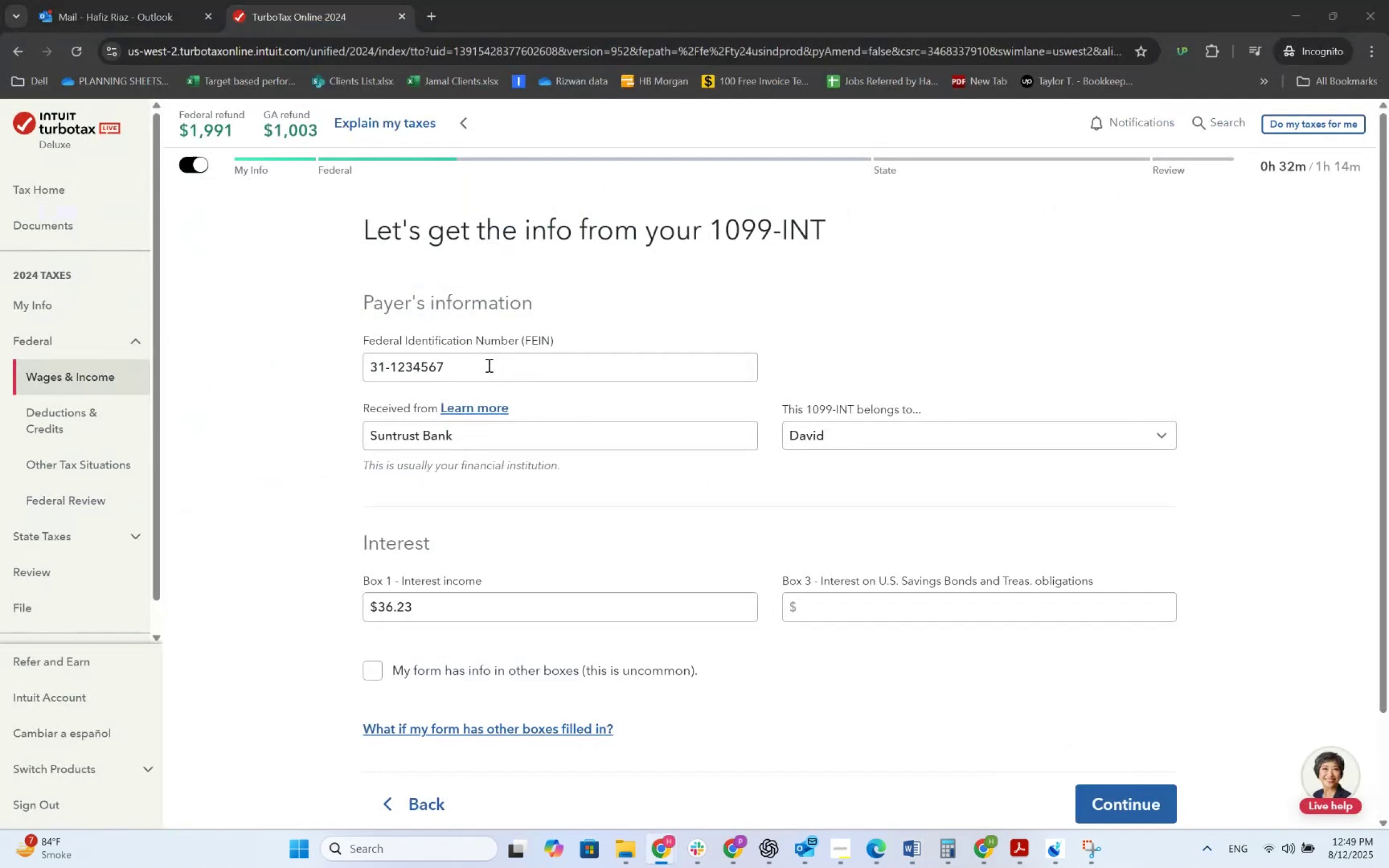 
key(Alt+AltLeft)
 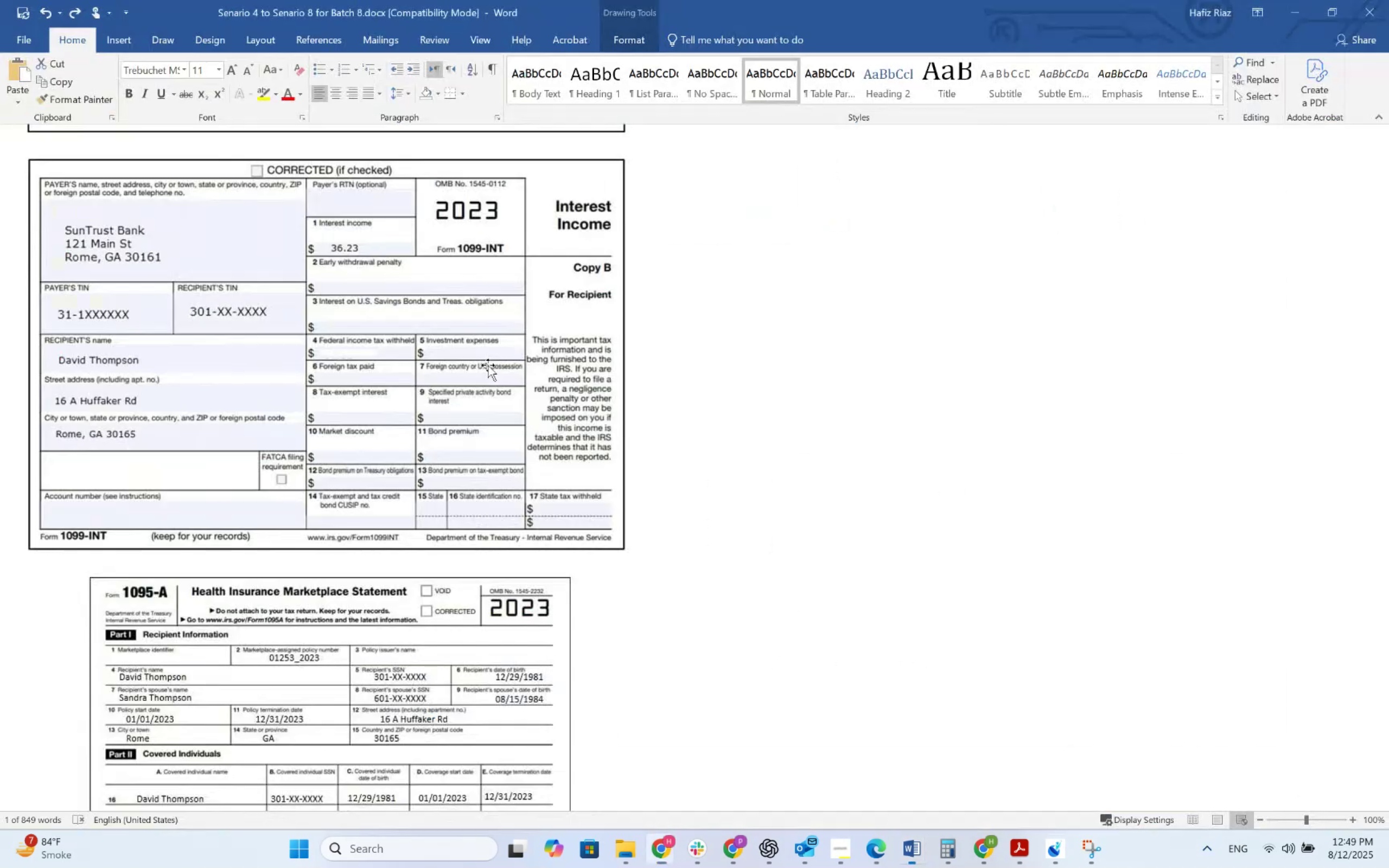 
key(Alt+Tab)
 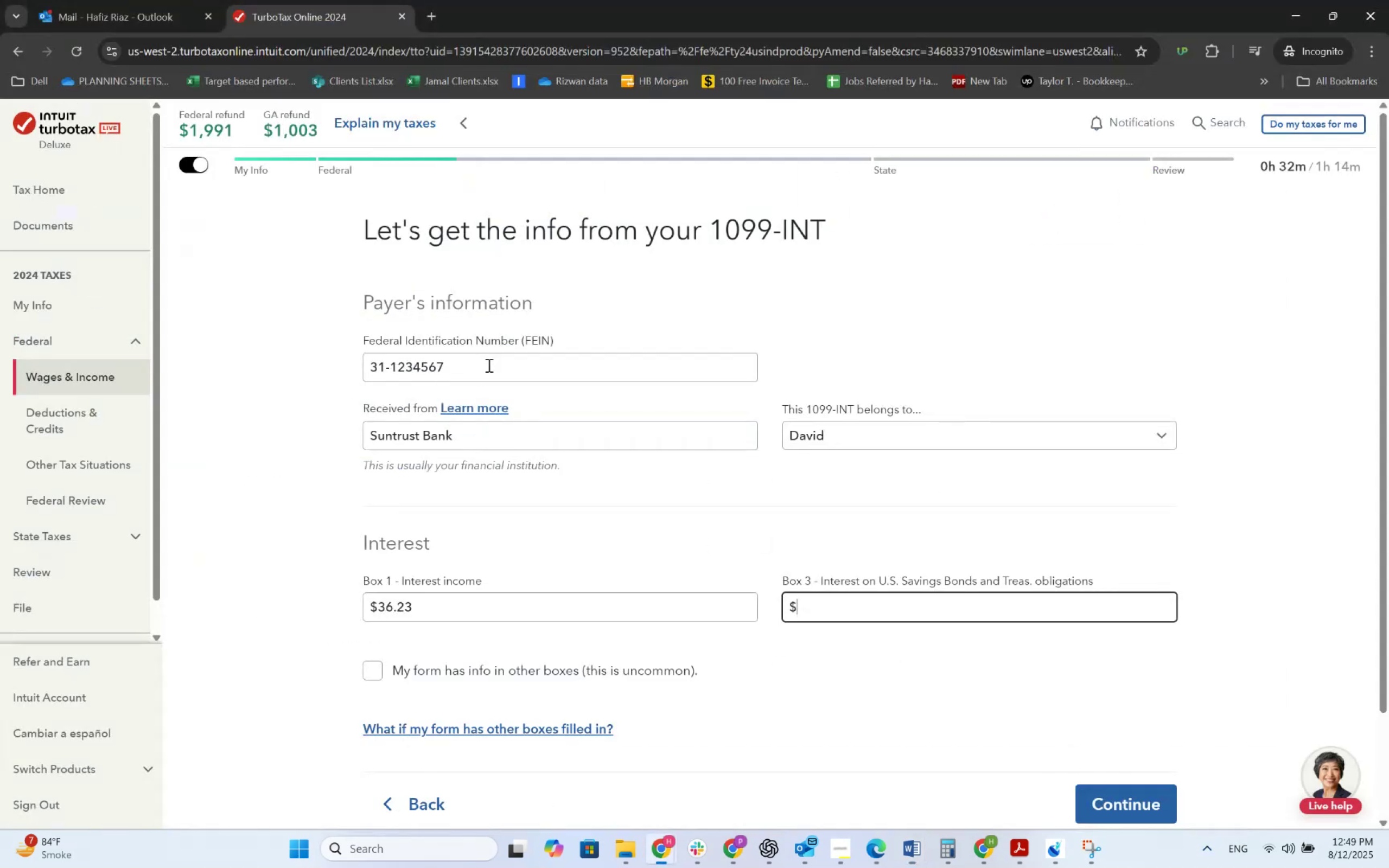 
key(Alt+AltLeft)
 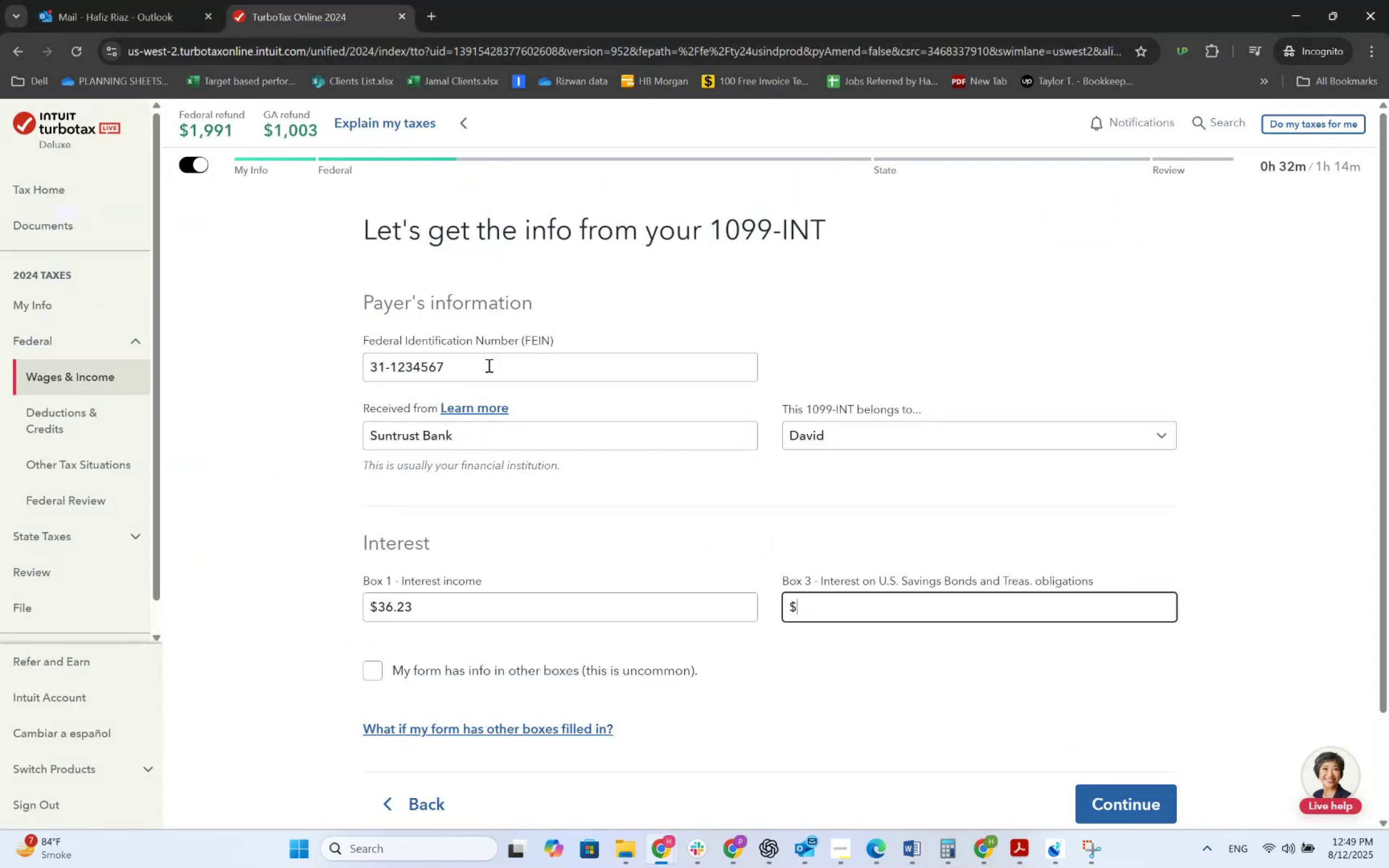 
key(Alt+Tab)
 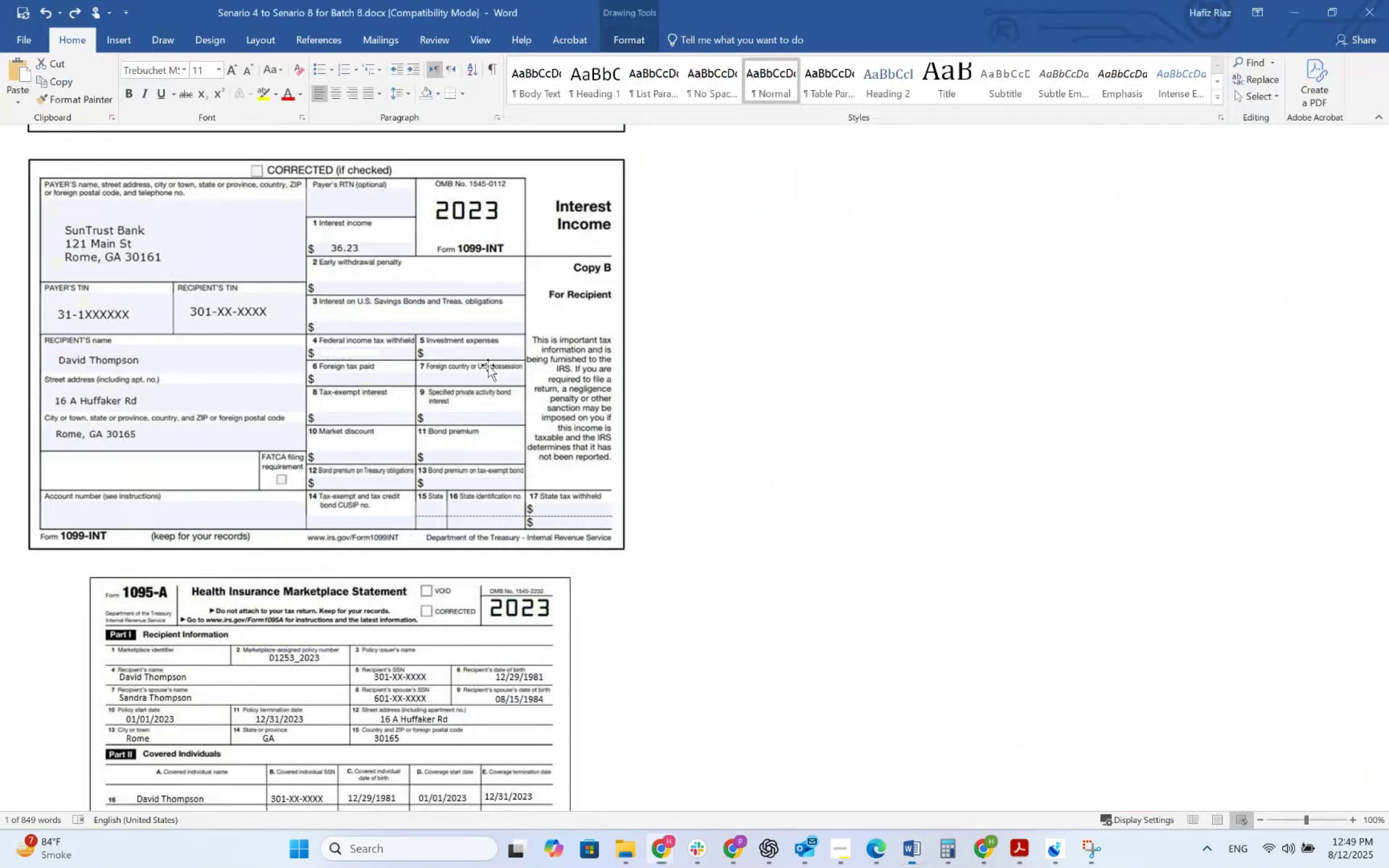 
key(Alt+AltLeft)
 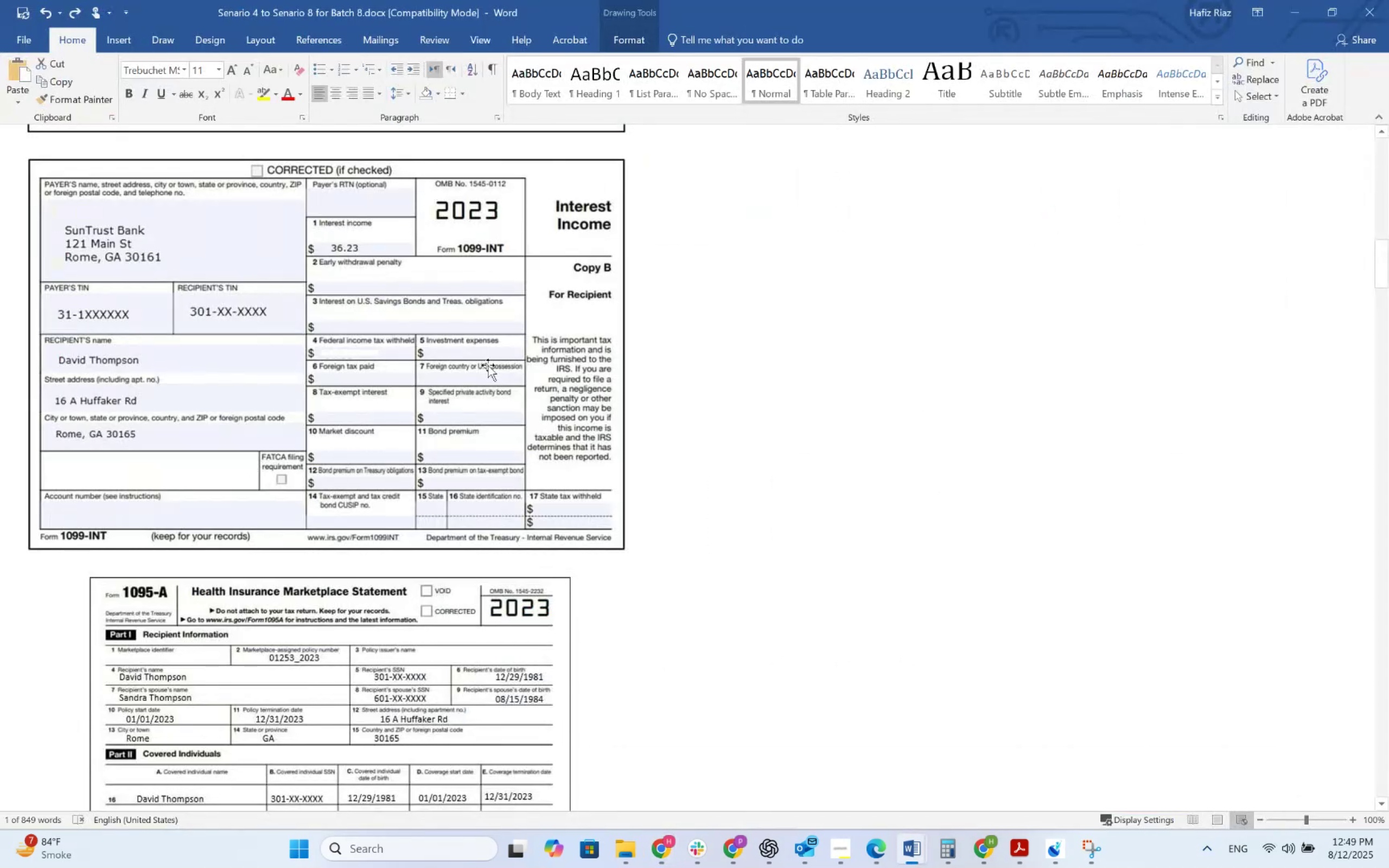 
key(Alt+Tab)
 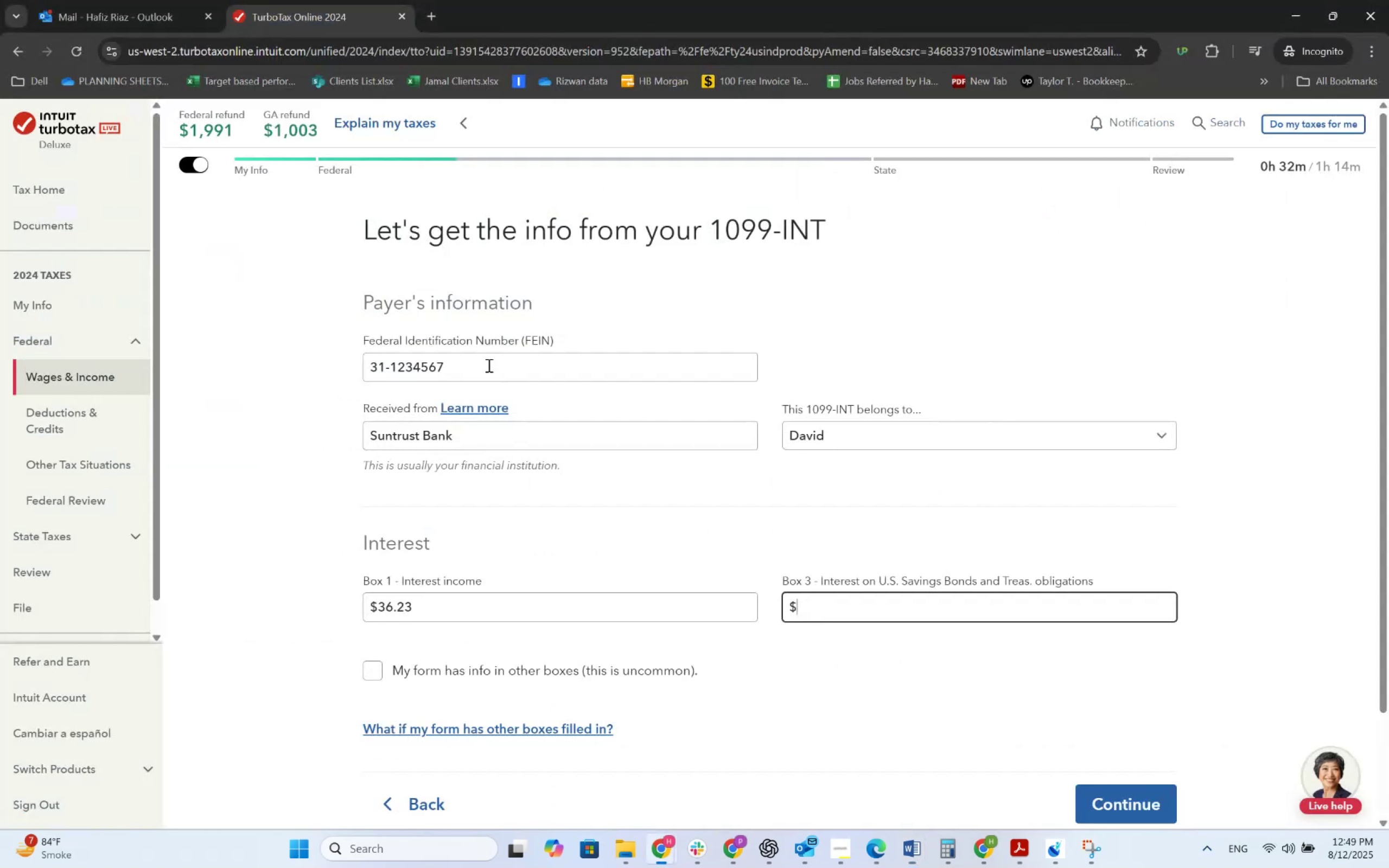 
key(Alt+AltLeft)
 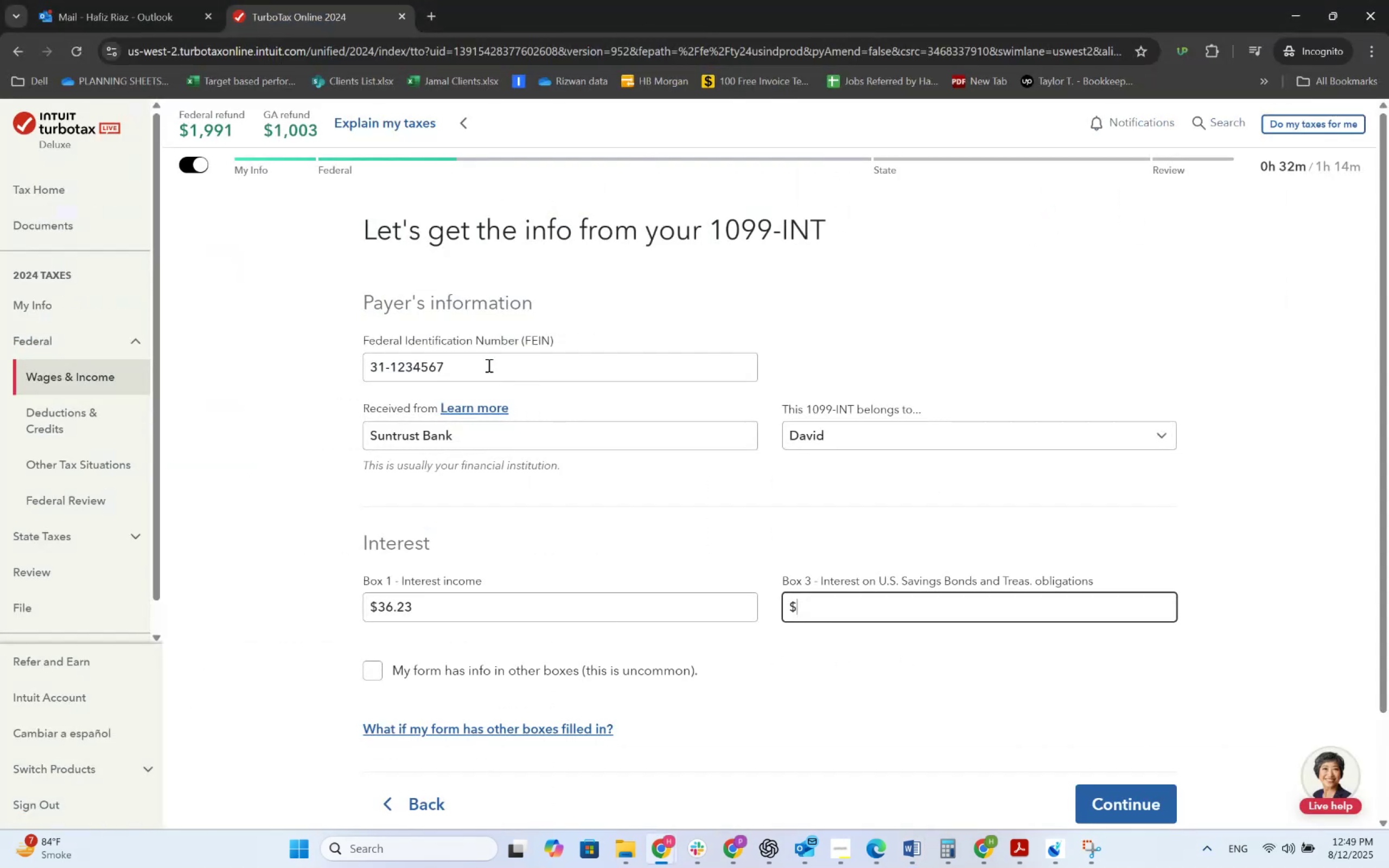 
key(Alt+Tab)
 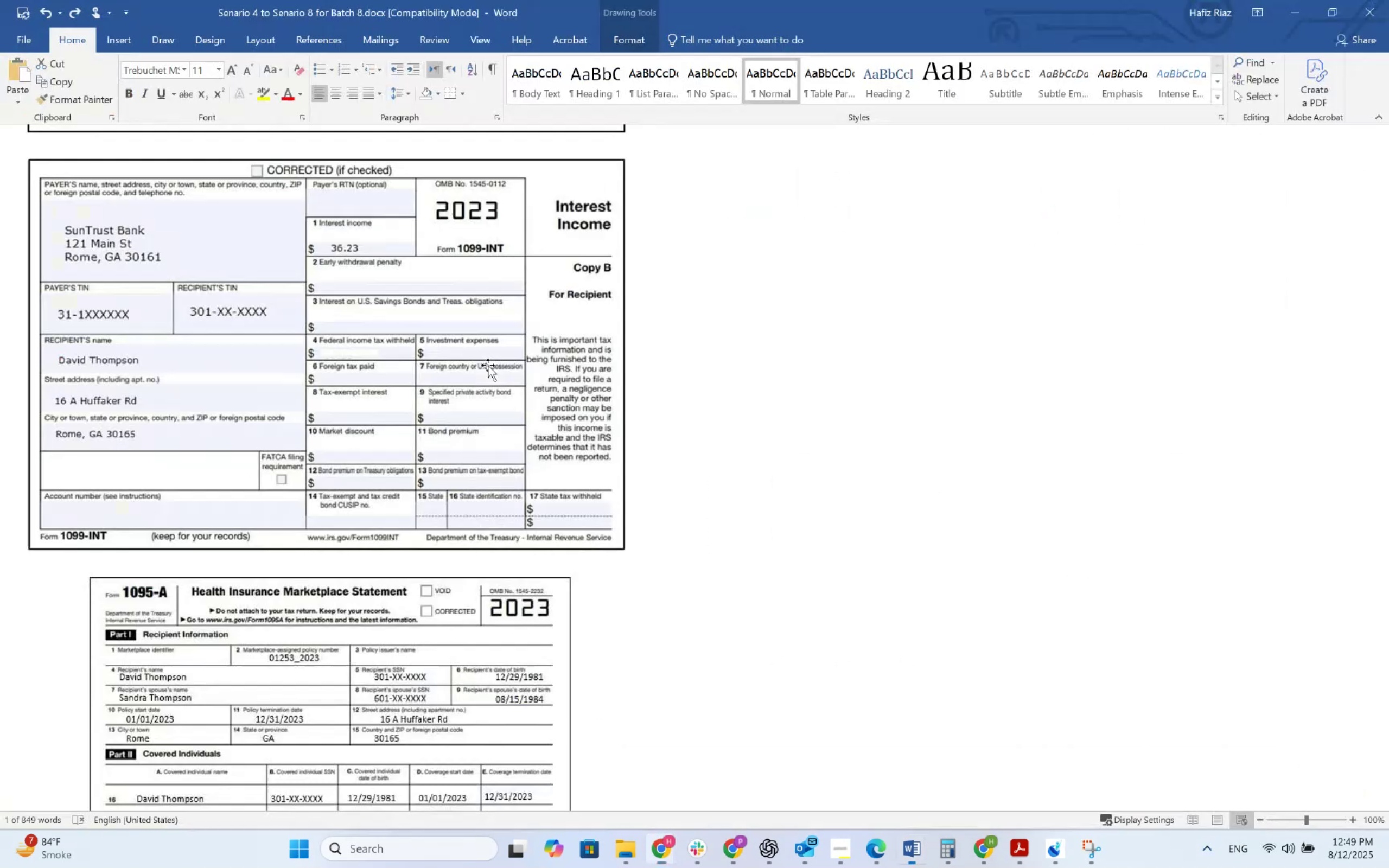 
key(Alt+AltLeft)
 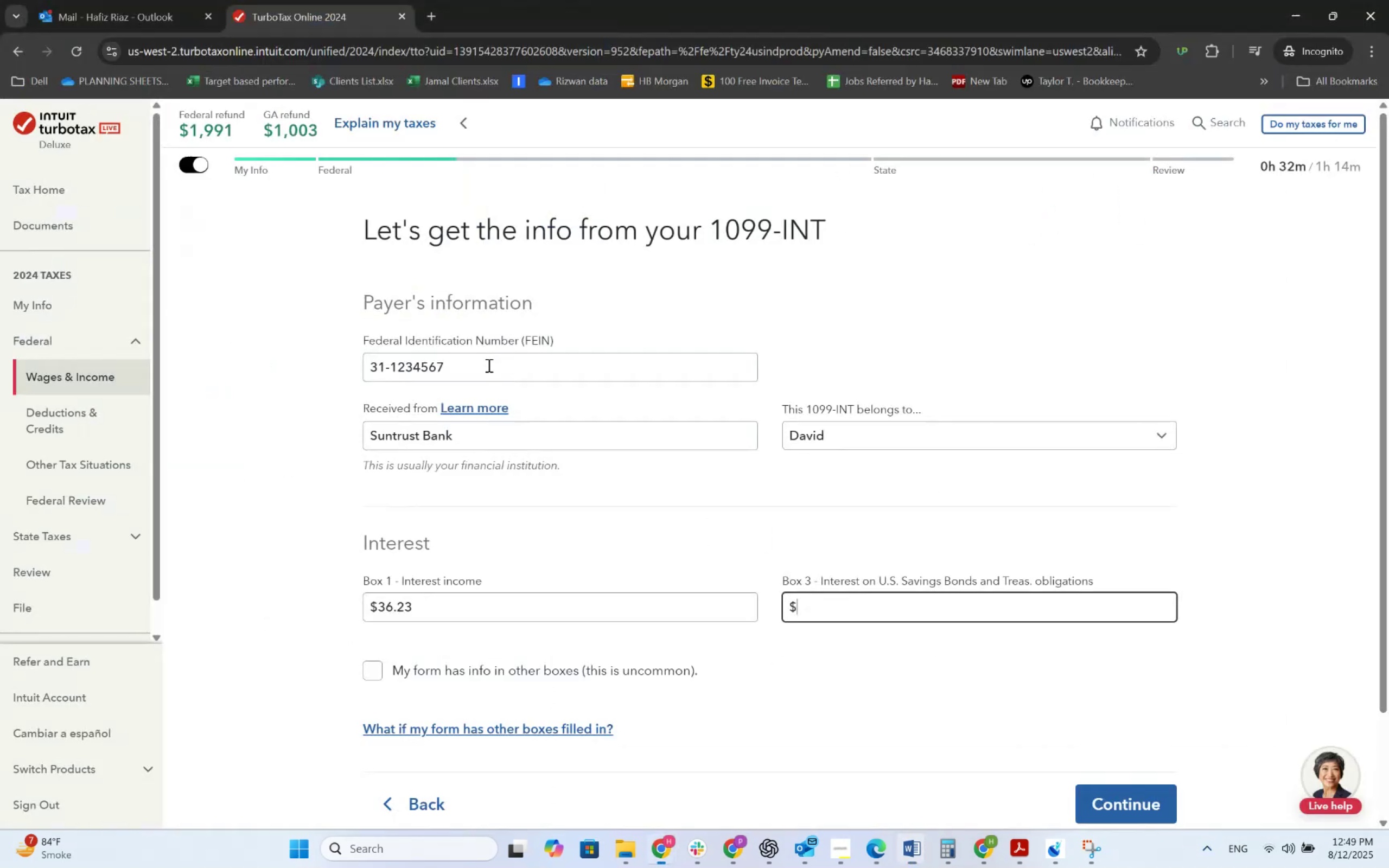 
key(Alt+AltLeft)
 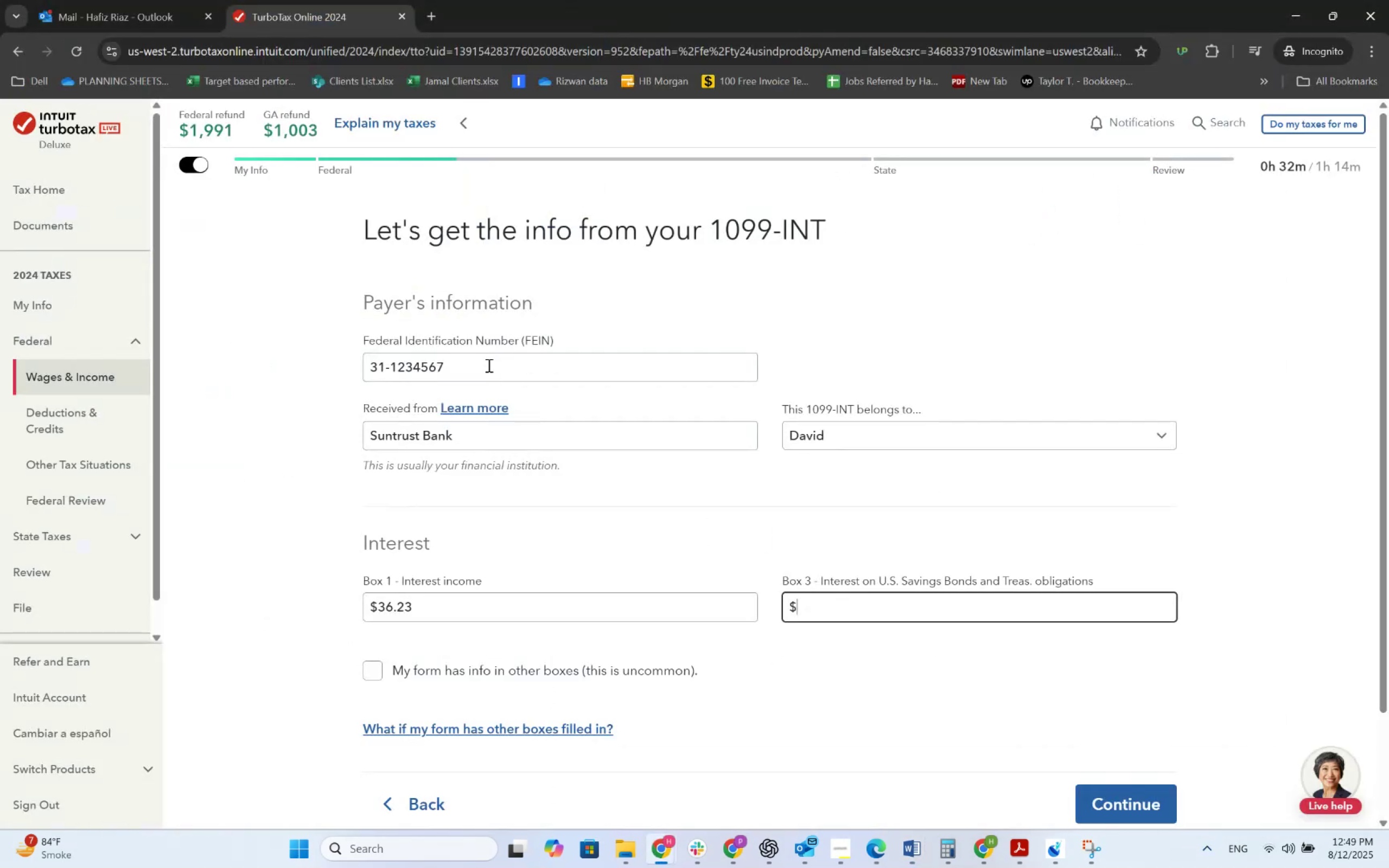 
key(Alt+Tab)
 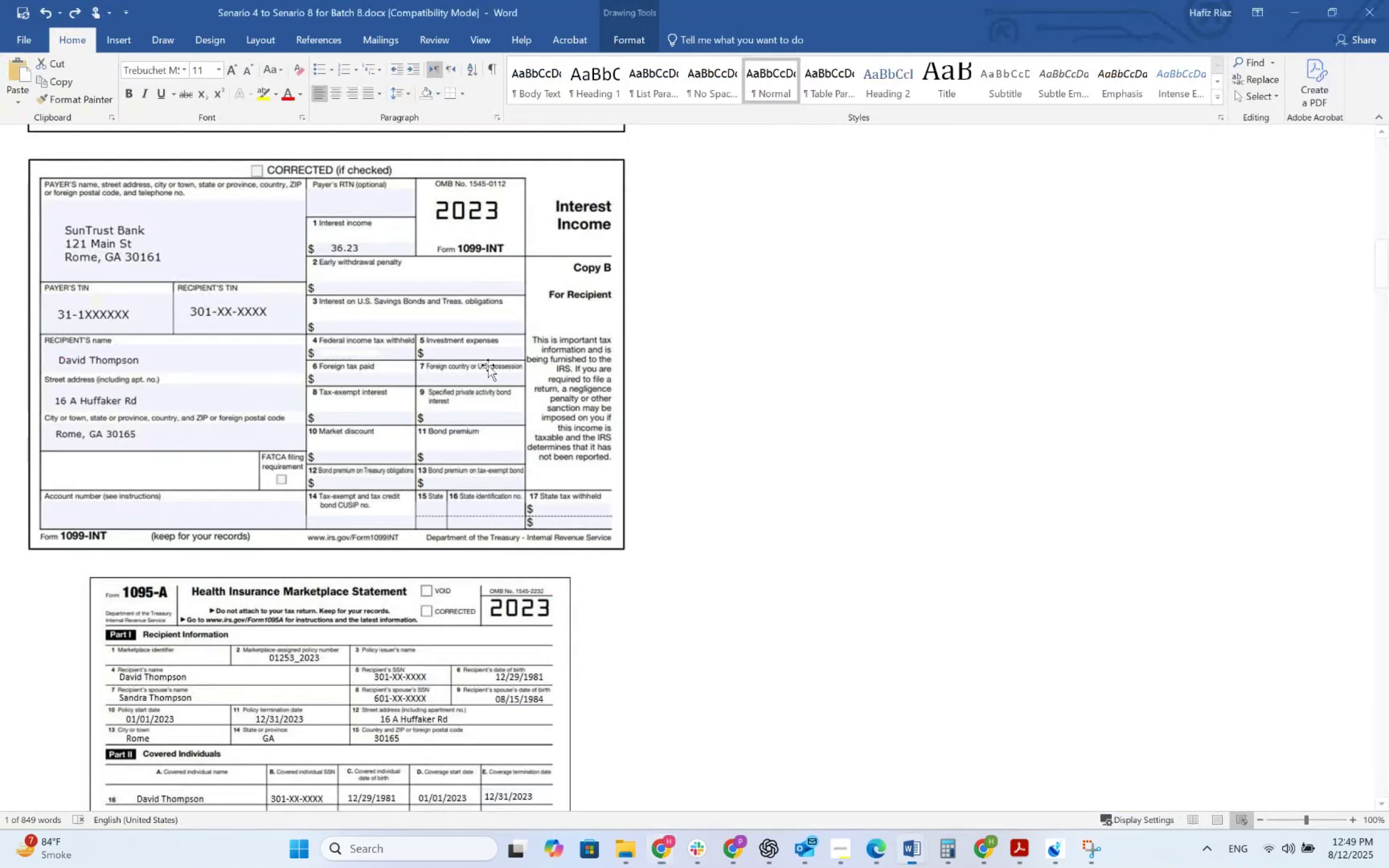 
key(Alt+AltLeft)
 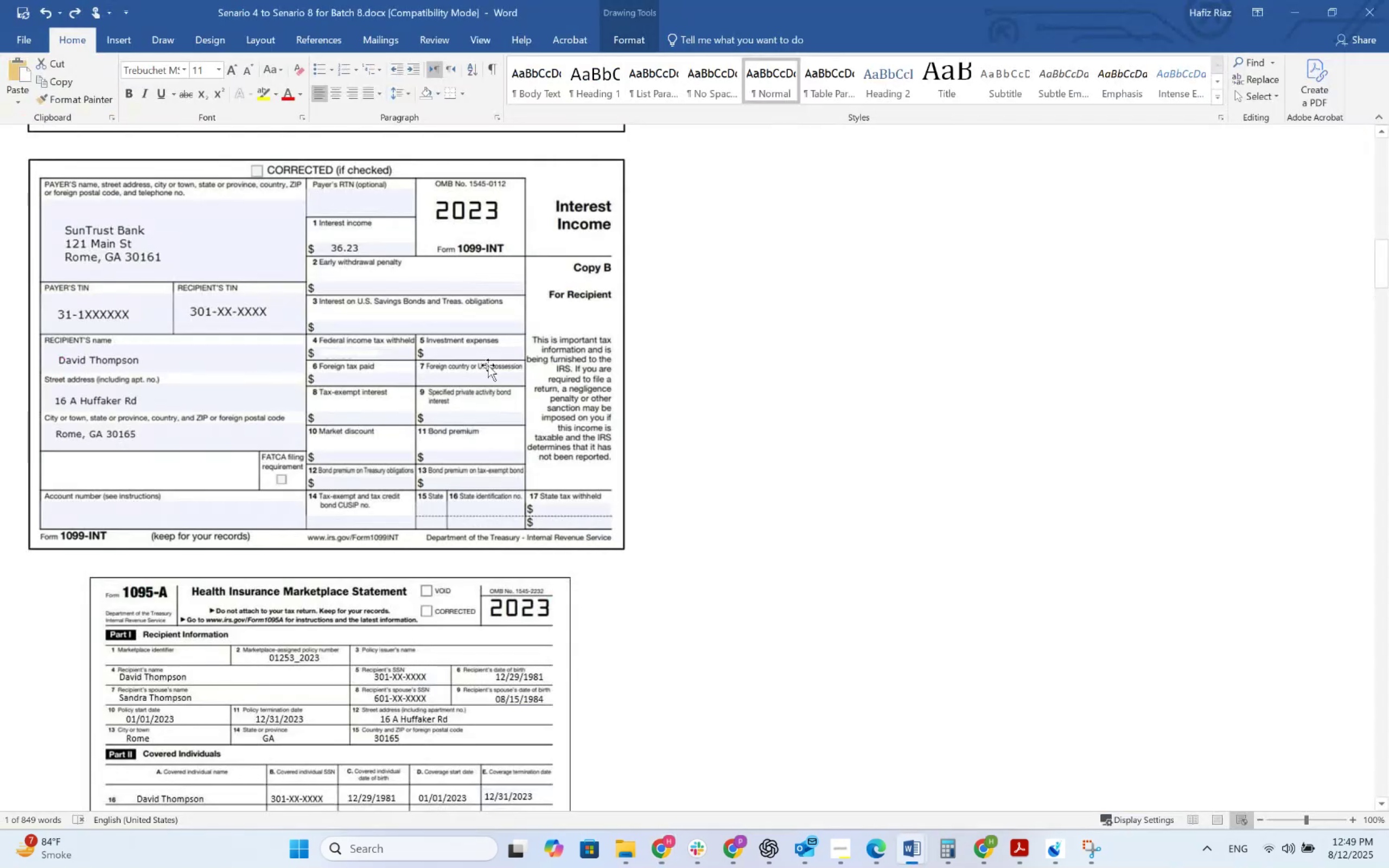 
key(Alt+Tab)
 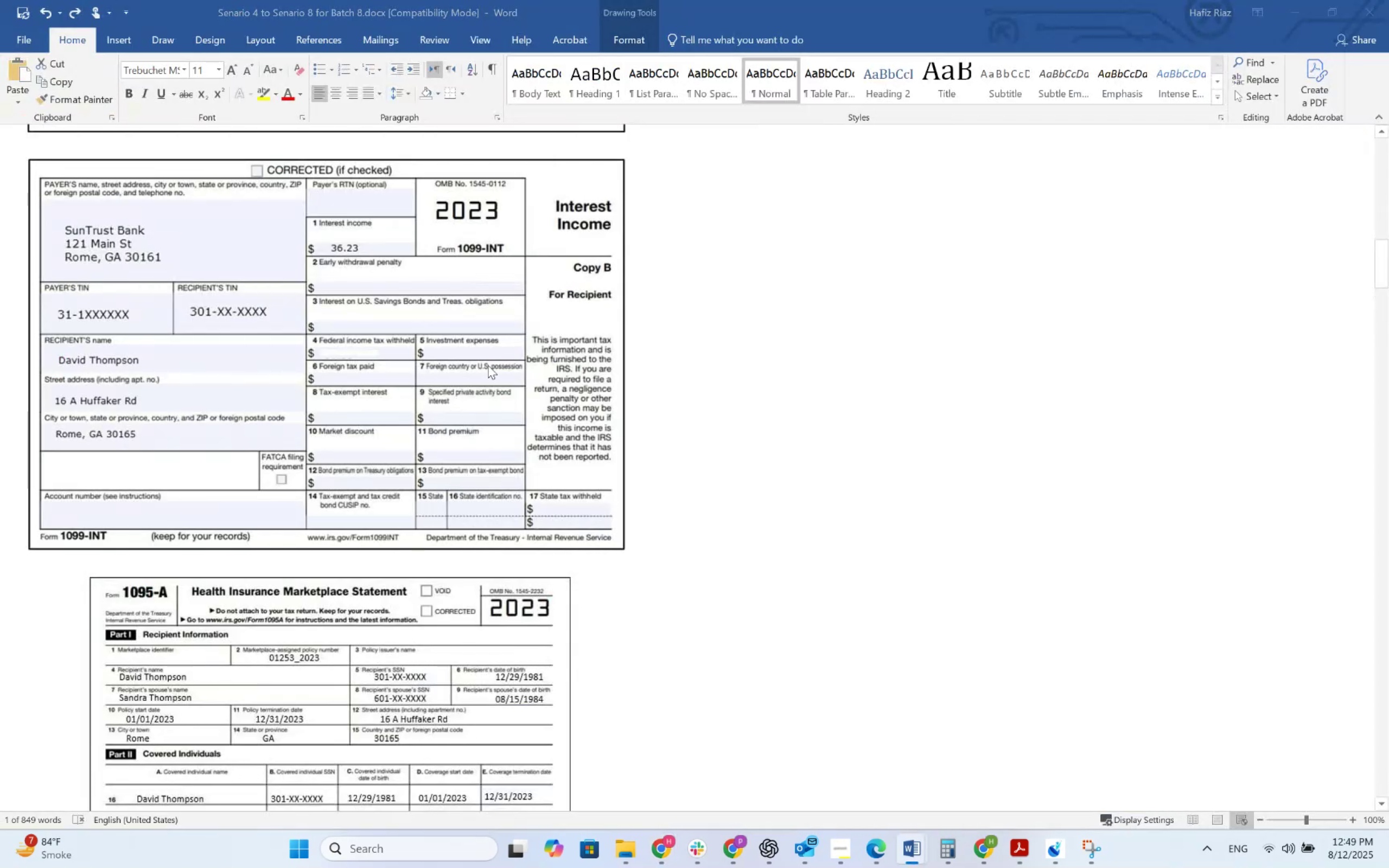 
key(Alt+AltLeft)
 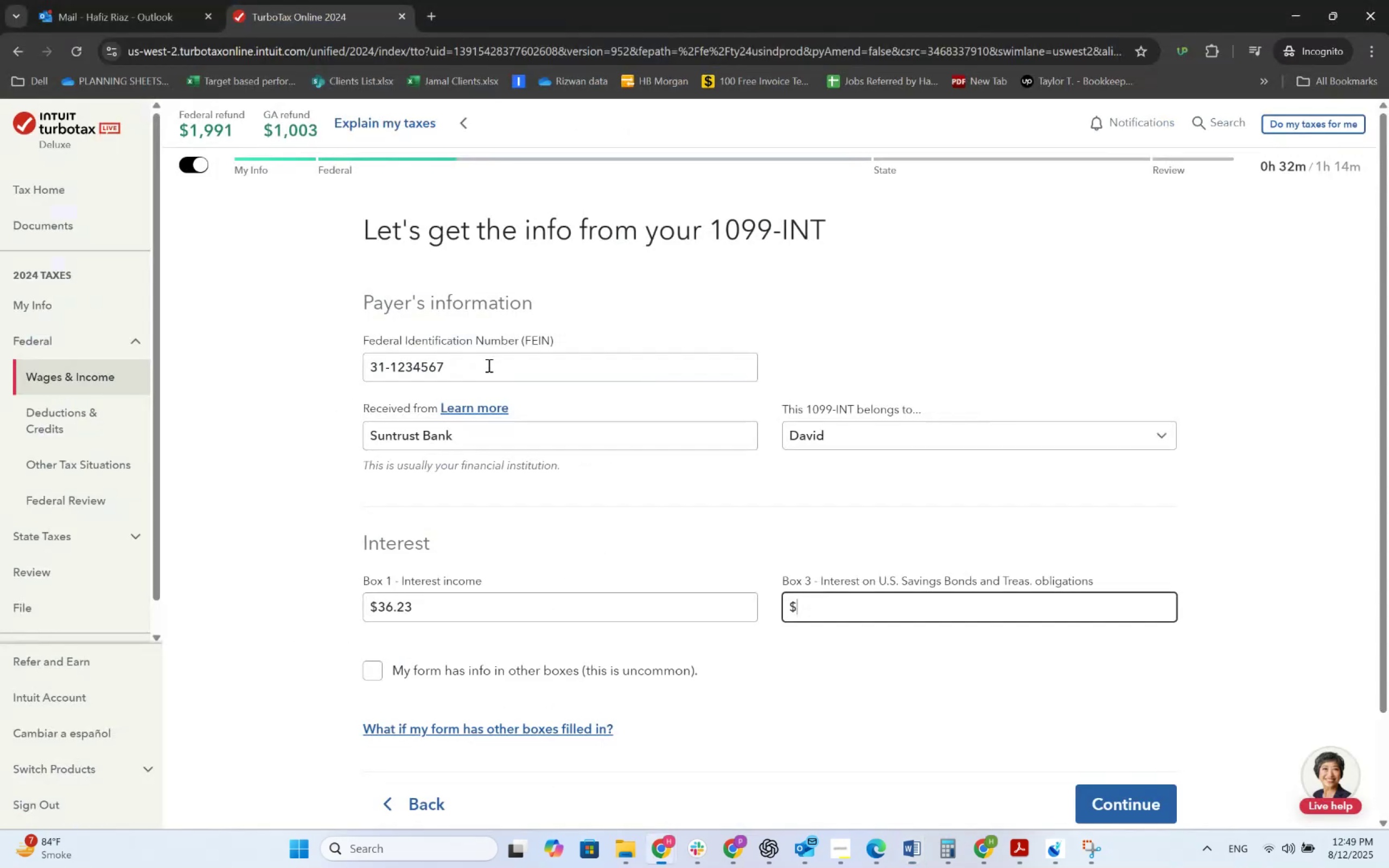 
key(Alt+Tab)
 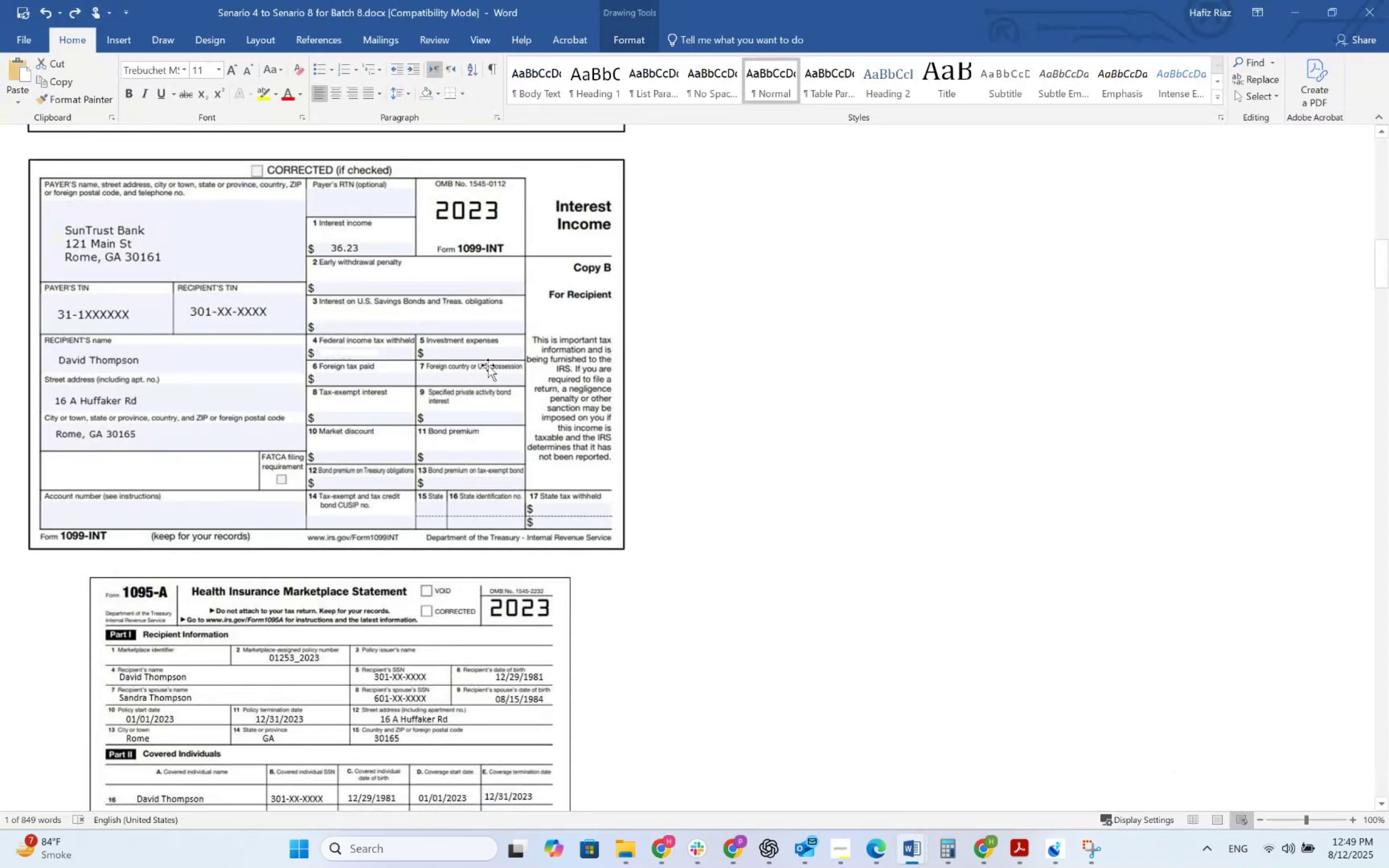 
key(Alt+AltLeft)
 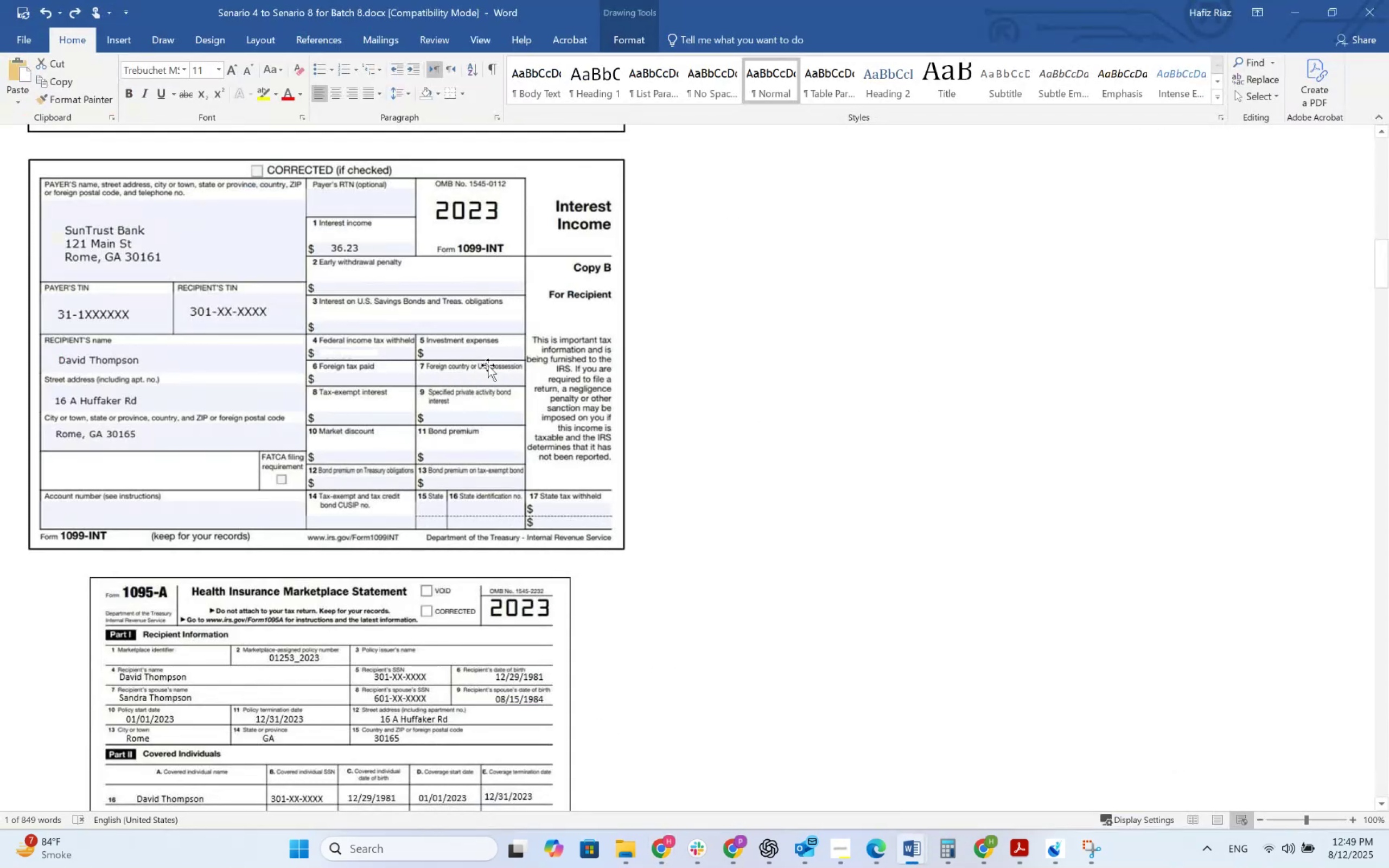 
key(Alt+Tab)
 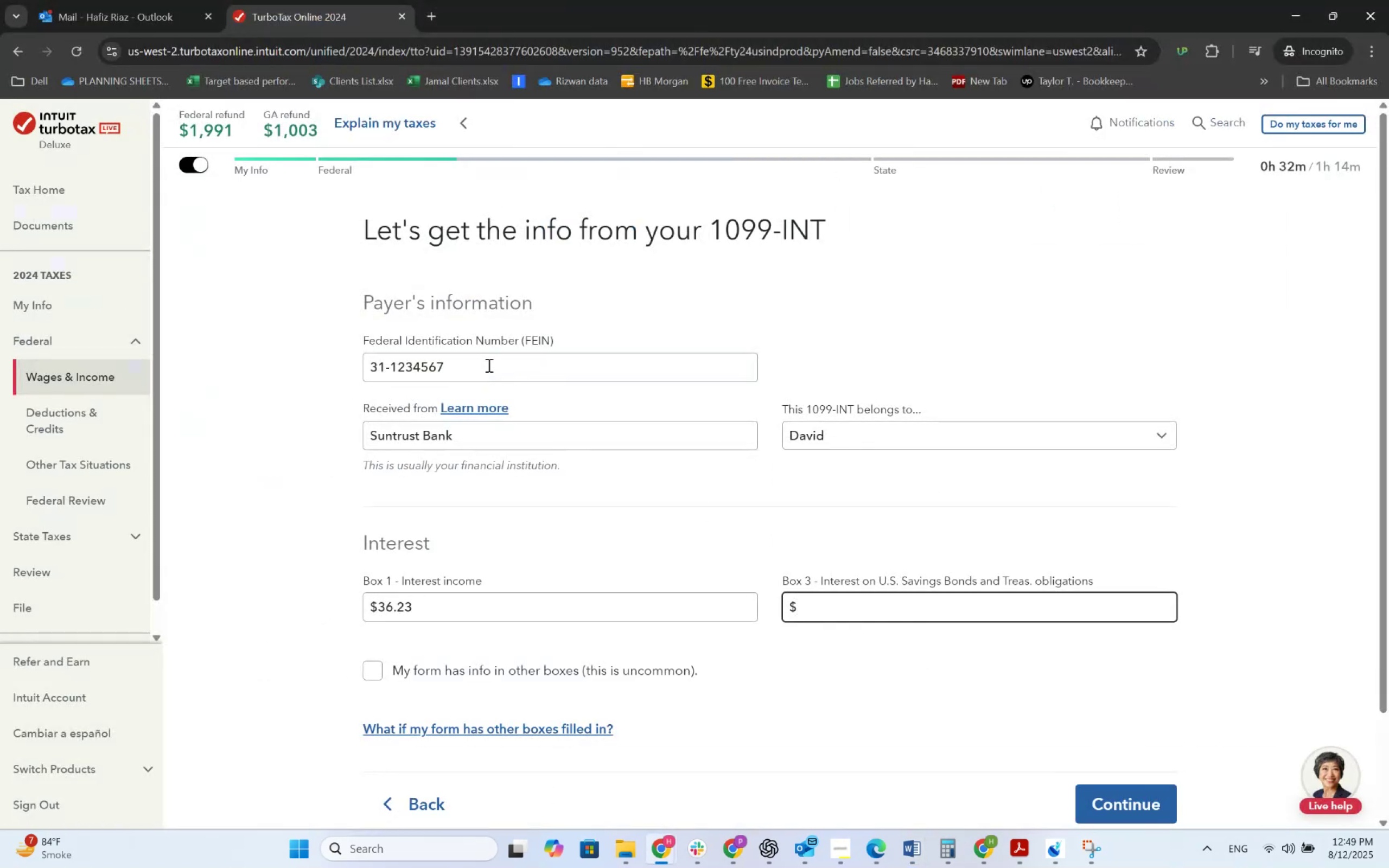 
scroll: coordinate [603, 645], scroll_direction: down, amount: 2.0
 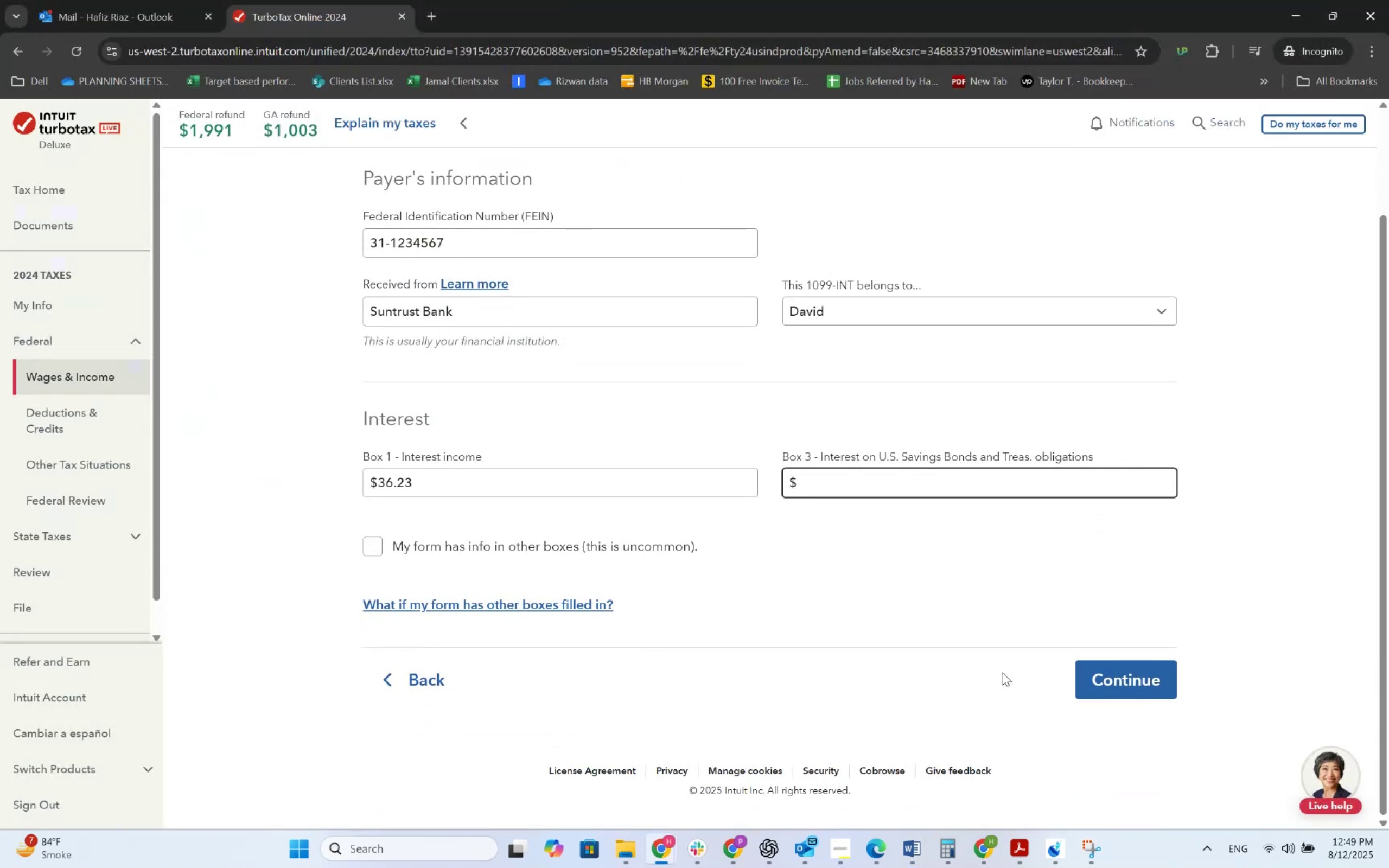 
left_click([1096, 666])
 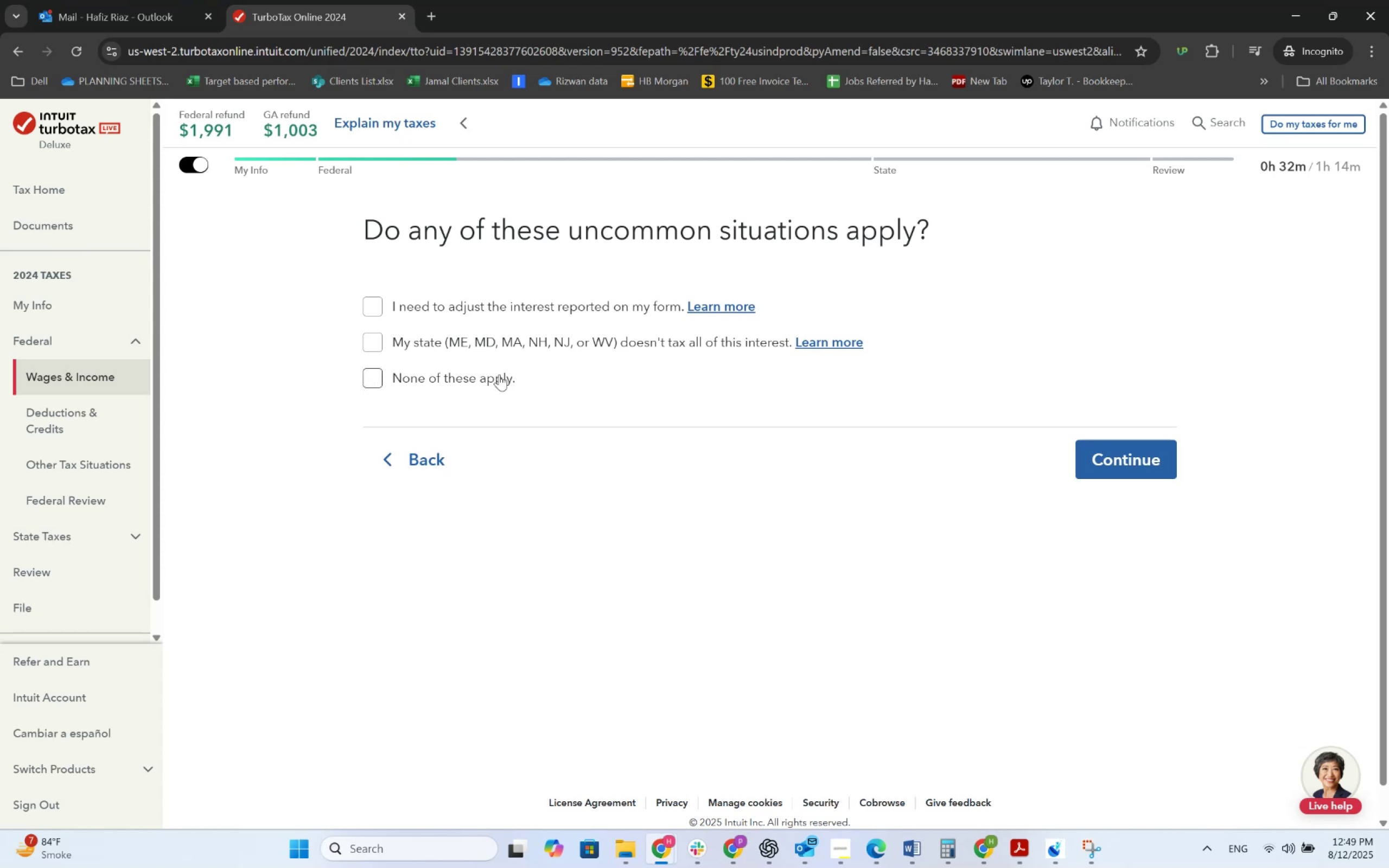 
wait(7.16)
 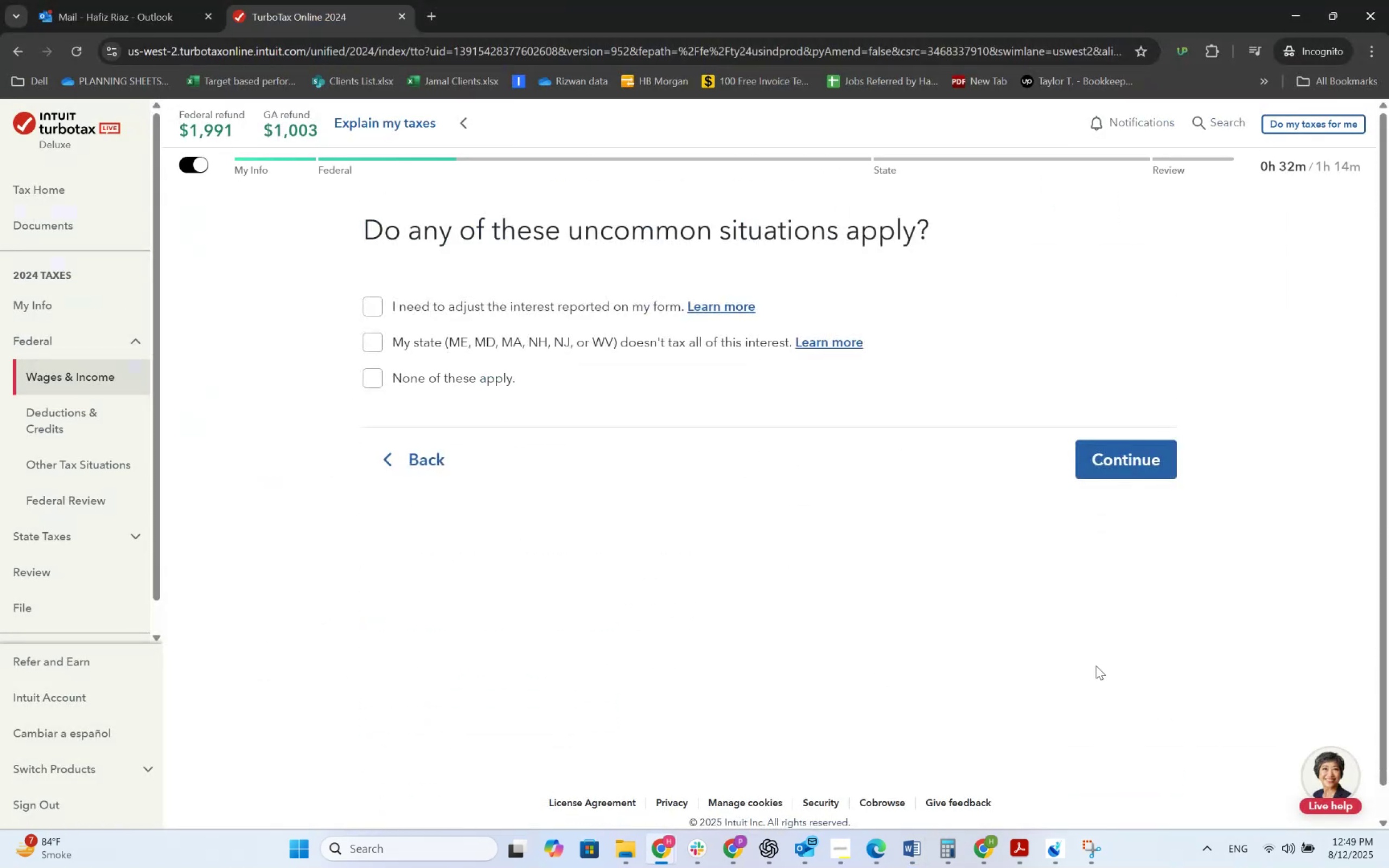 
key(Alt+AltLeft)
 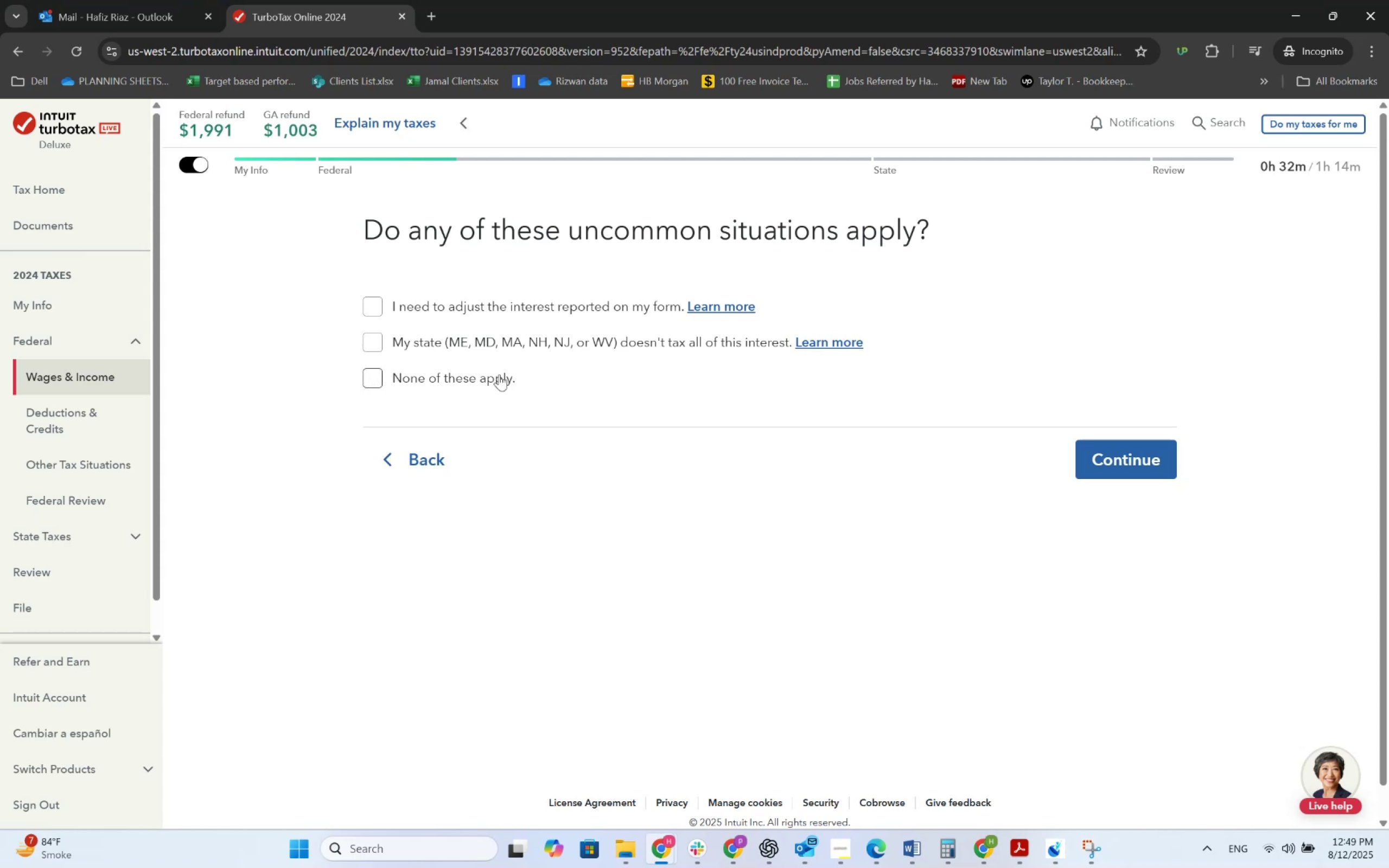 
key(Alt+Tab)
 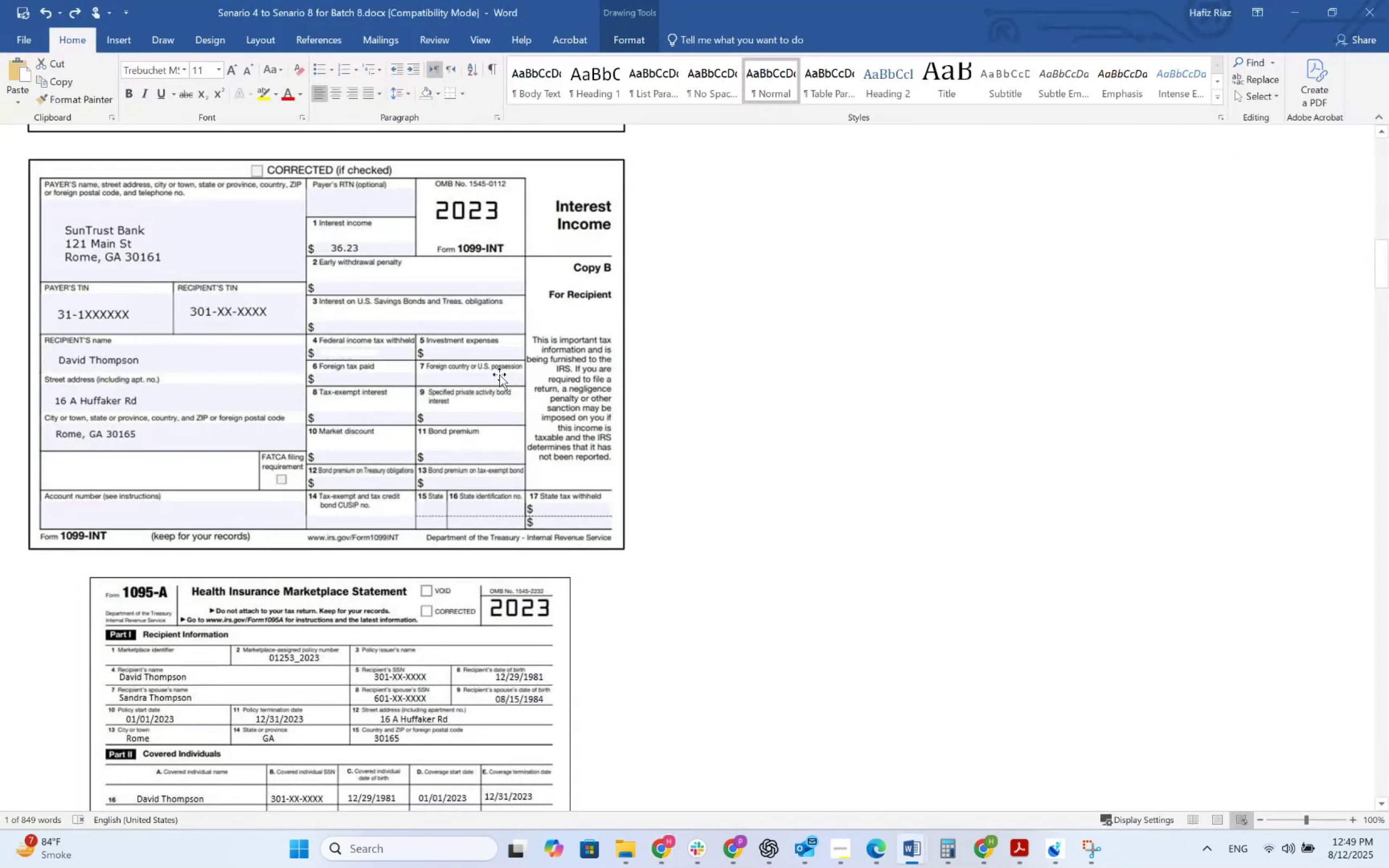 
key(Alt+AltLeft)
 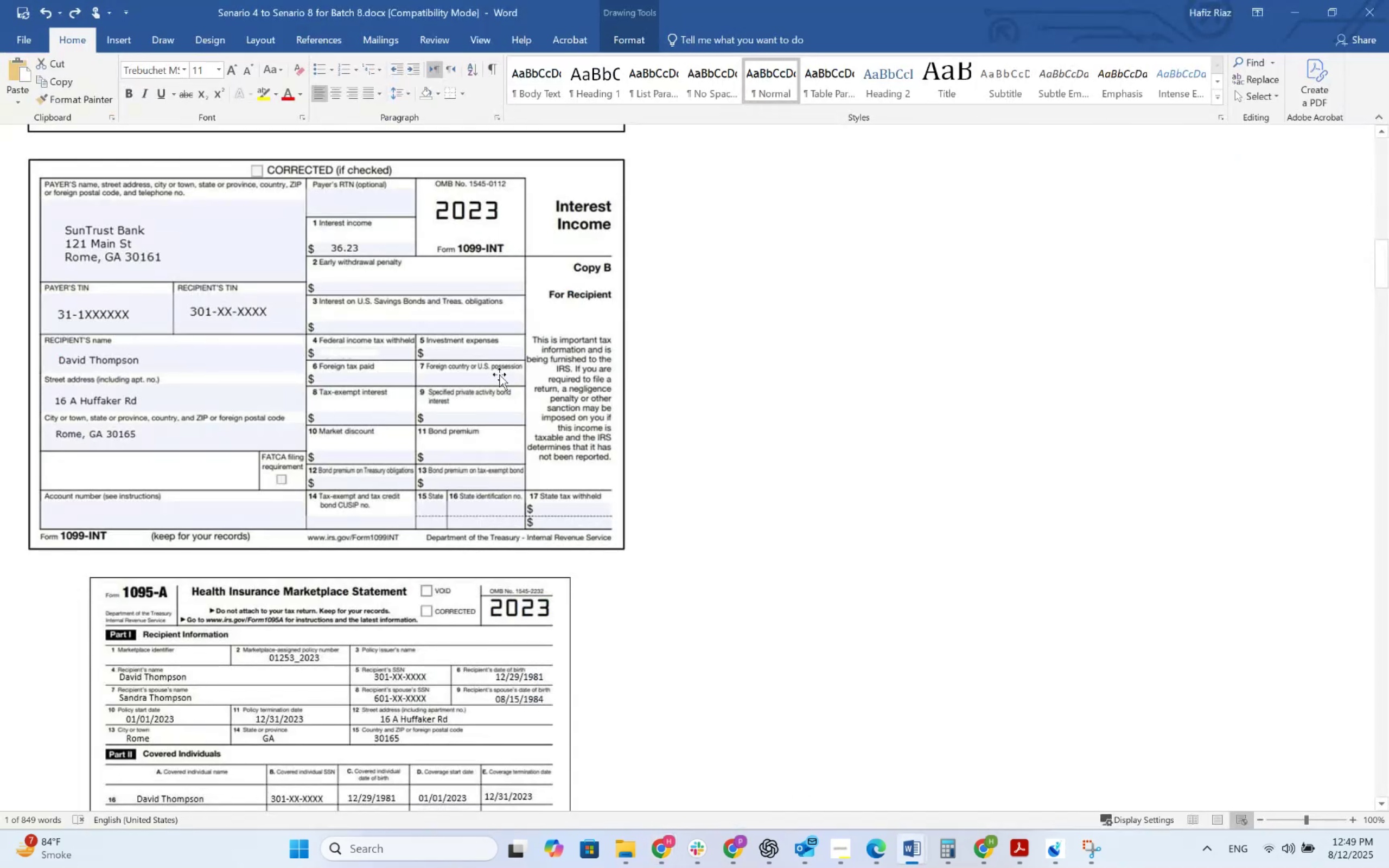 
key(Alt+Tab)
 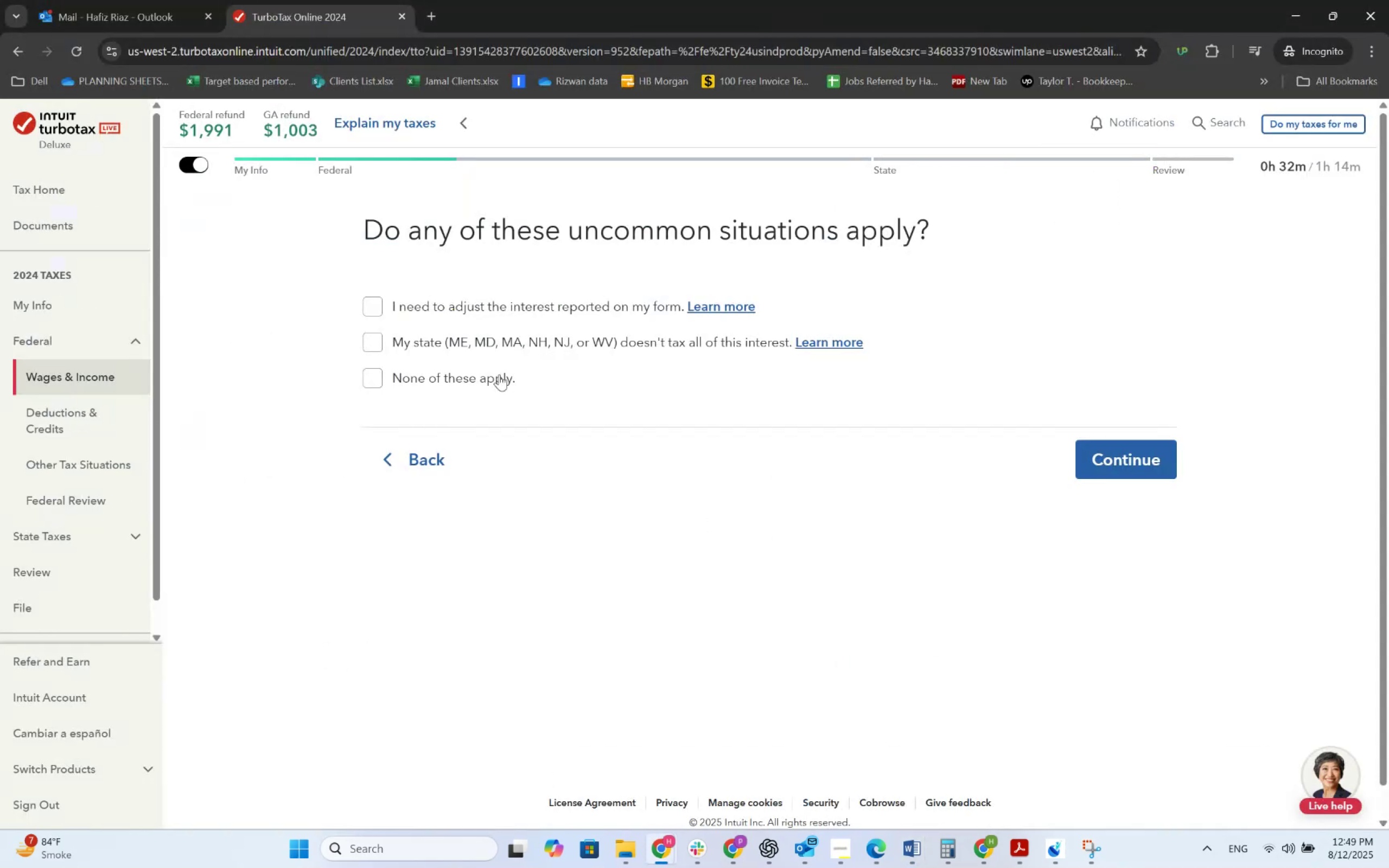 
left_click([499, 374])
 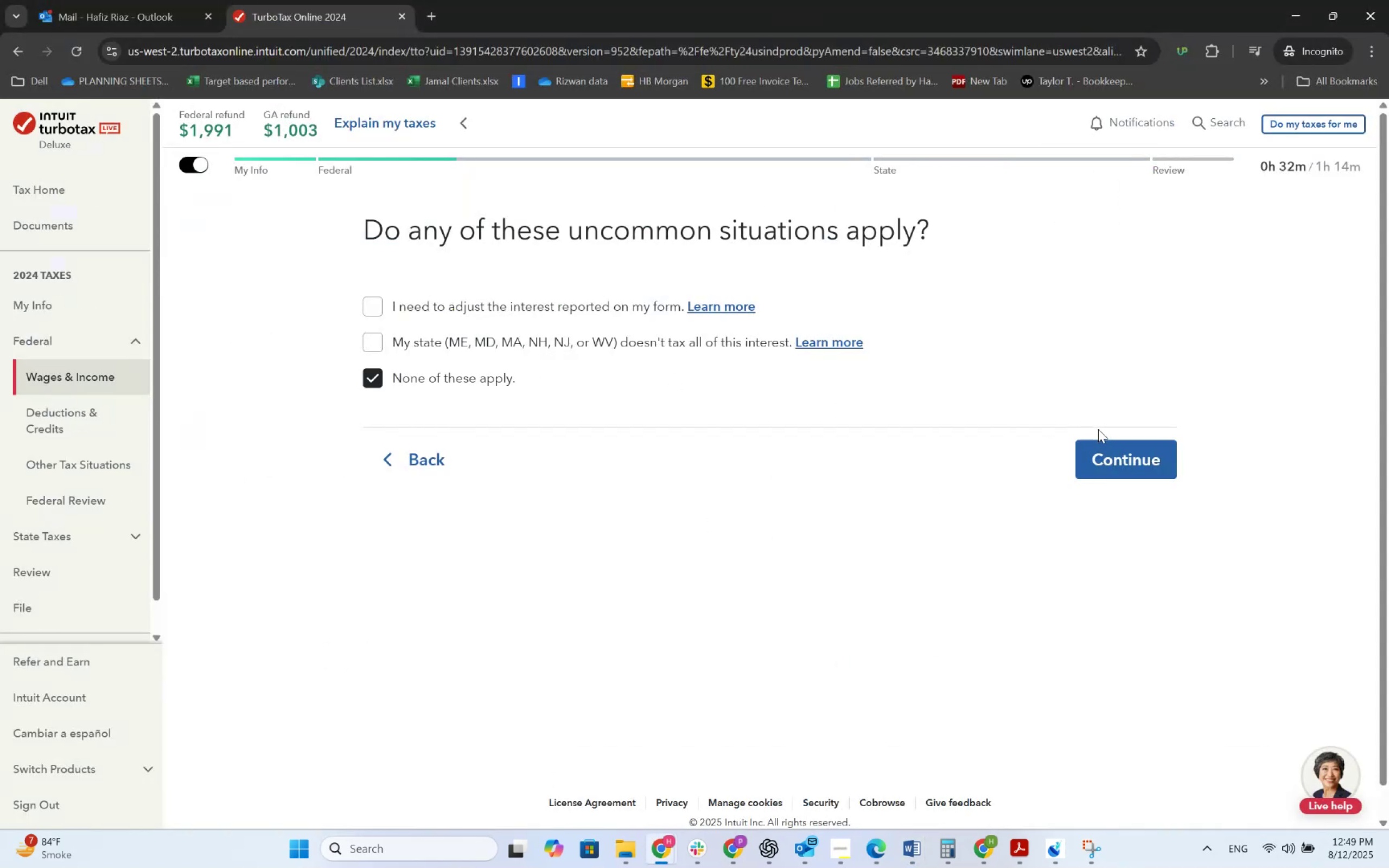 
left_click([1107, 447])
 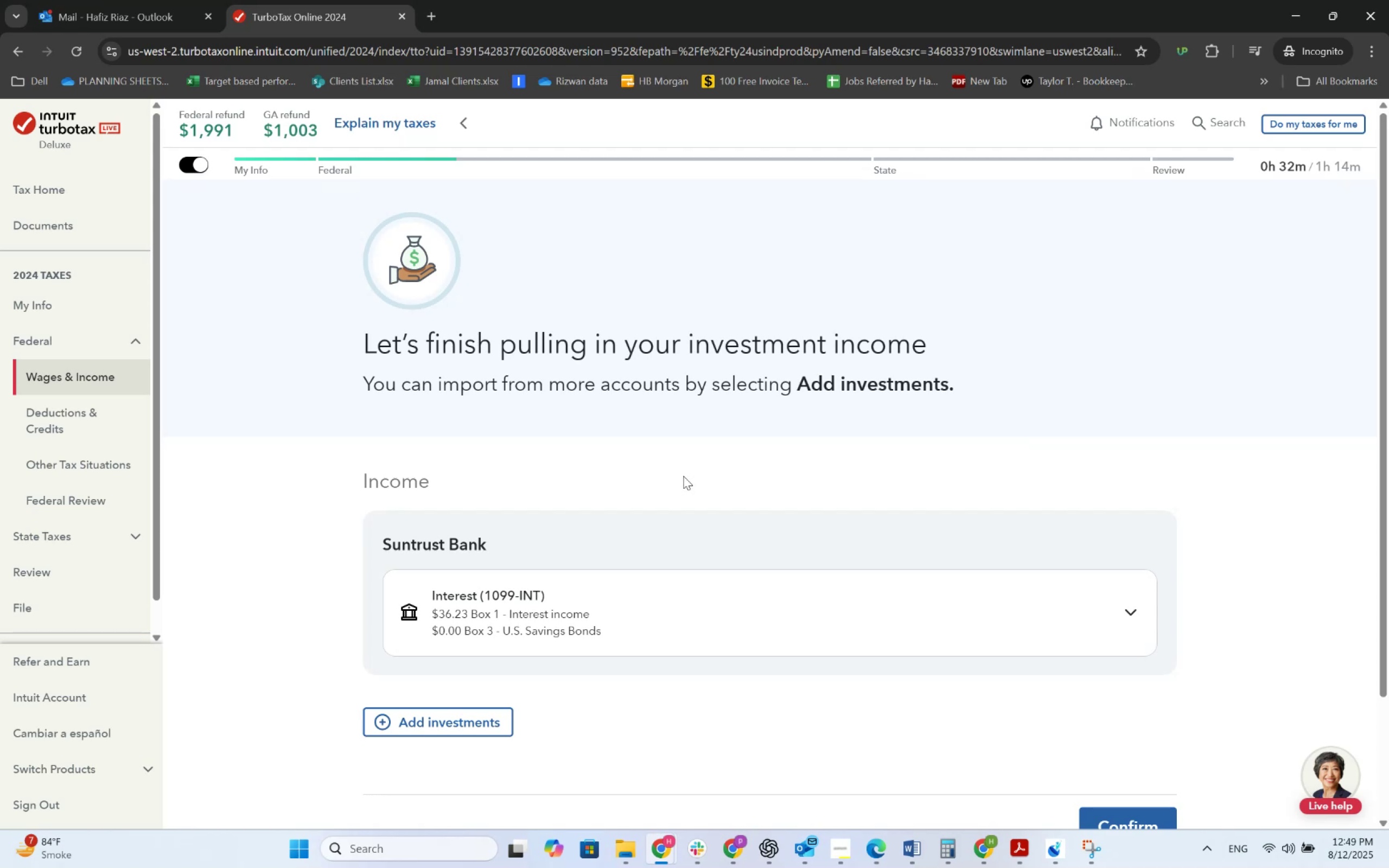 
wait(5.75)
 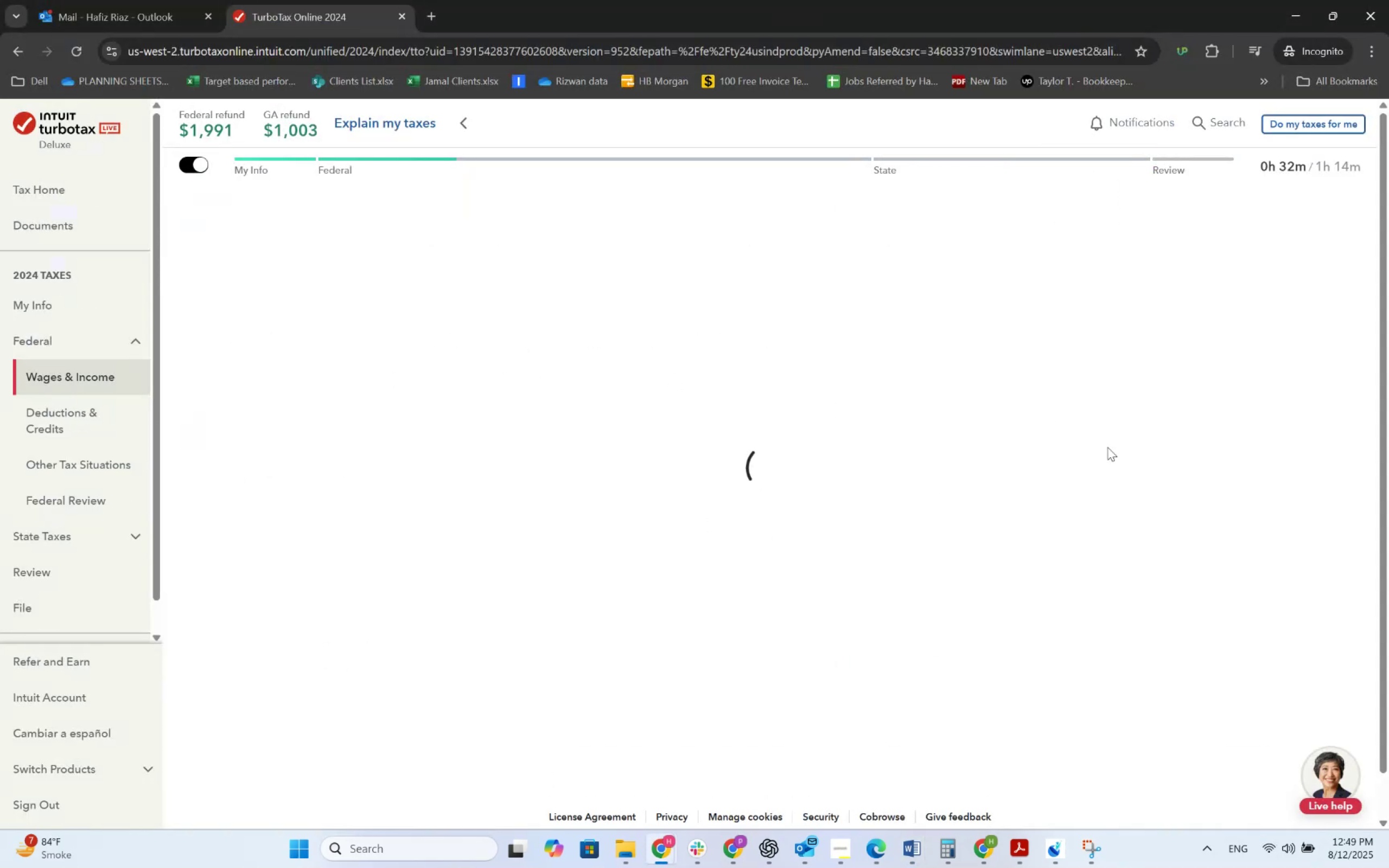 
scroll: coordinate [690, 481], scroll_direction: down, amount: 3.0
 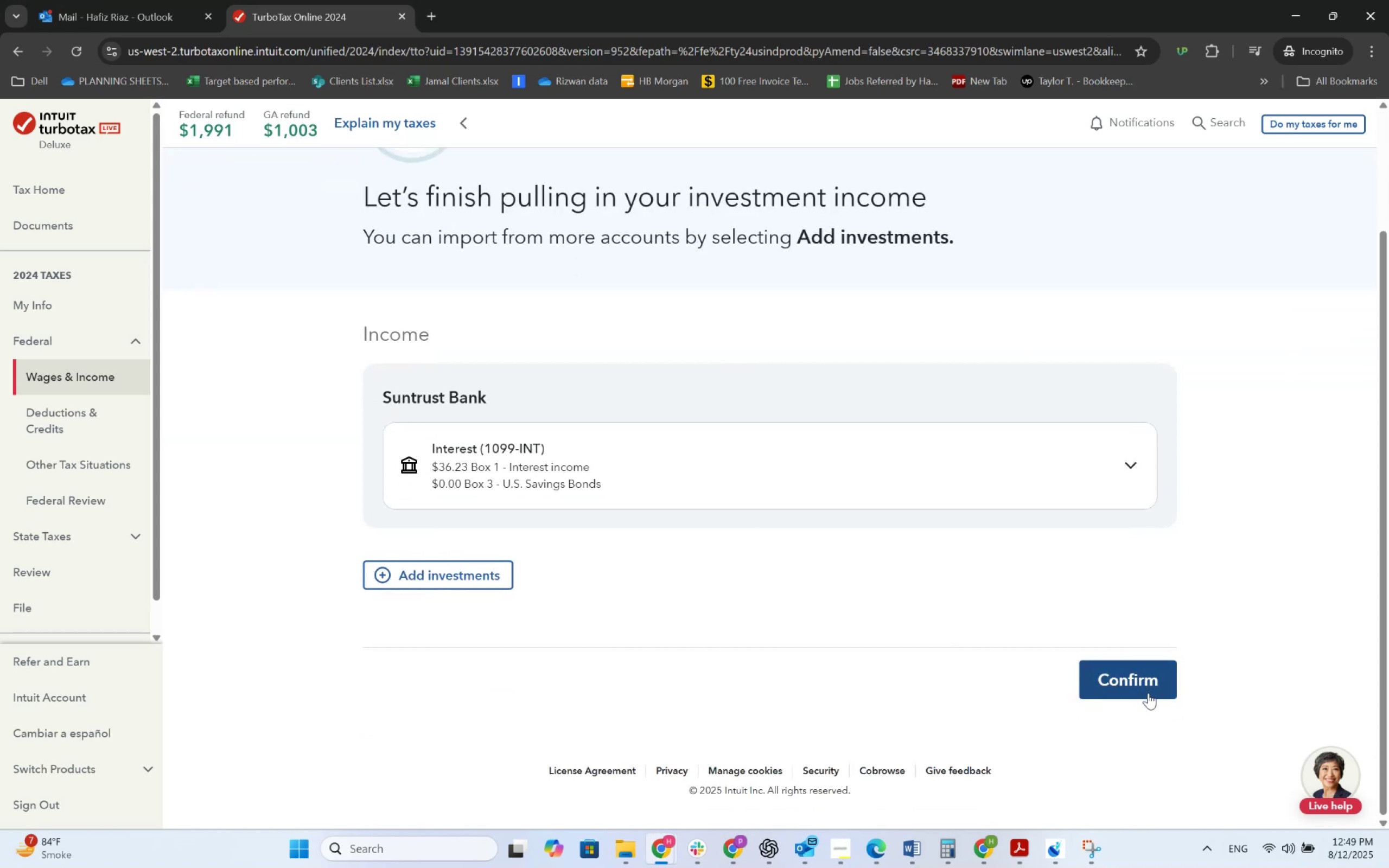 
left_click([1149, 695])
 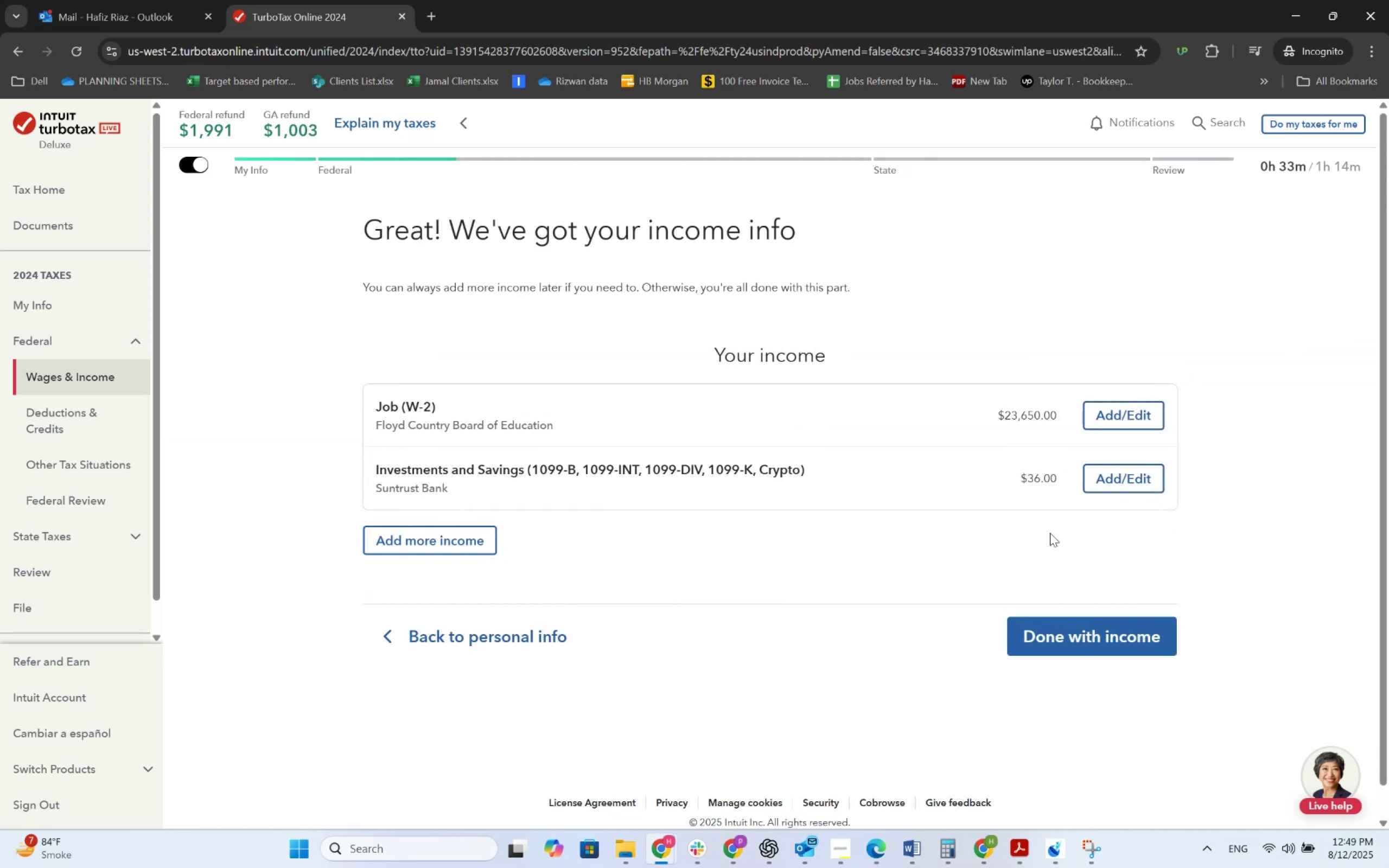 
wait(5.35)
 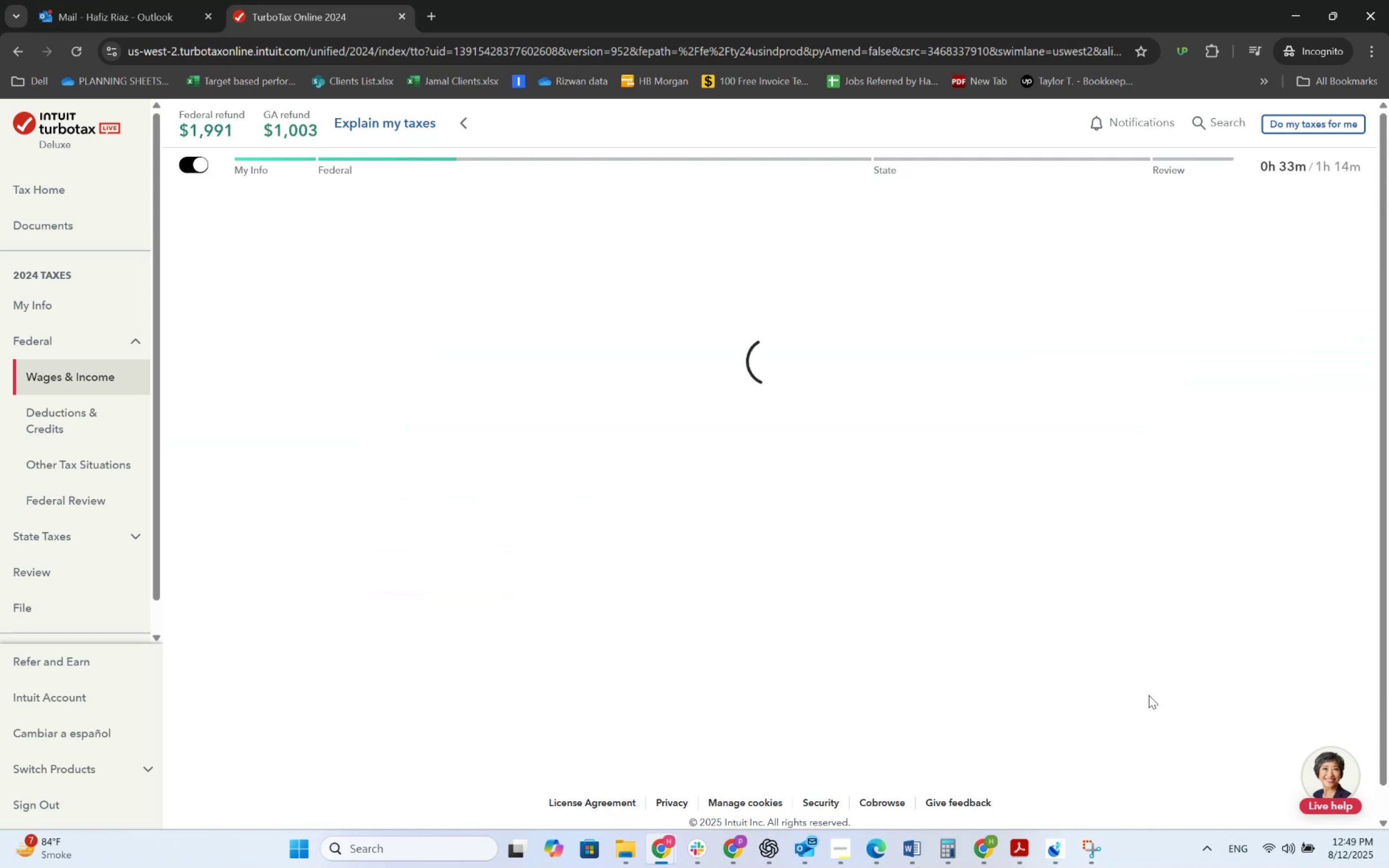 
left_click([492, 538])
 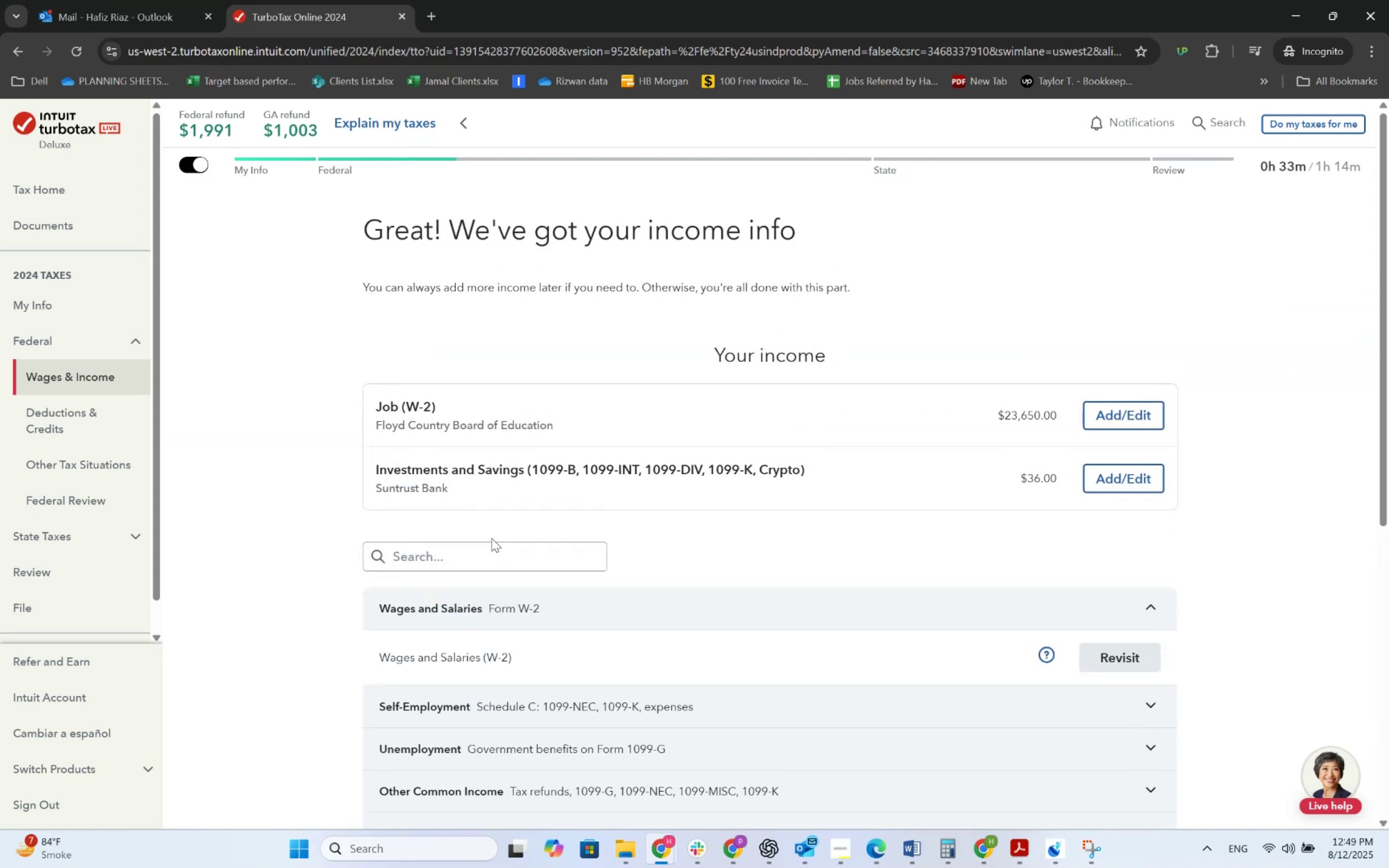 
scroll: coordinate [499, 576], scroll_direction: down, amount: 2.0
 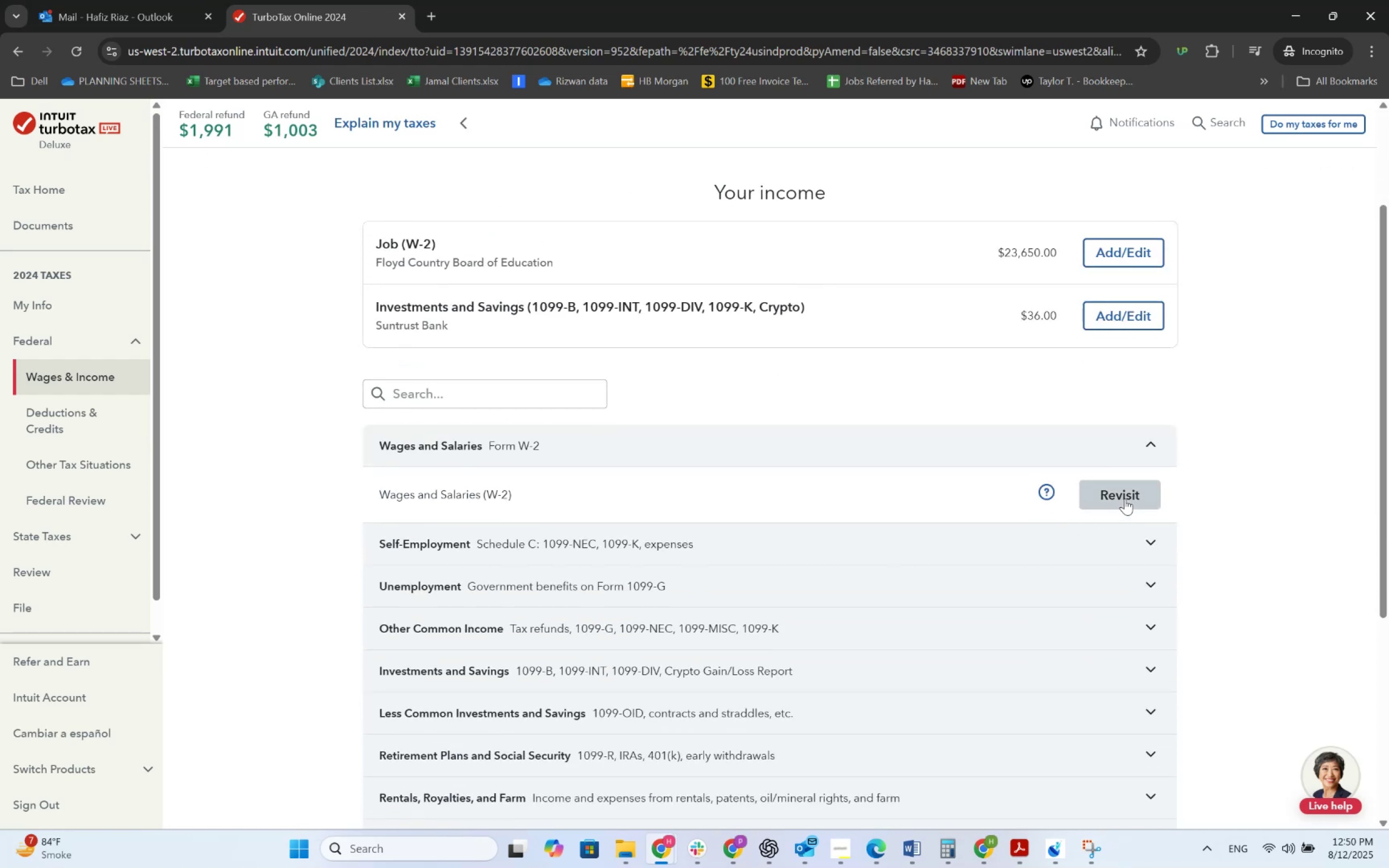 
left_click([1125, 499])
 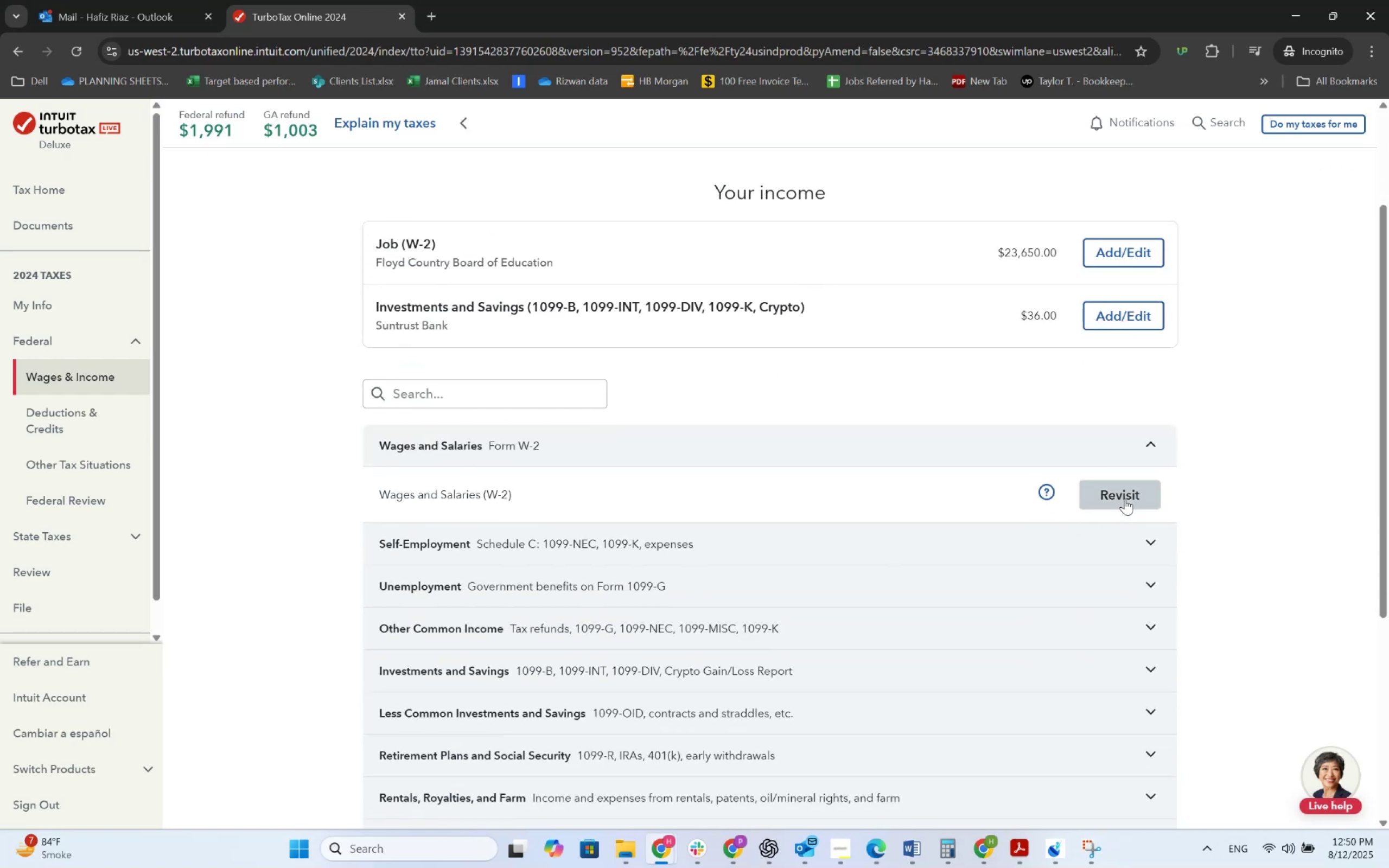 
left_click([1125, 499])
 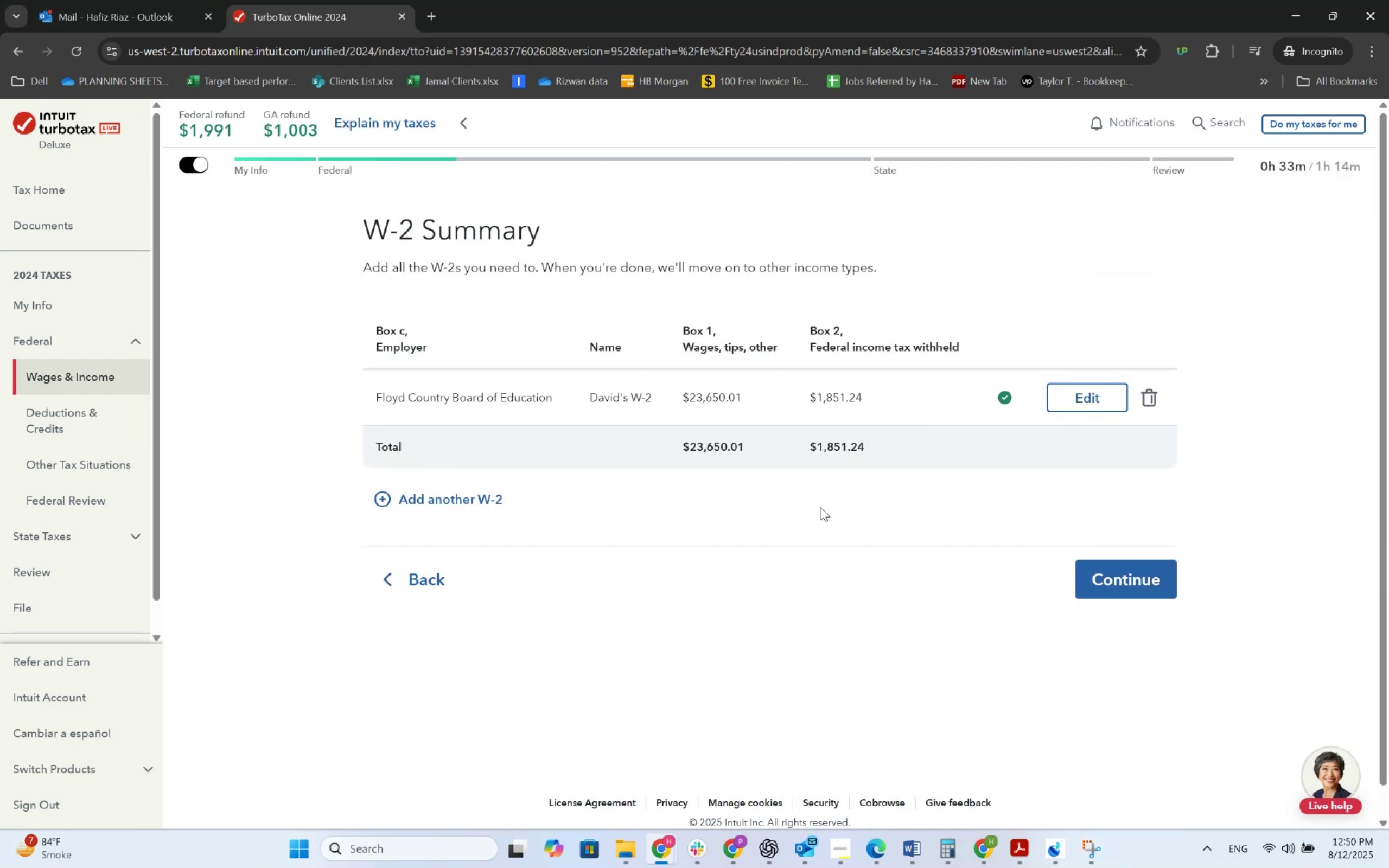 
left_click([444, 495])
 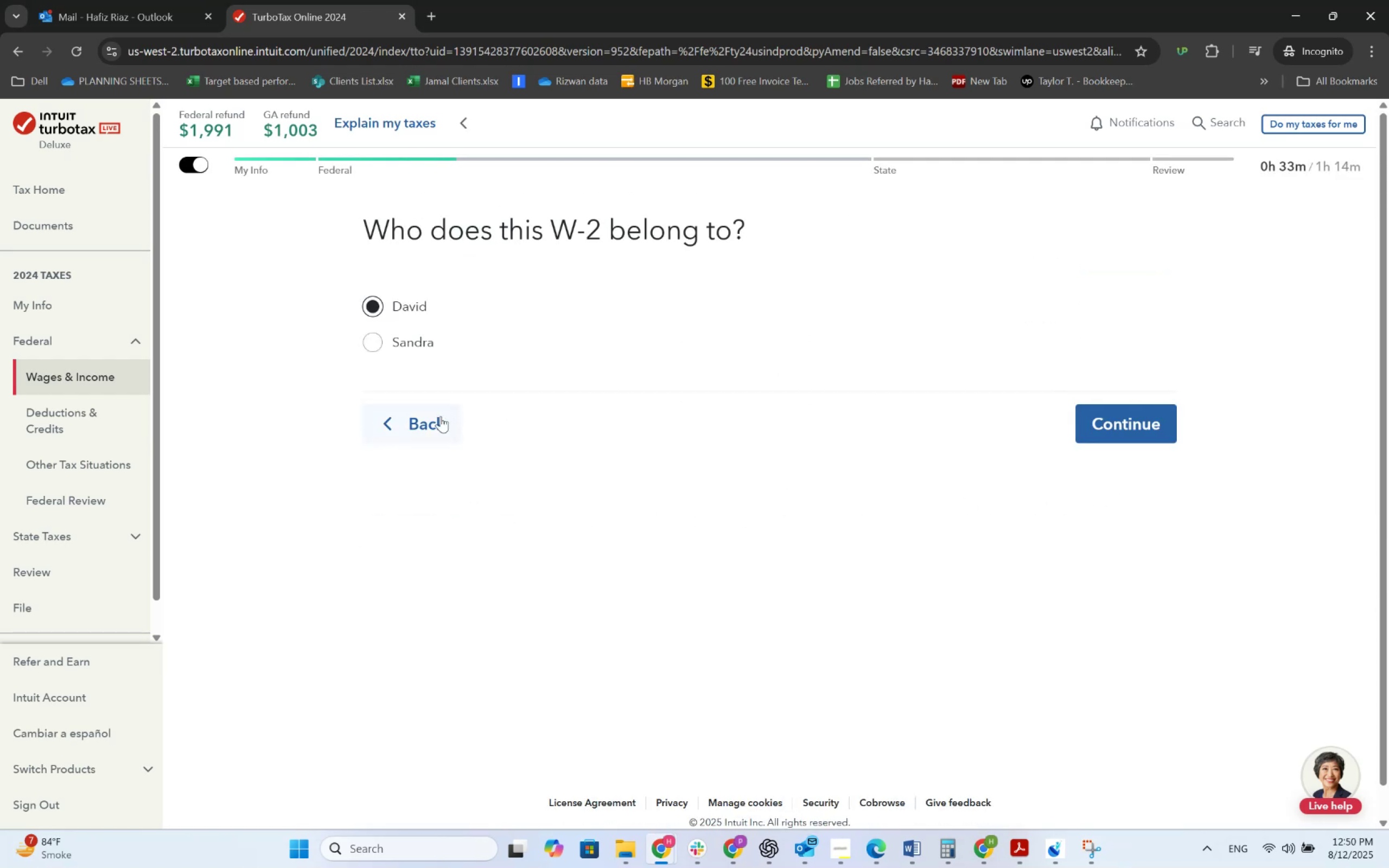 
left_click([404, 348])
 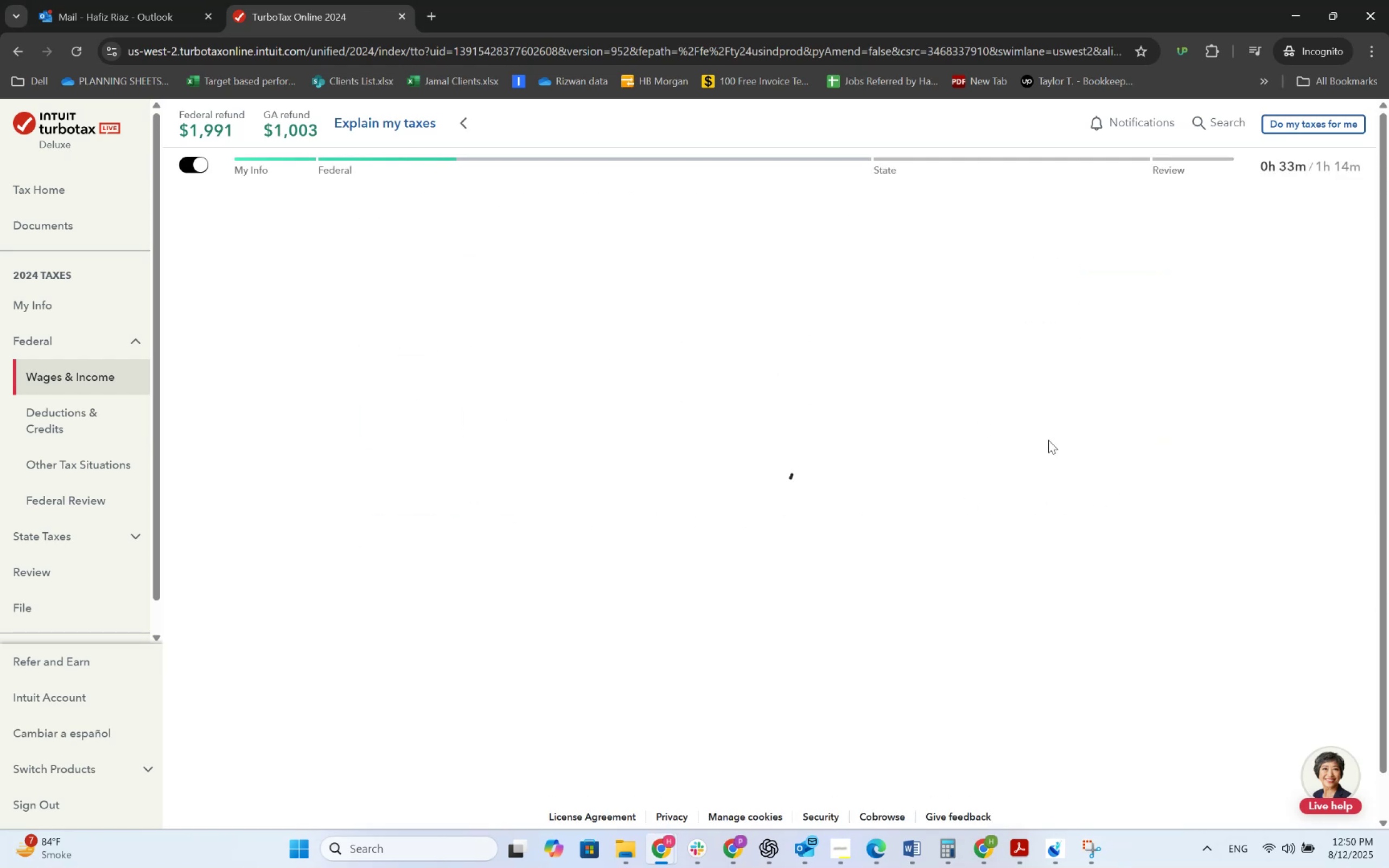 
key(Alt+AltLeft)
 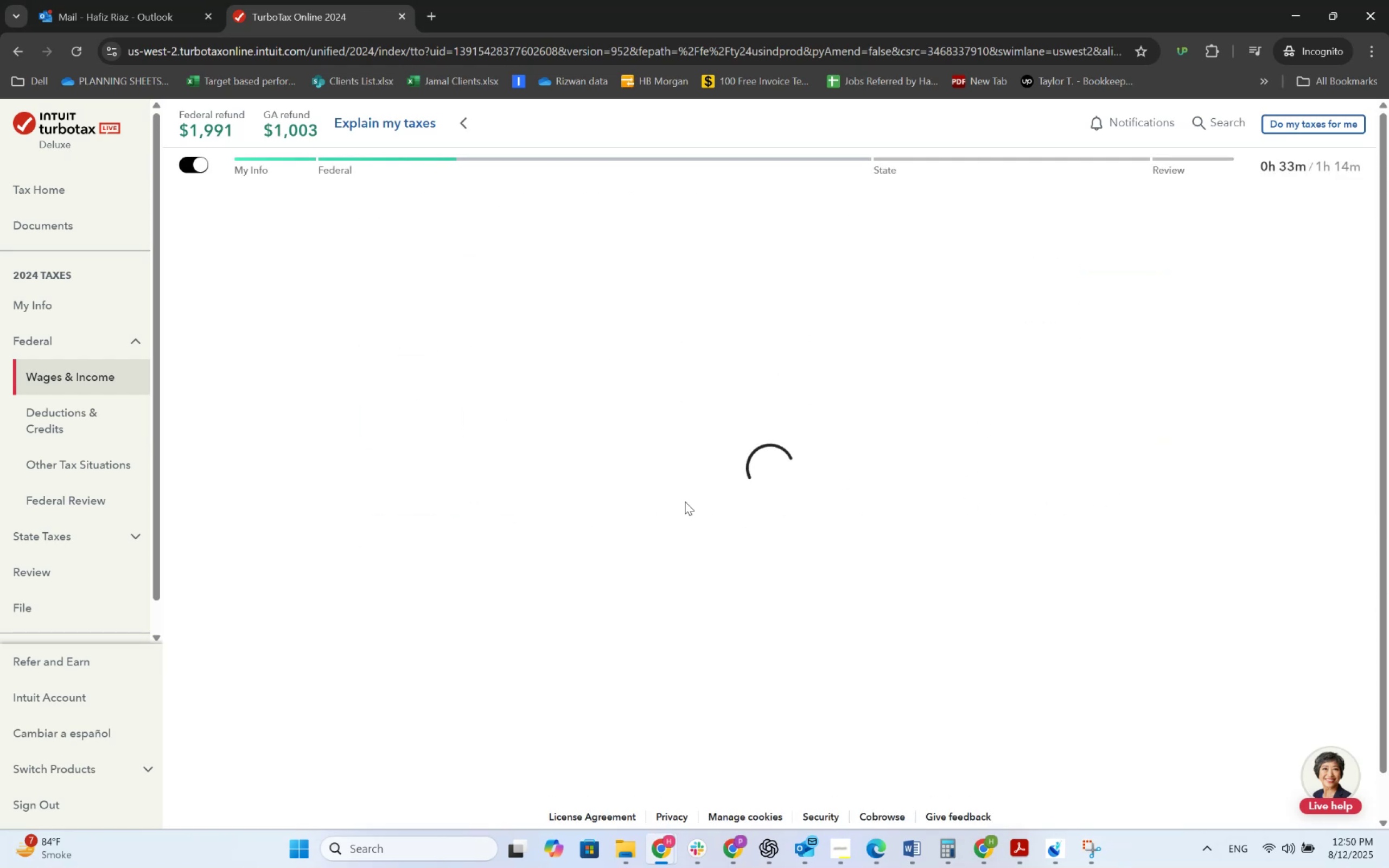 
key(Alt+Tab)
 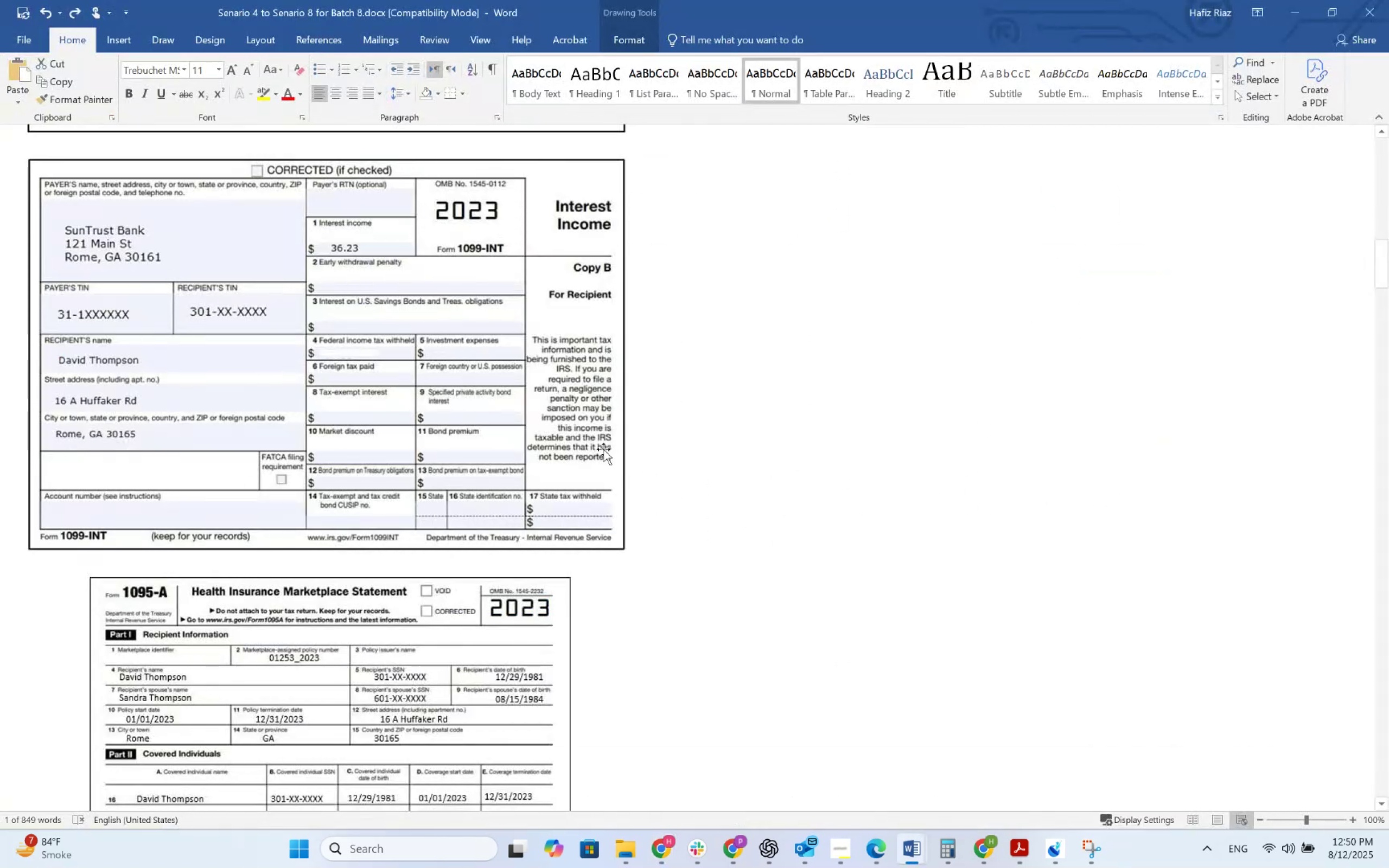 
scroll: coordinate [603, 449], scroll_direction: up, amount: 12.0
 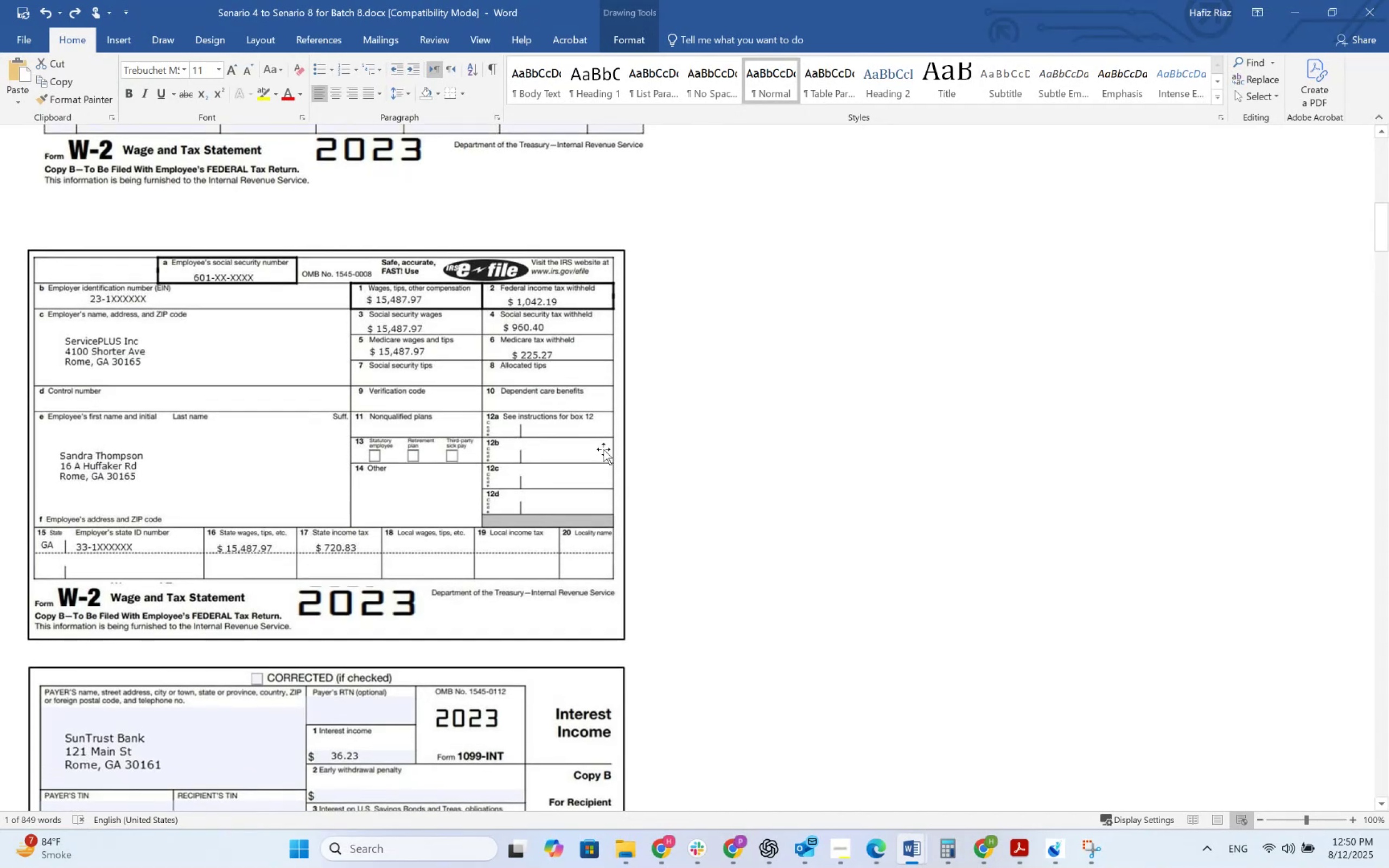 
key(Alt+AltLeft)
 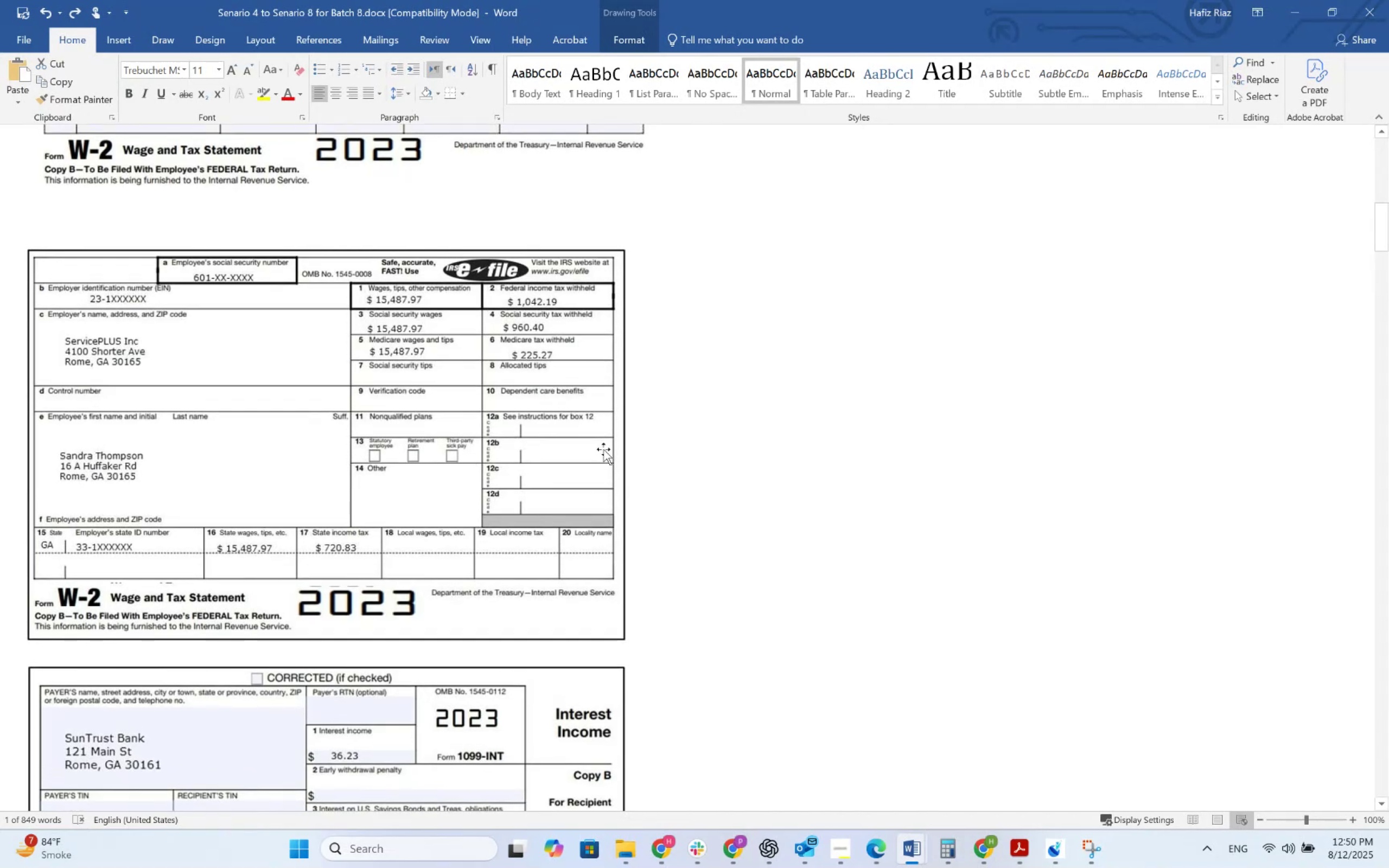 
key(Alt+Tab)
 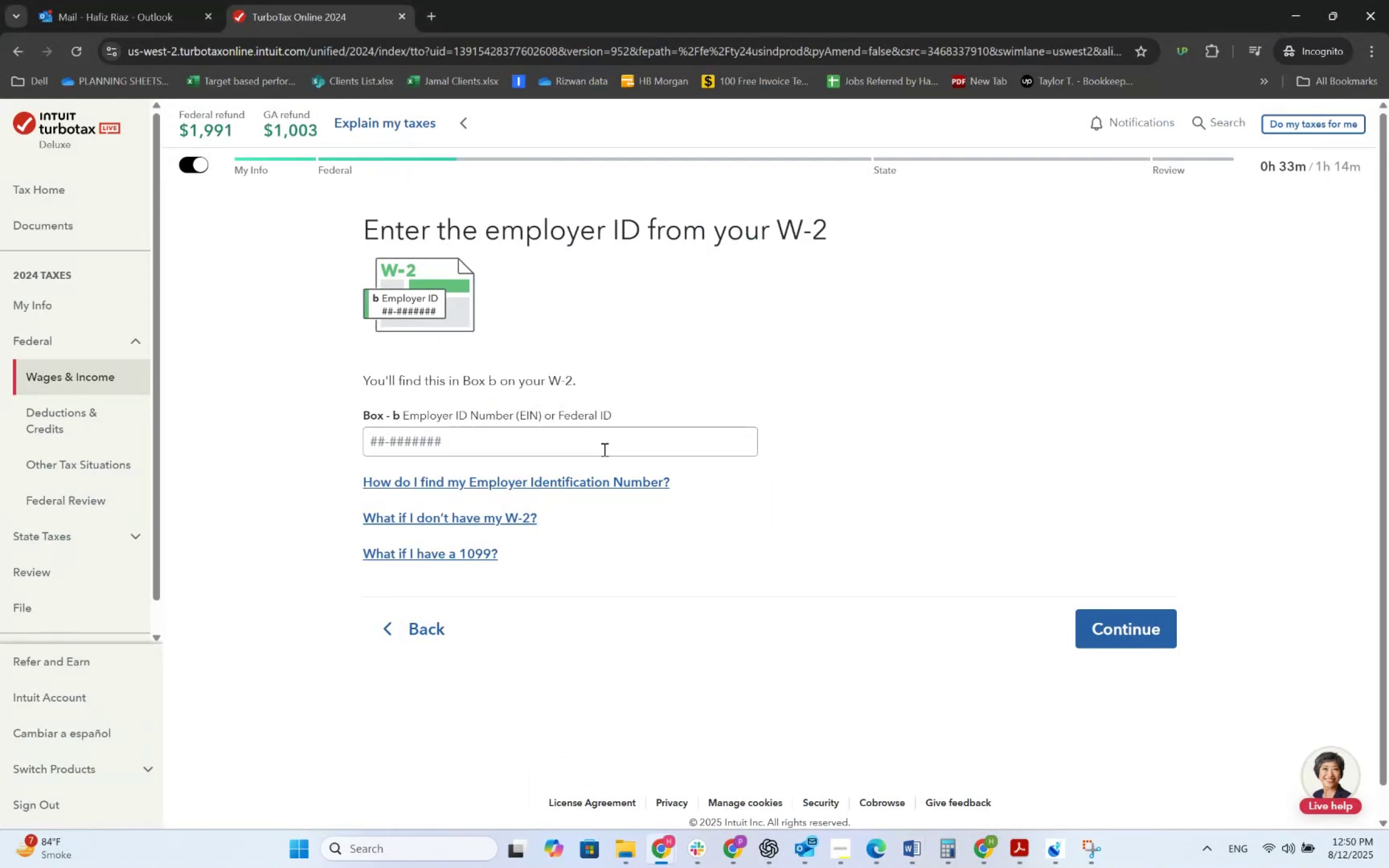 
left_click([603, 449])
 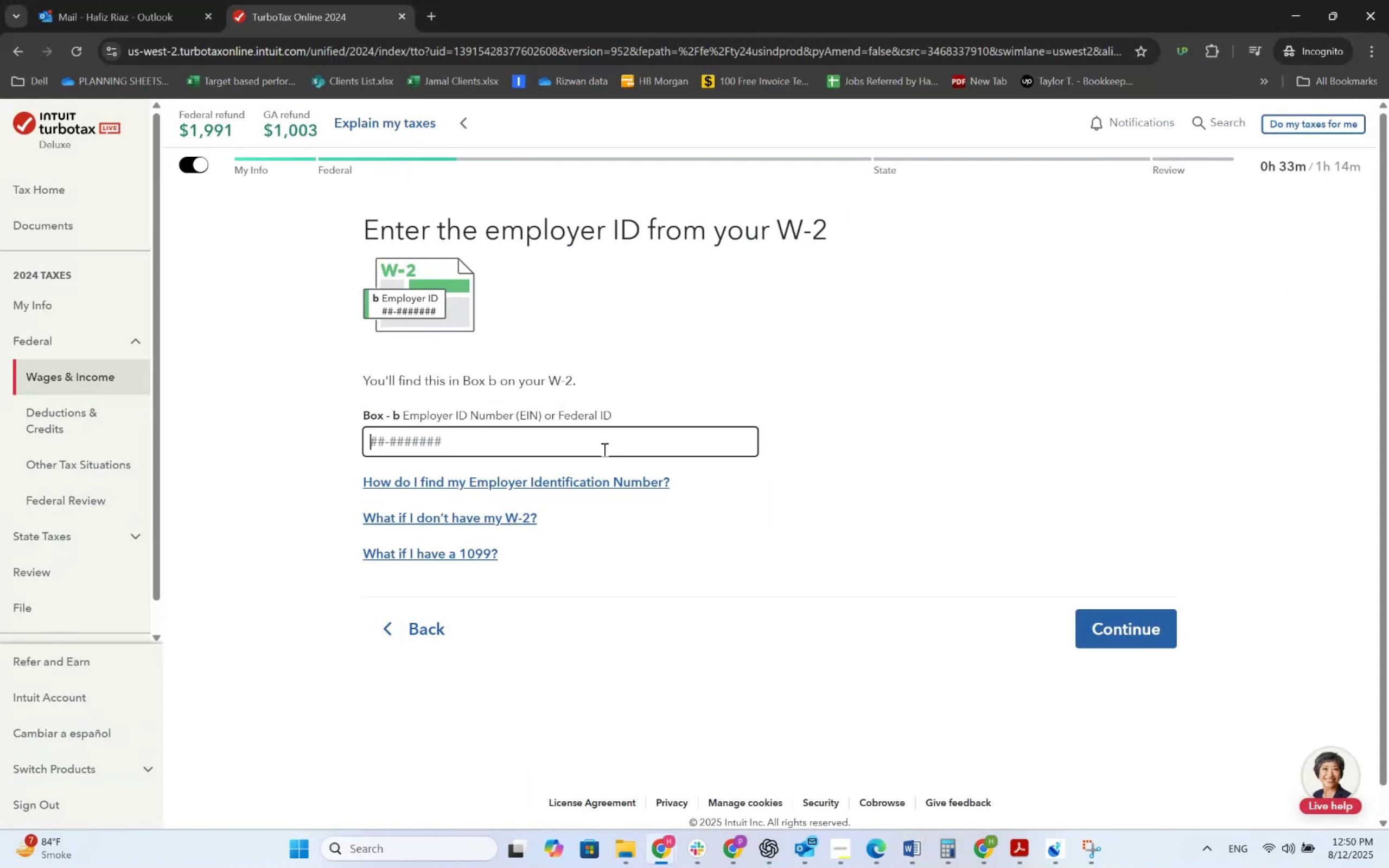 
key(Alt+Tab)
 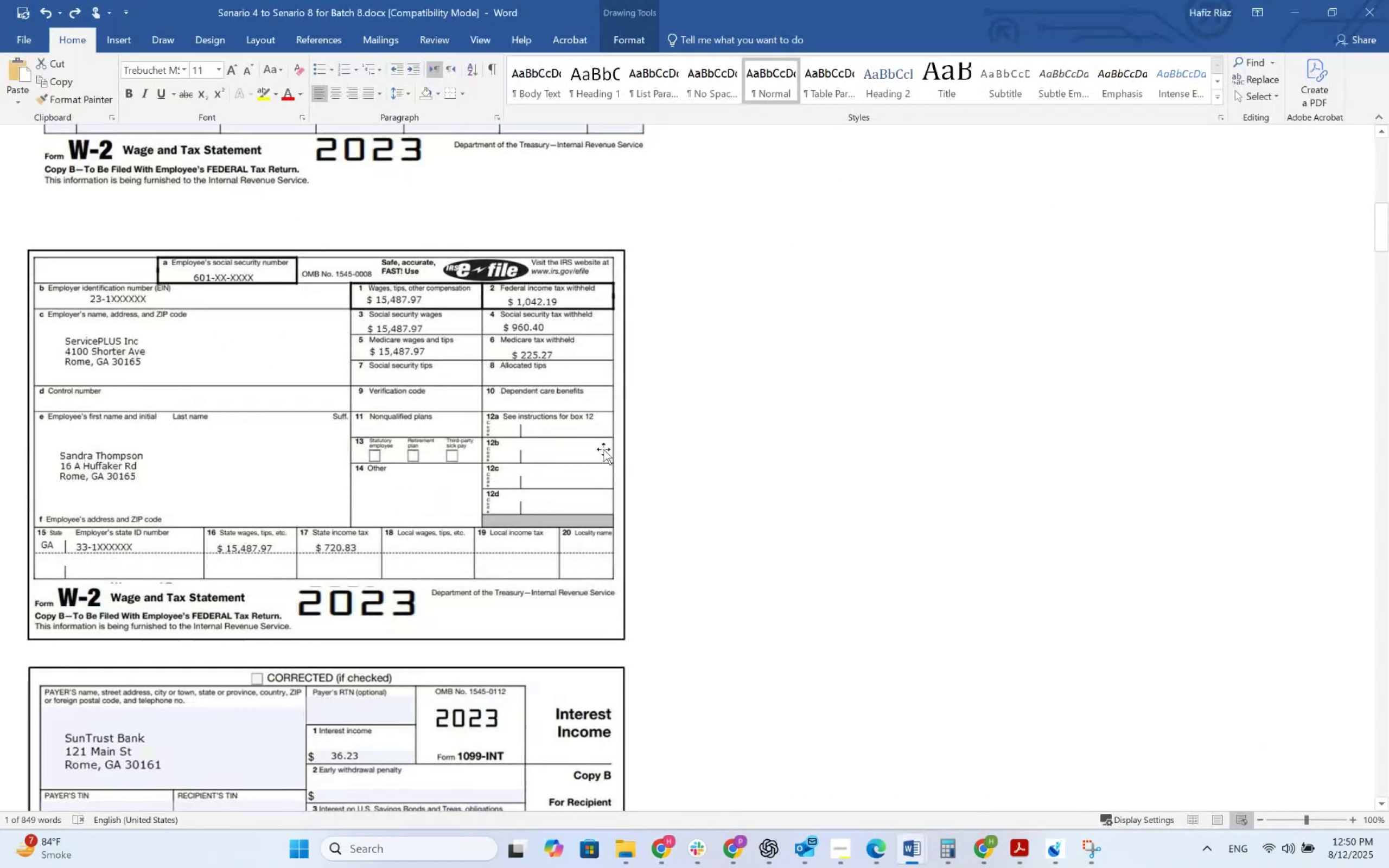 
key(Alt+AltLeft)
 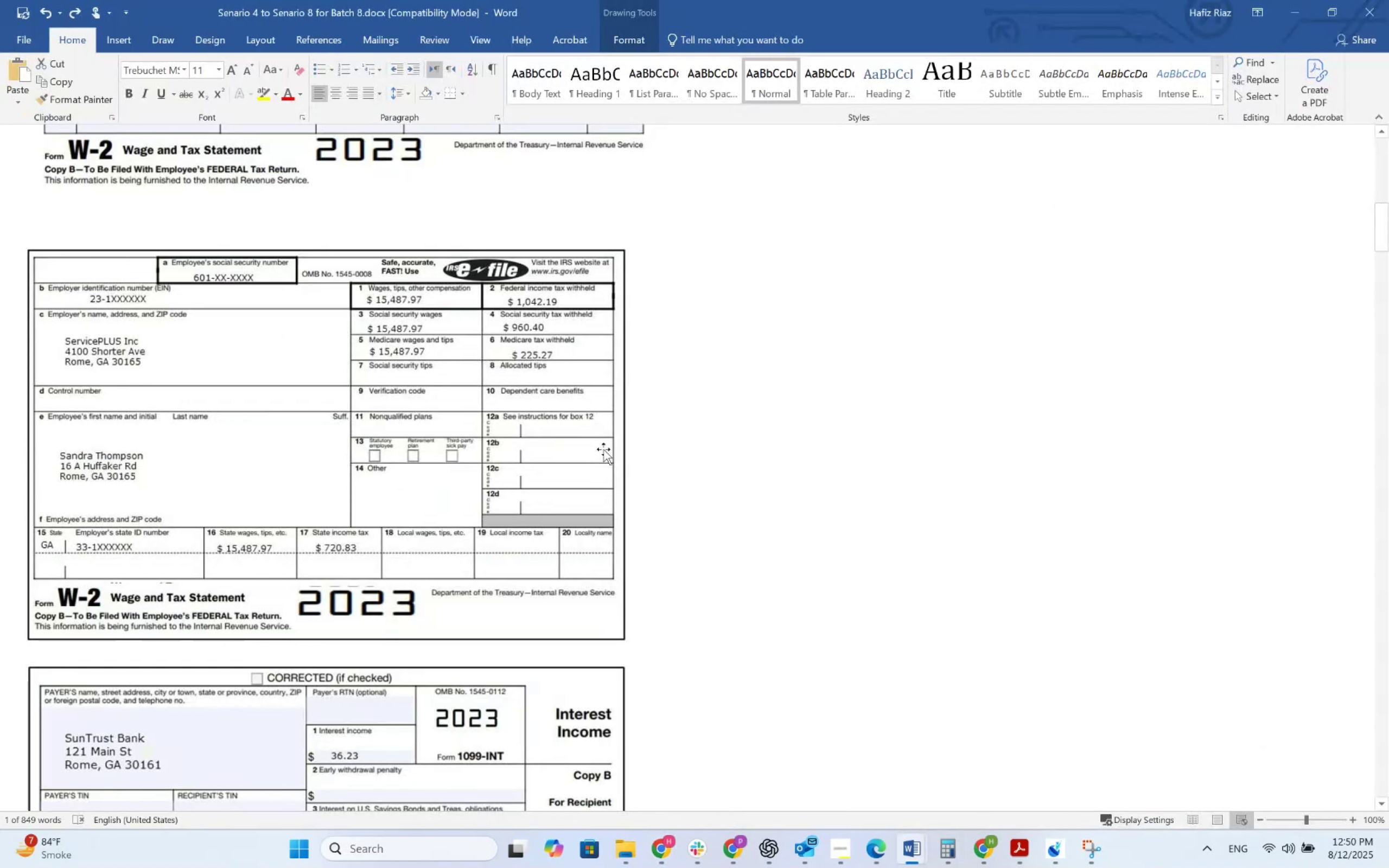 
key(Alt+Tab)
 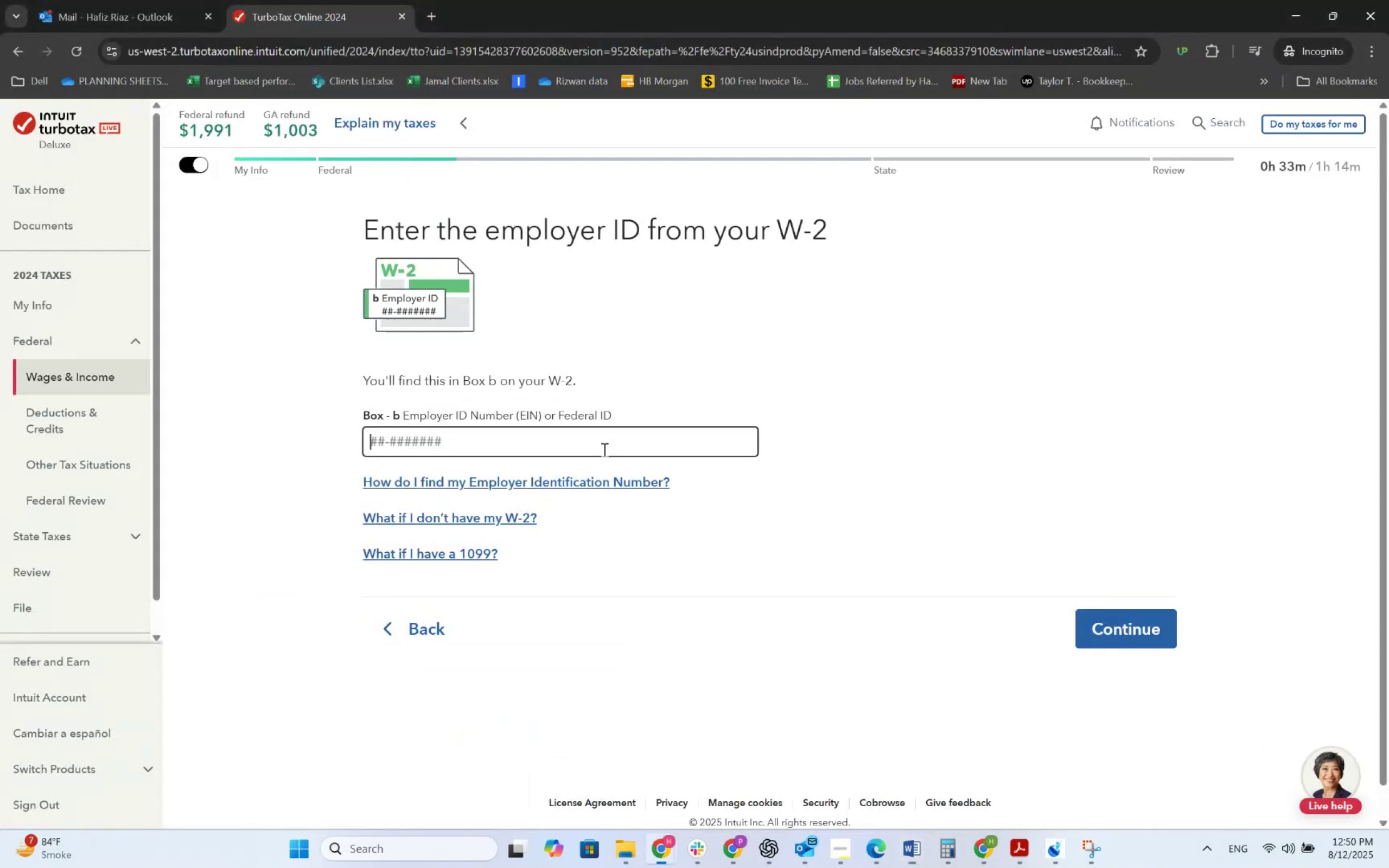 
key(Alt+AltLeft)
 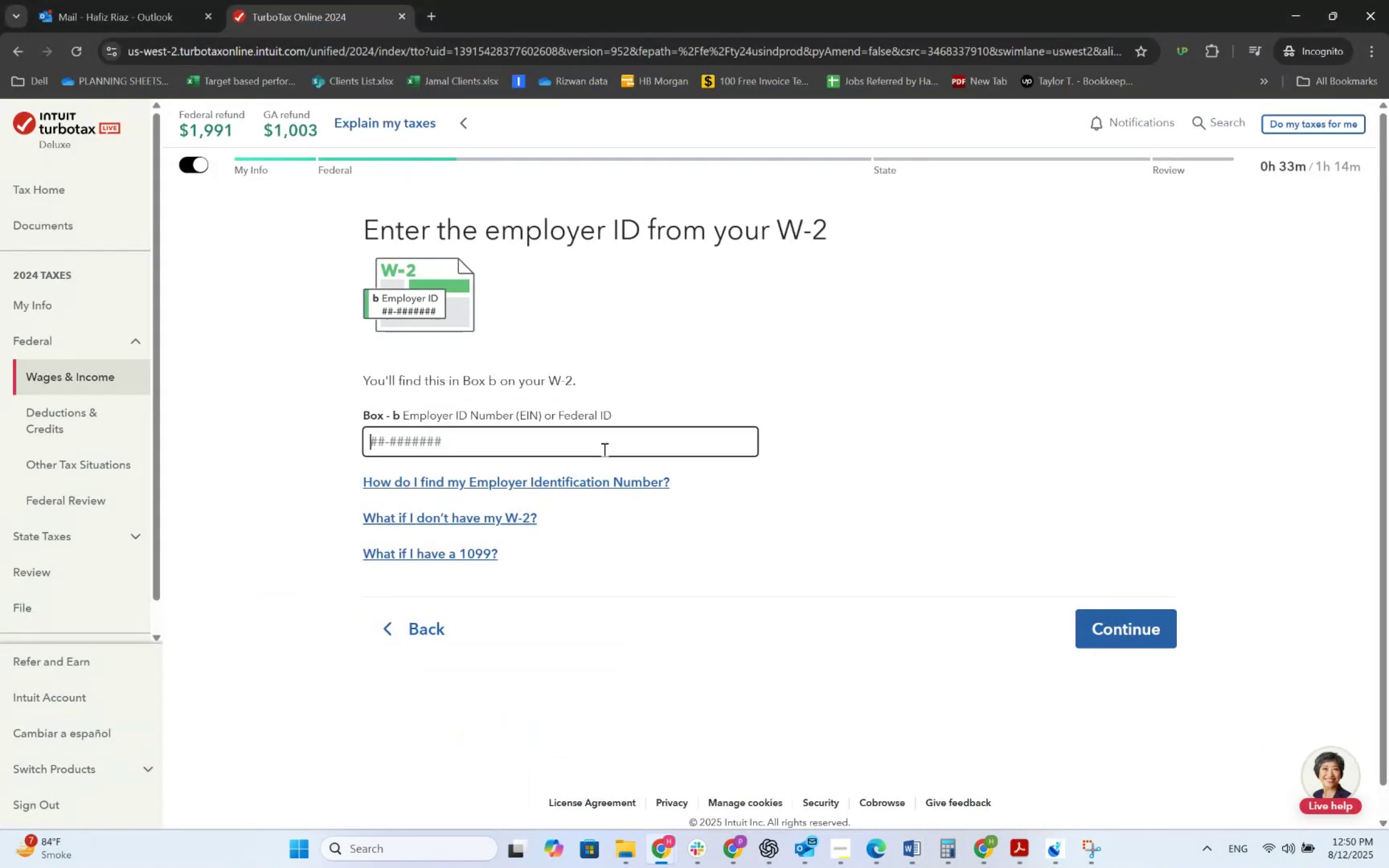 
key(Alt+Tab)
 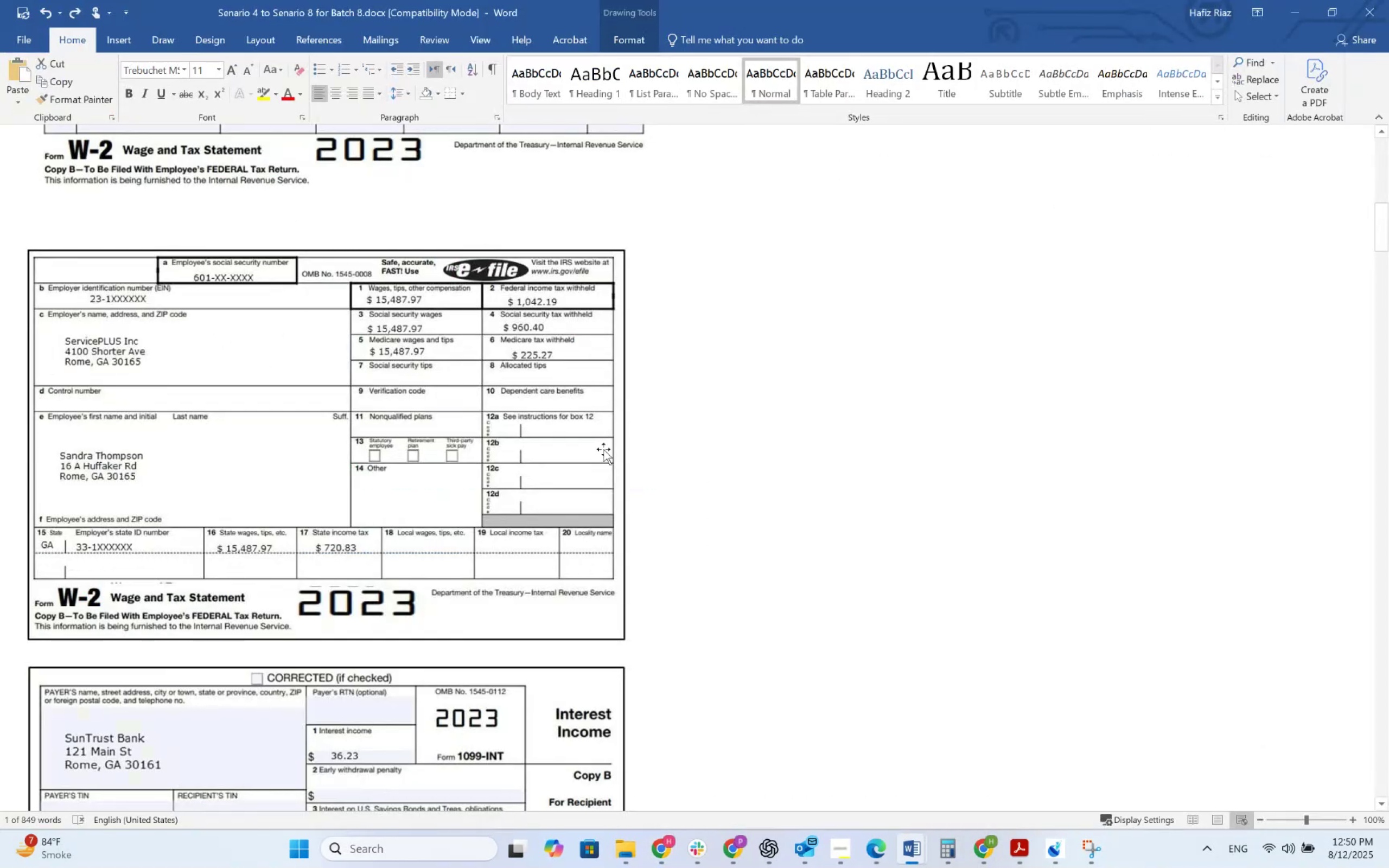 
key(Alt+AltLeft)
 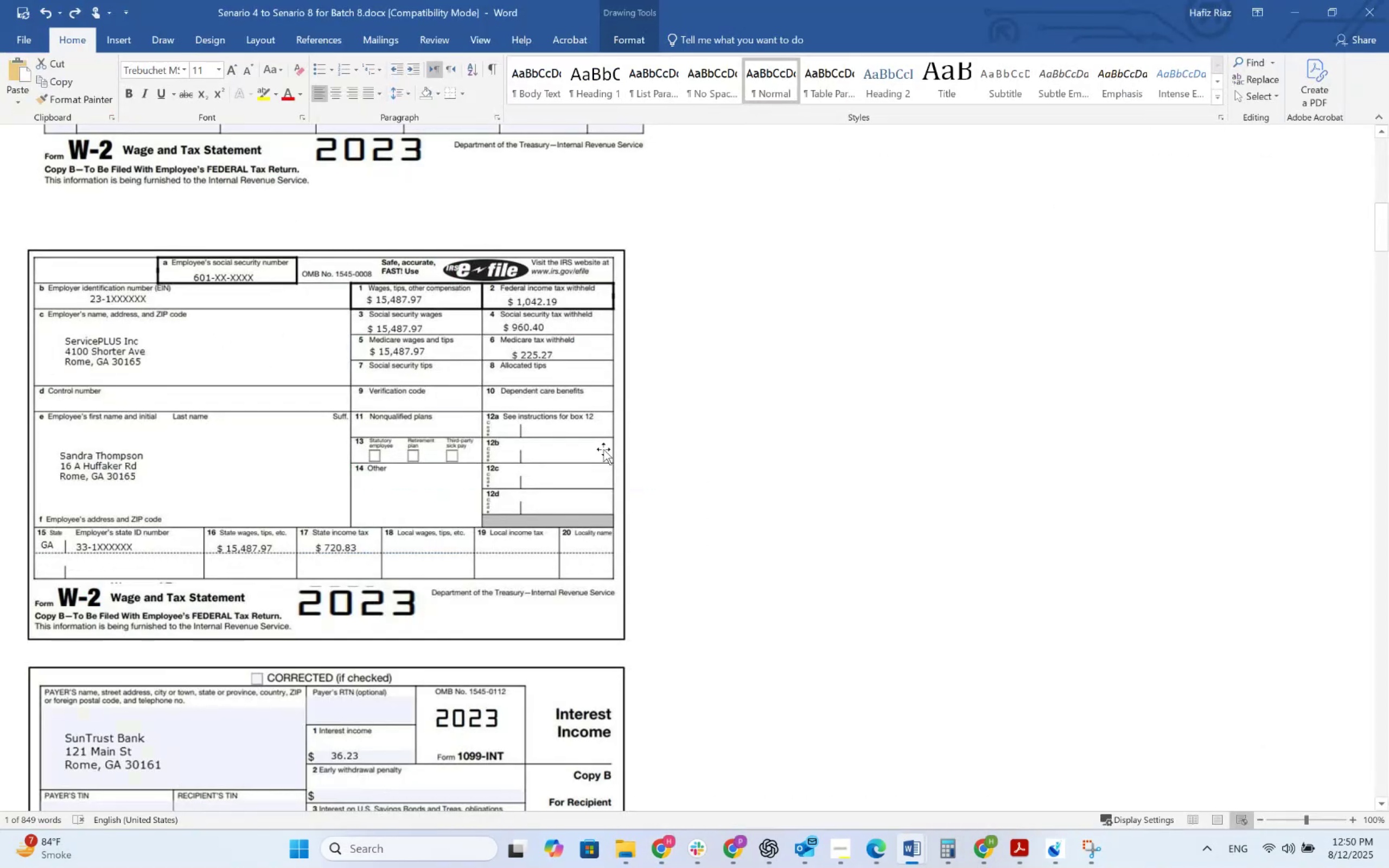 
key(Alt+Tab)
 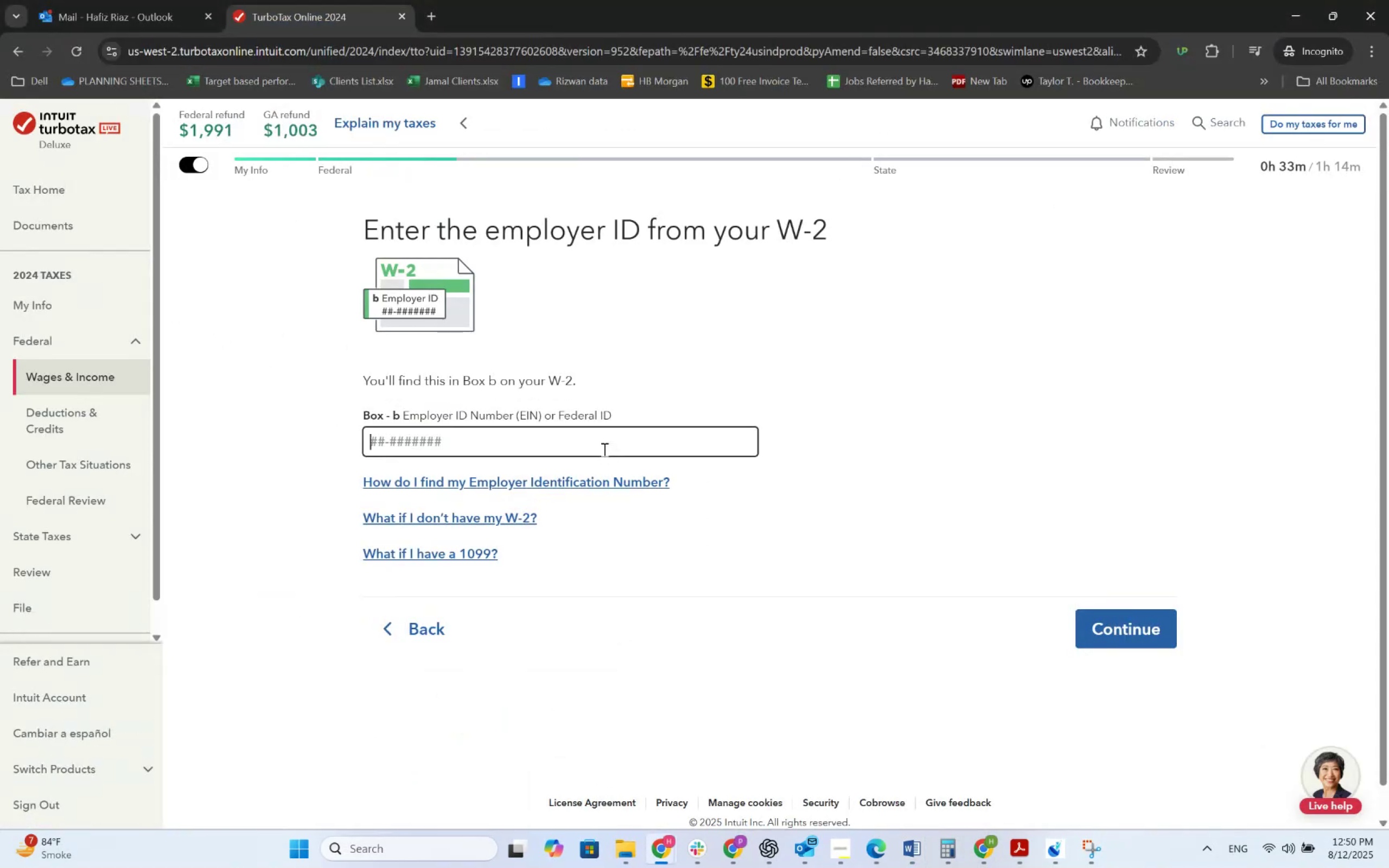 
key(Numpad2)
 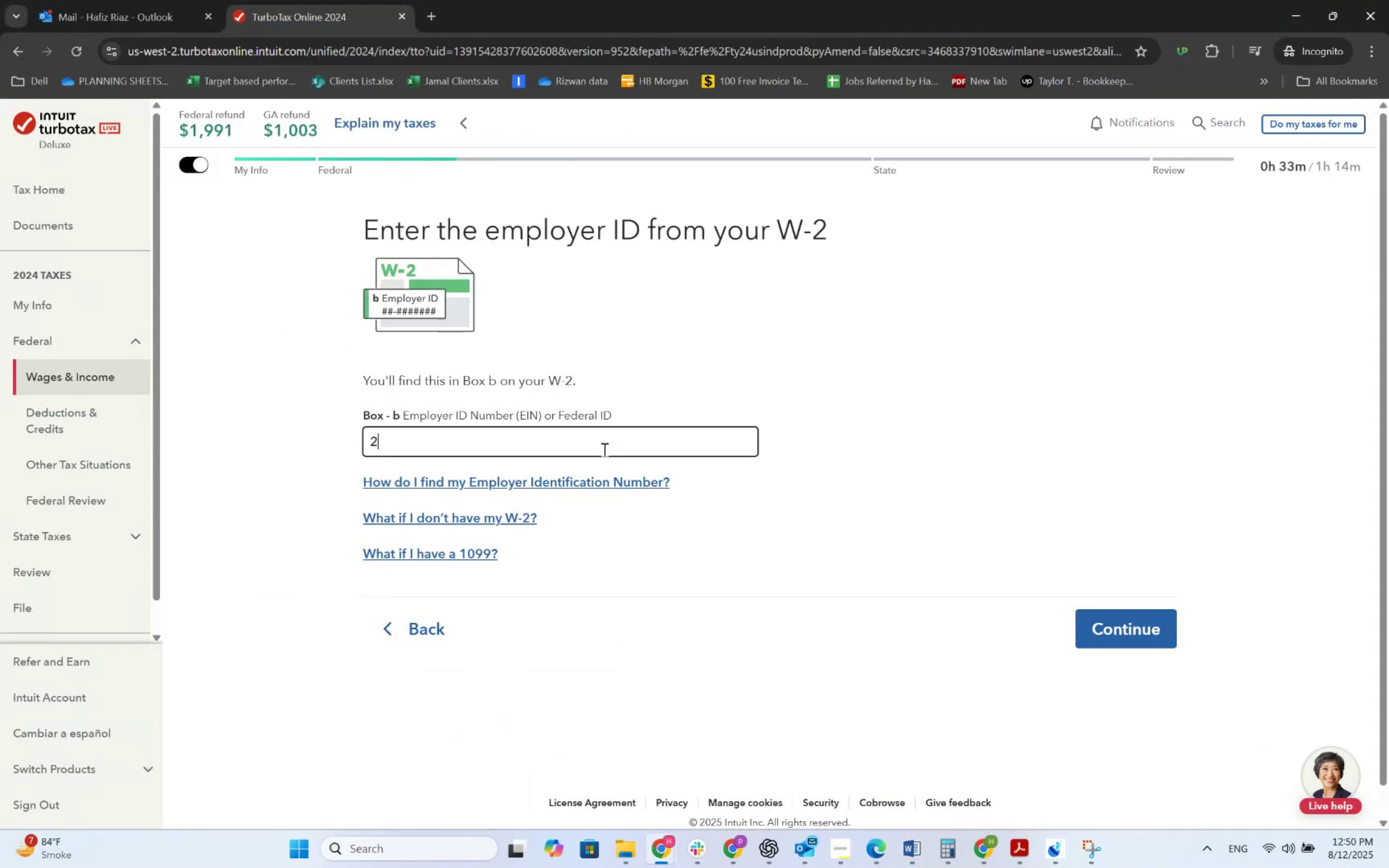 
key(Numpad3)
 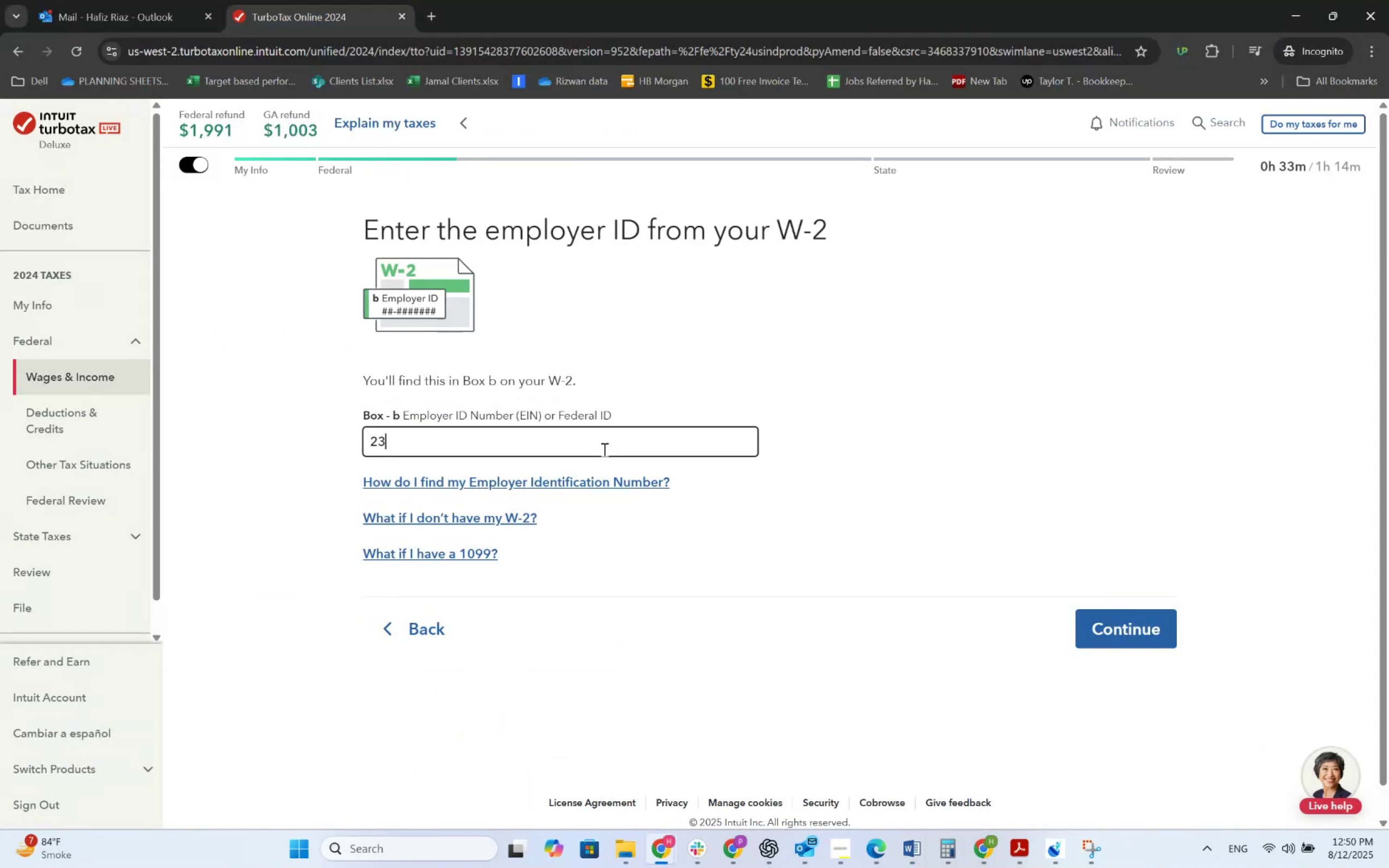 
key(Numpad1)
 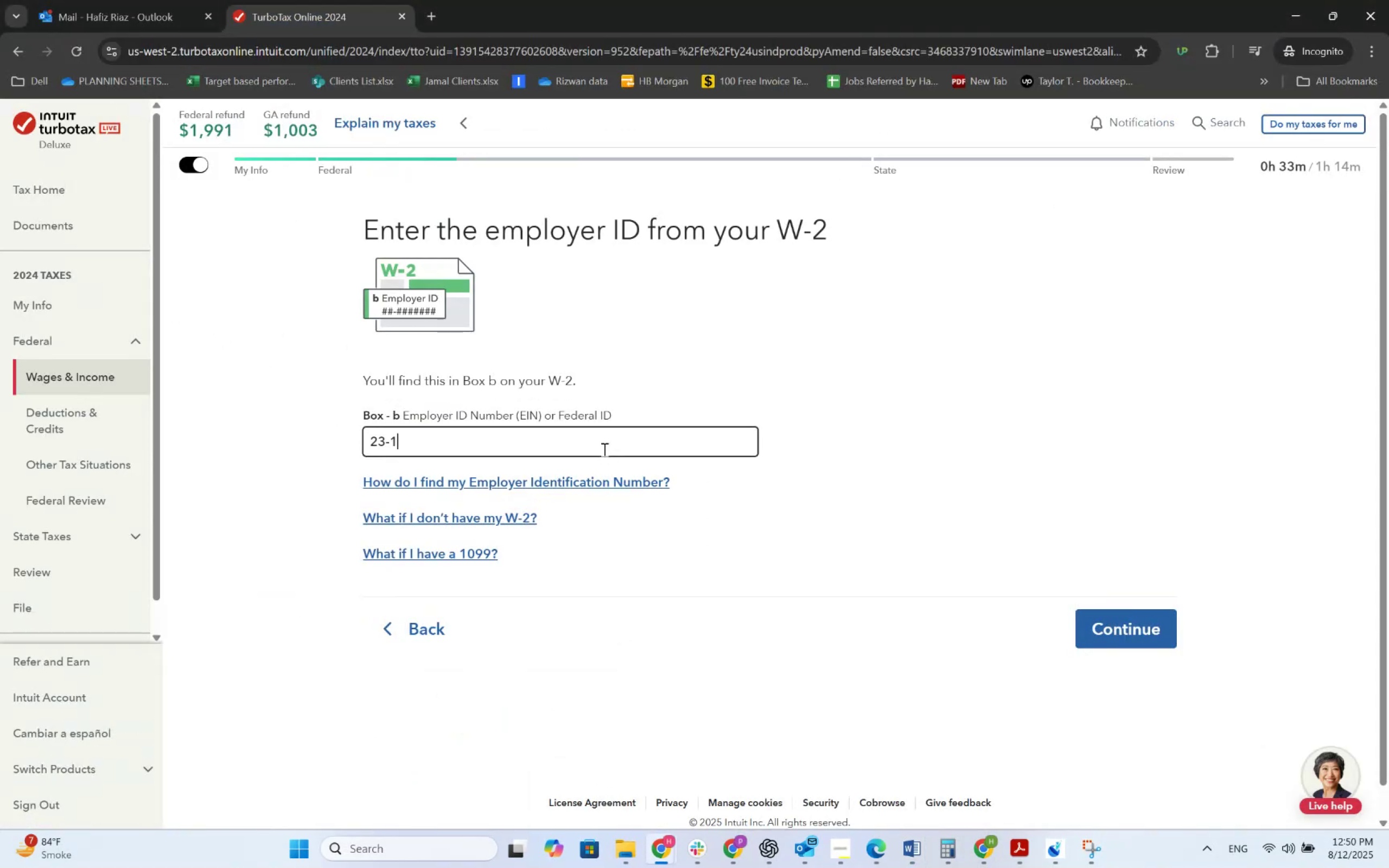 
key(Numpad2)
 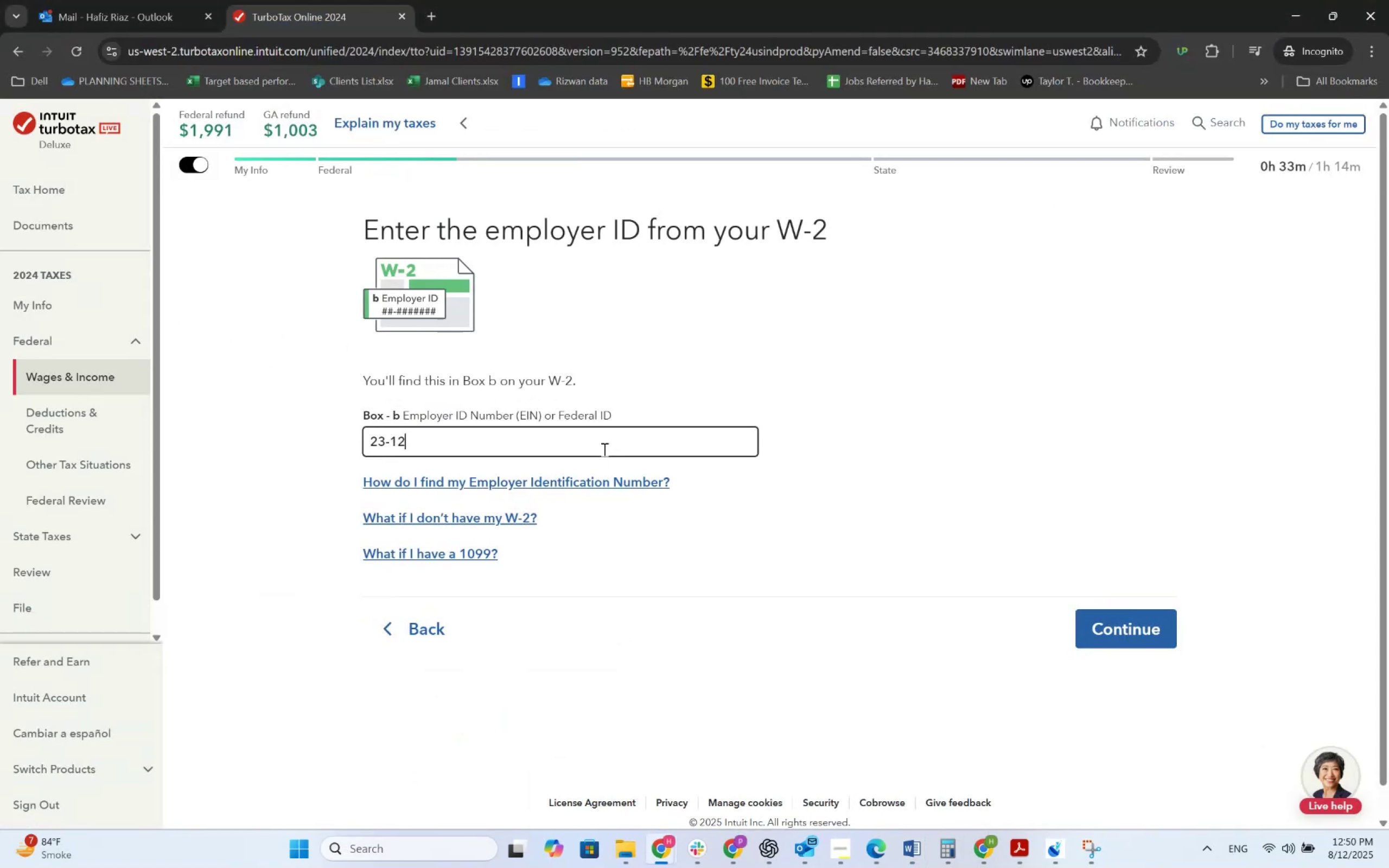 
key(Numpad3)
 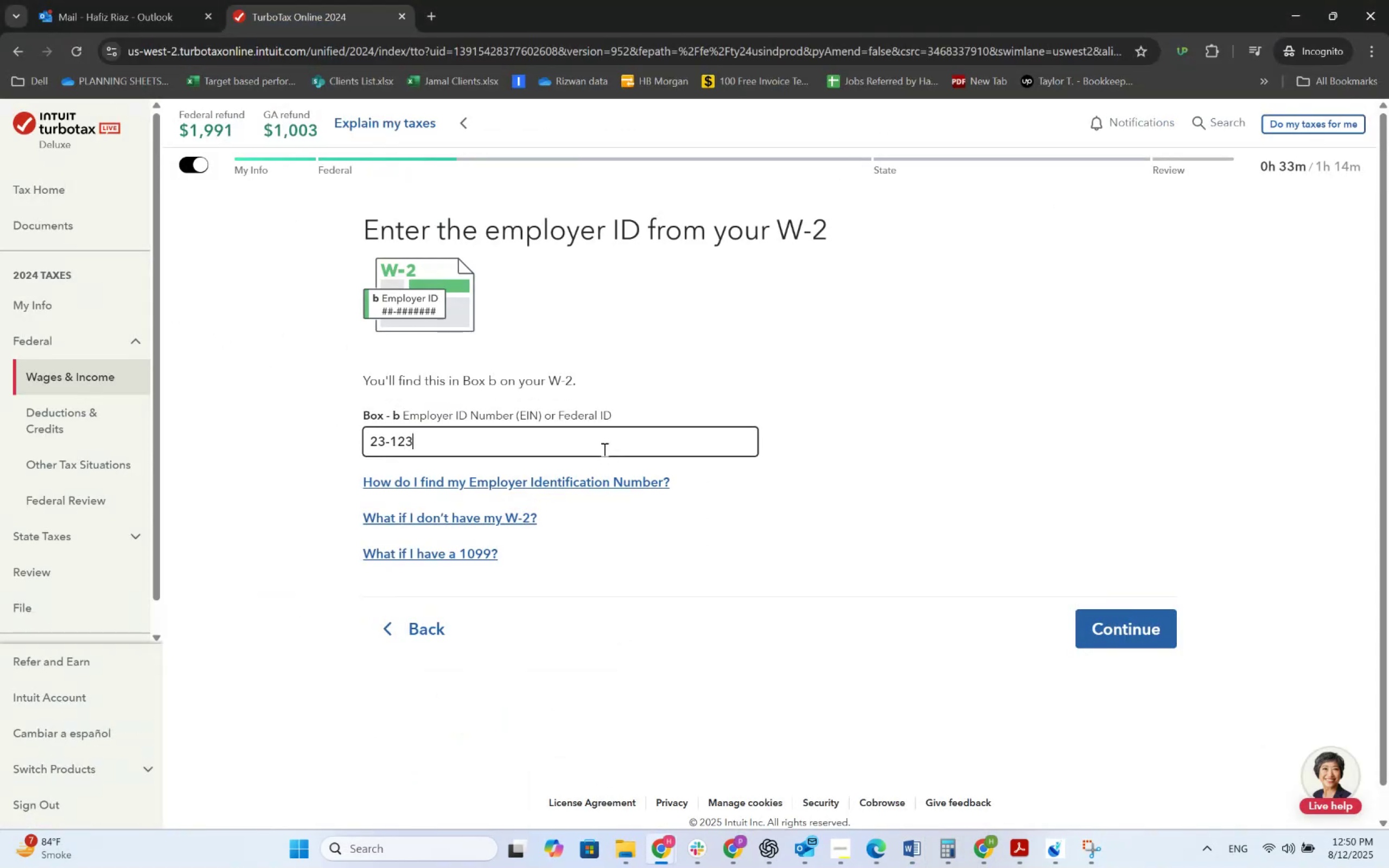 
key(Numpad4)
 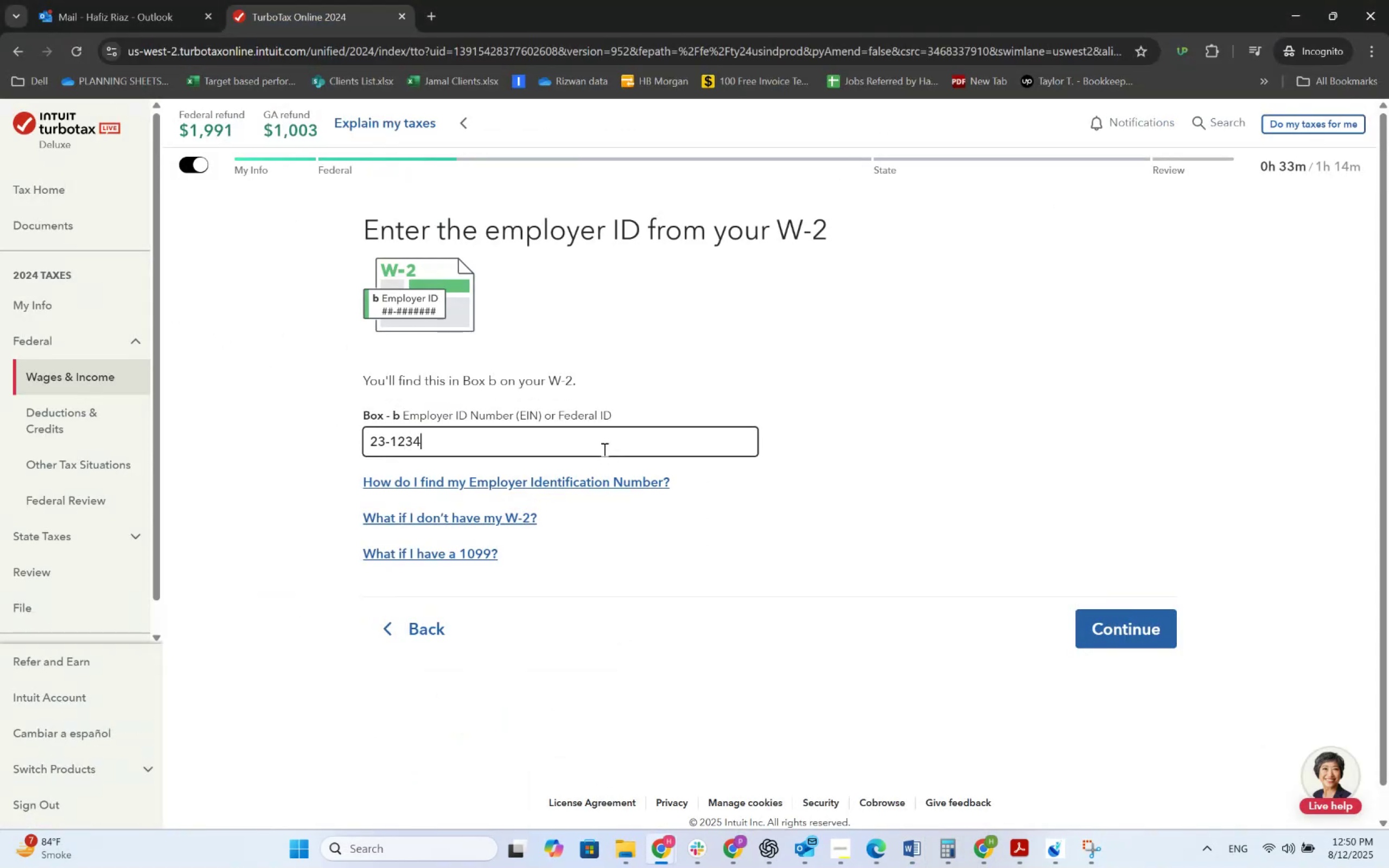 
key(Numpad5)
 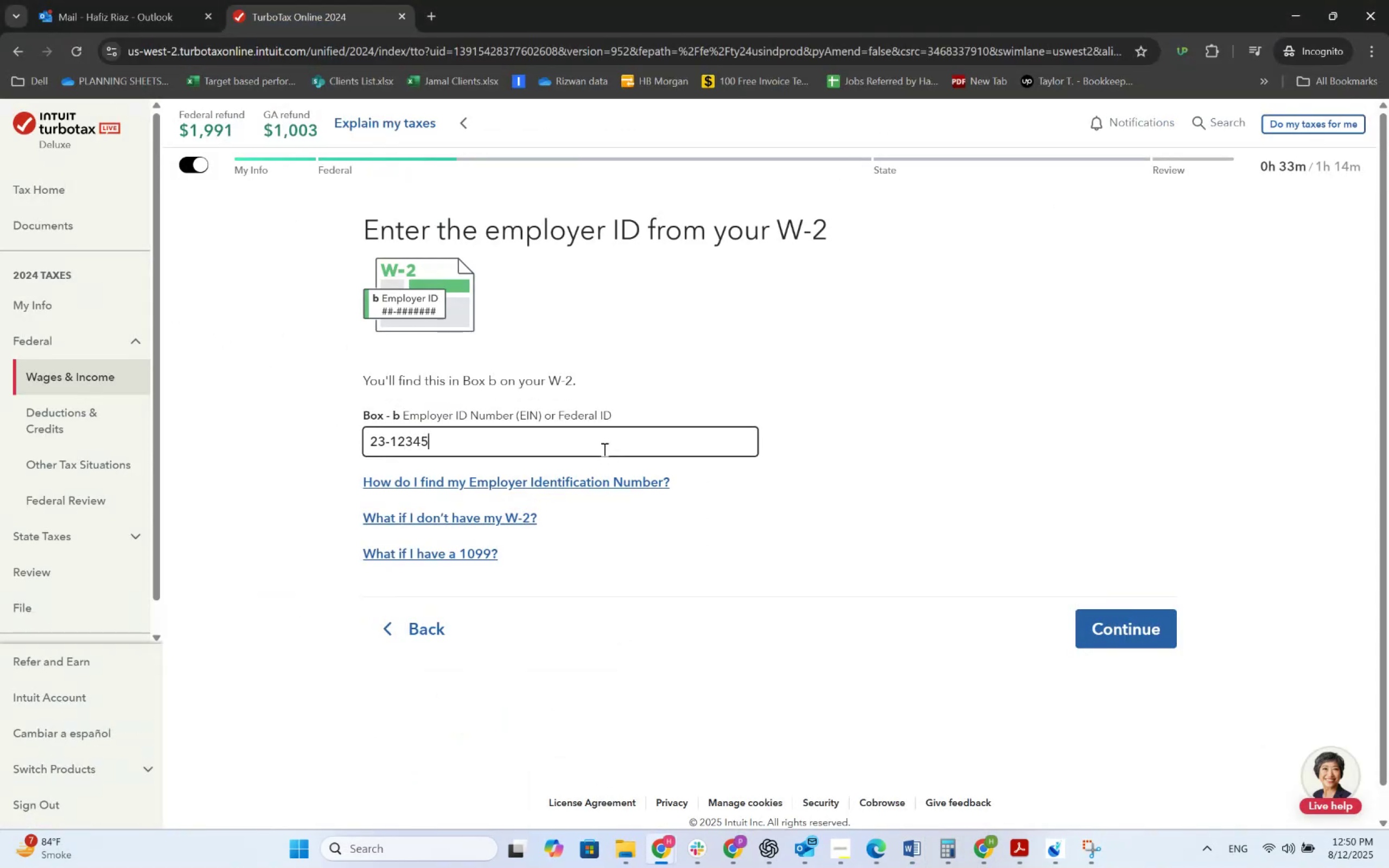 
key(Numpad6)
 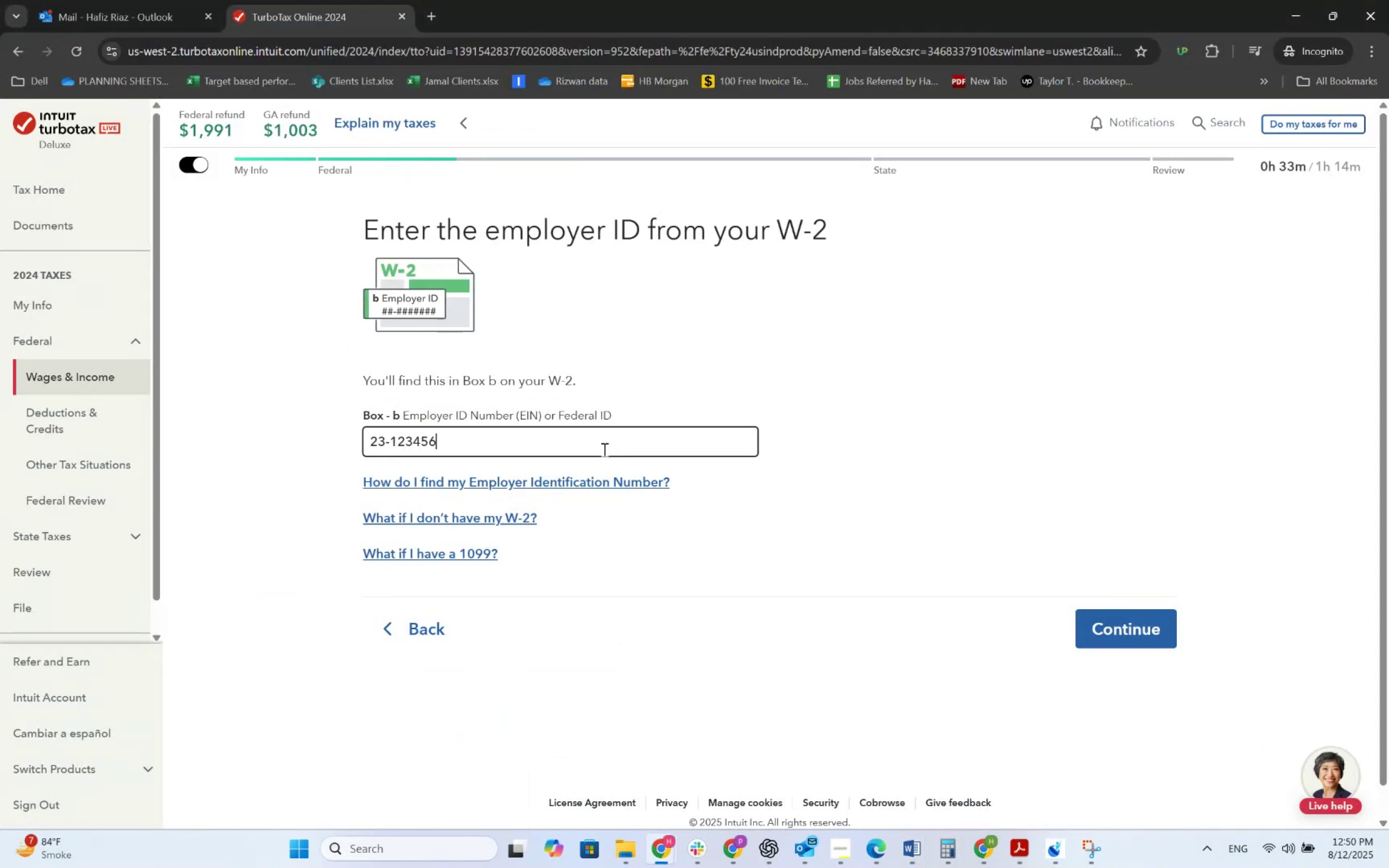 
key(Numpad7)
 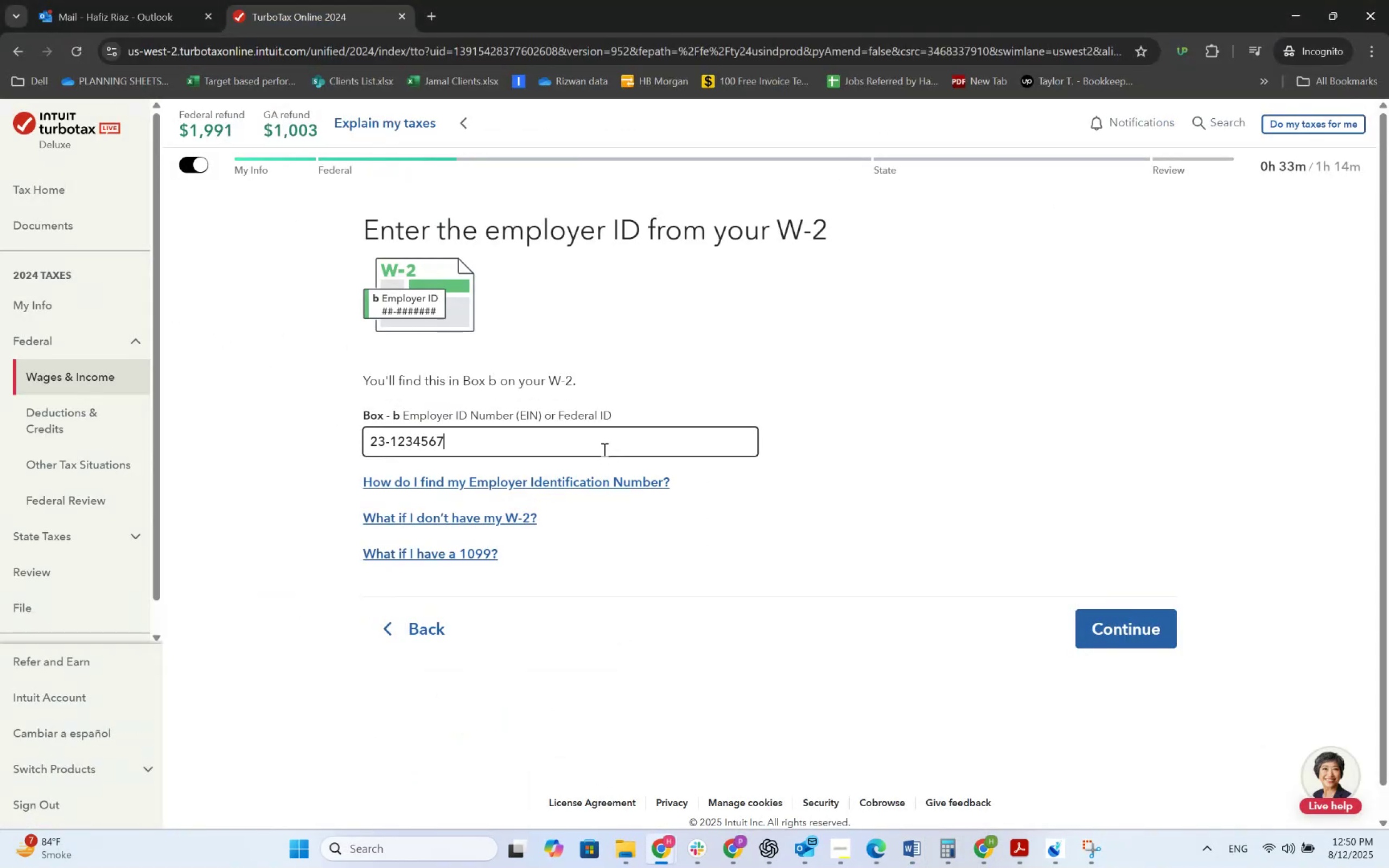 
key(Numpad8)
 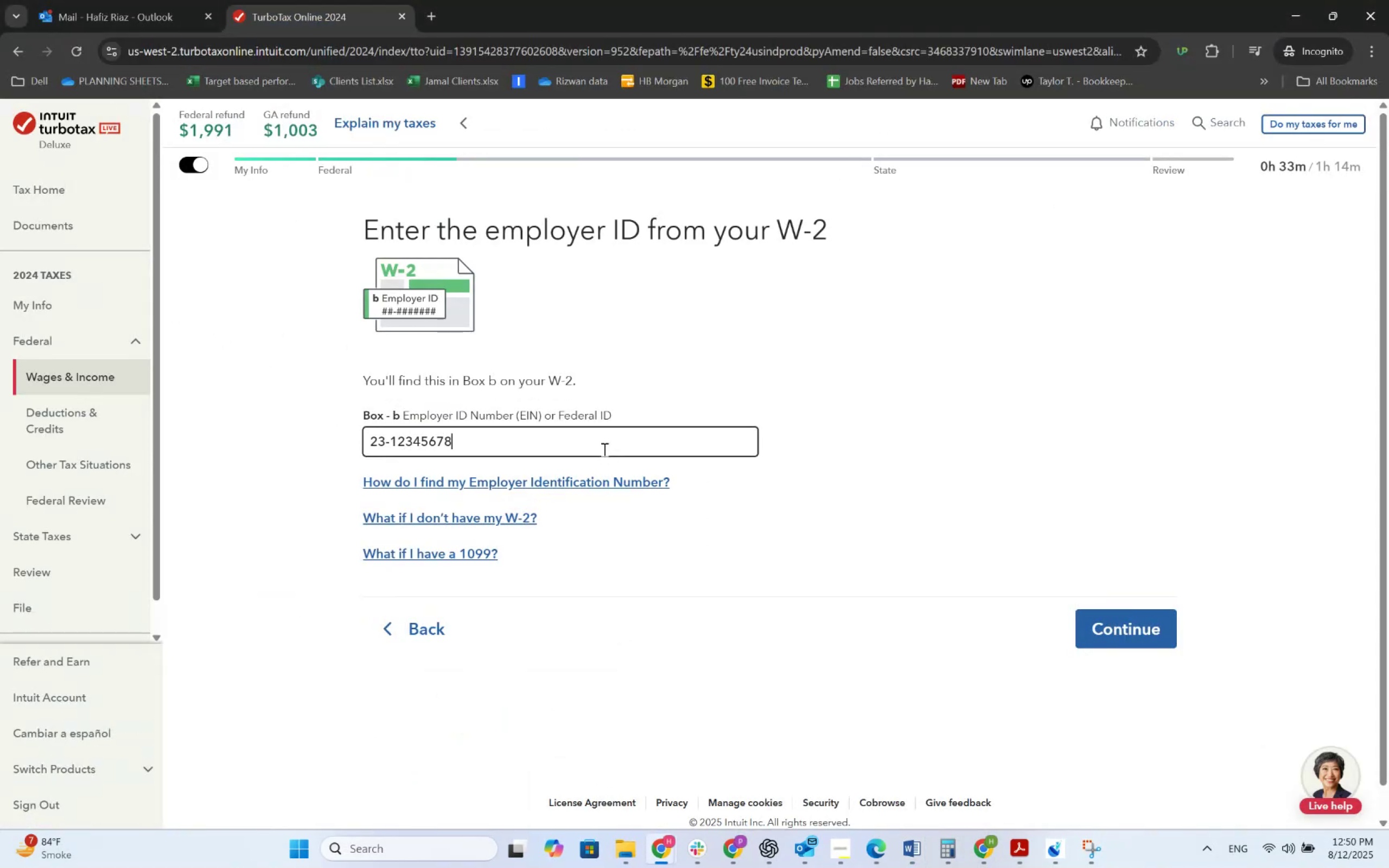 
key(Numpad9)
 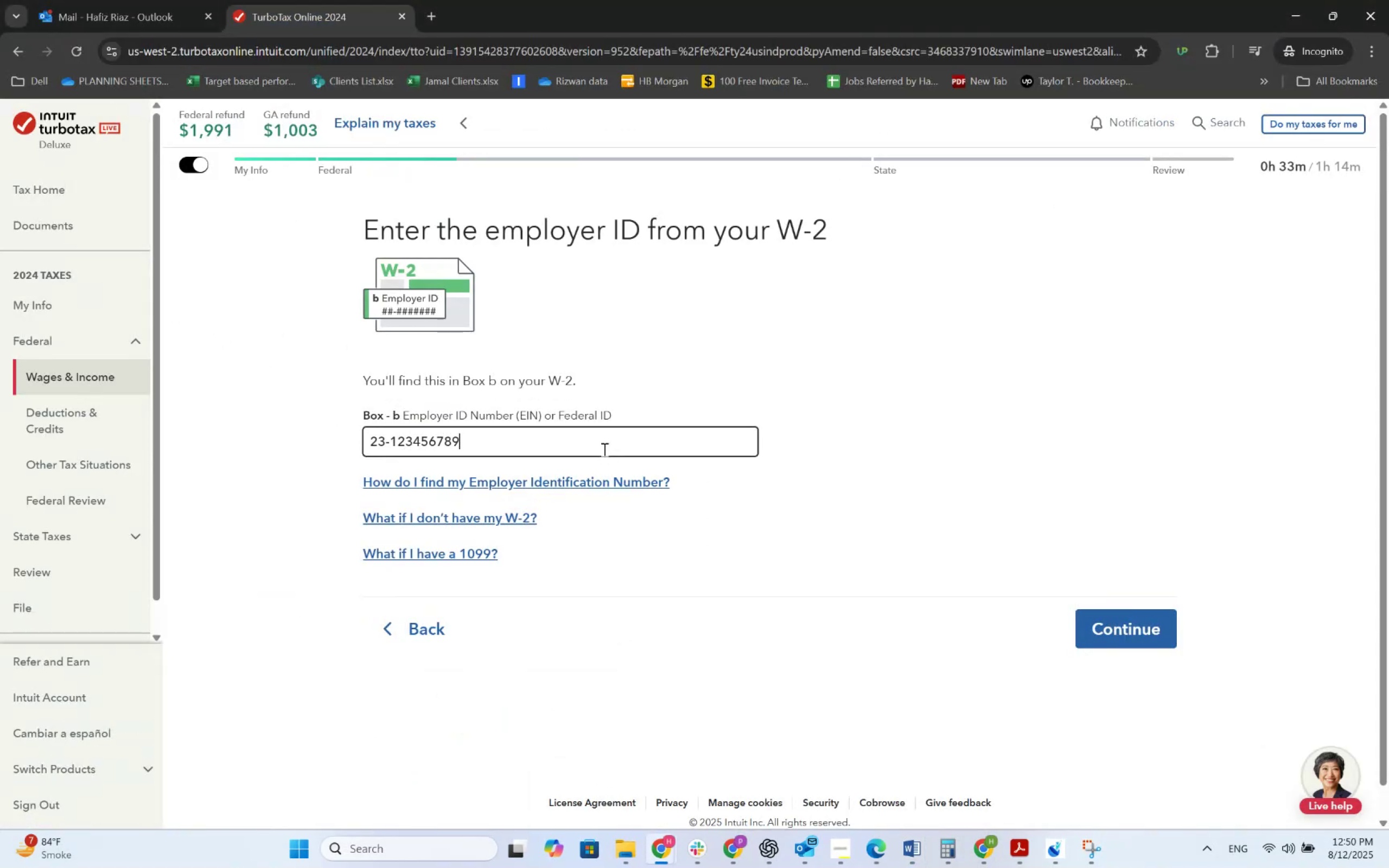 
key(Numpad9)
 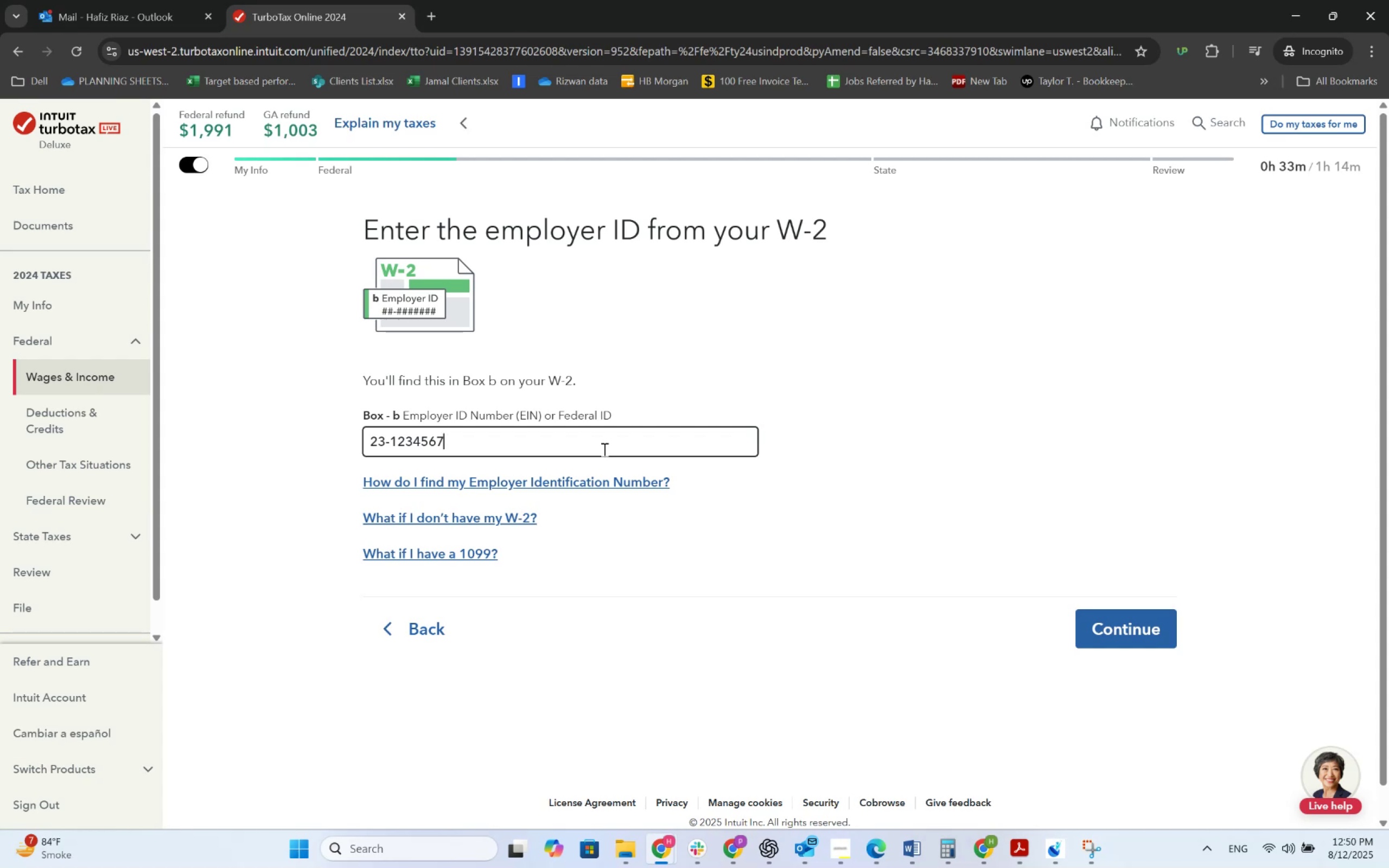 
key(Tab)
 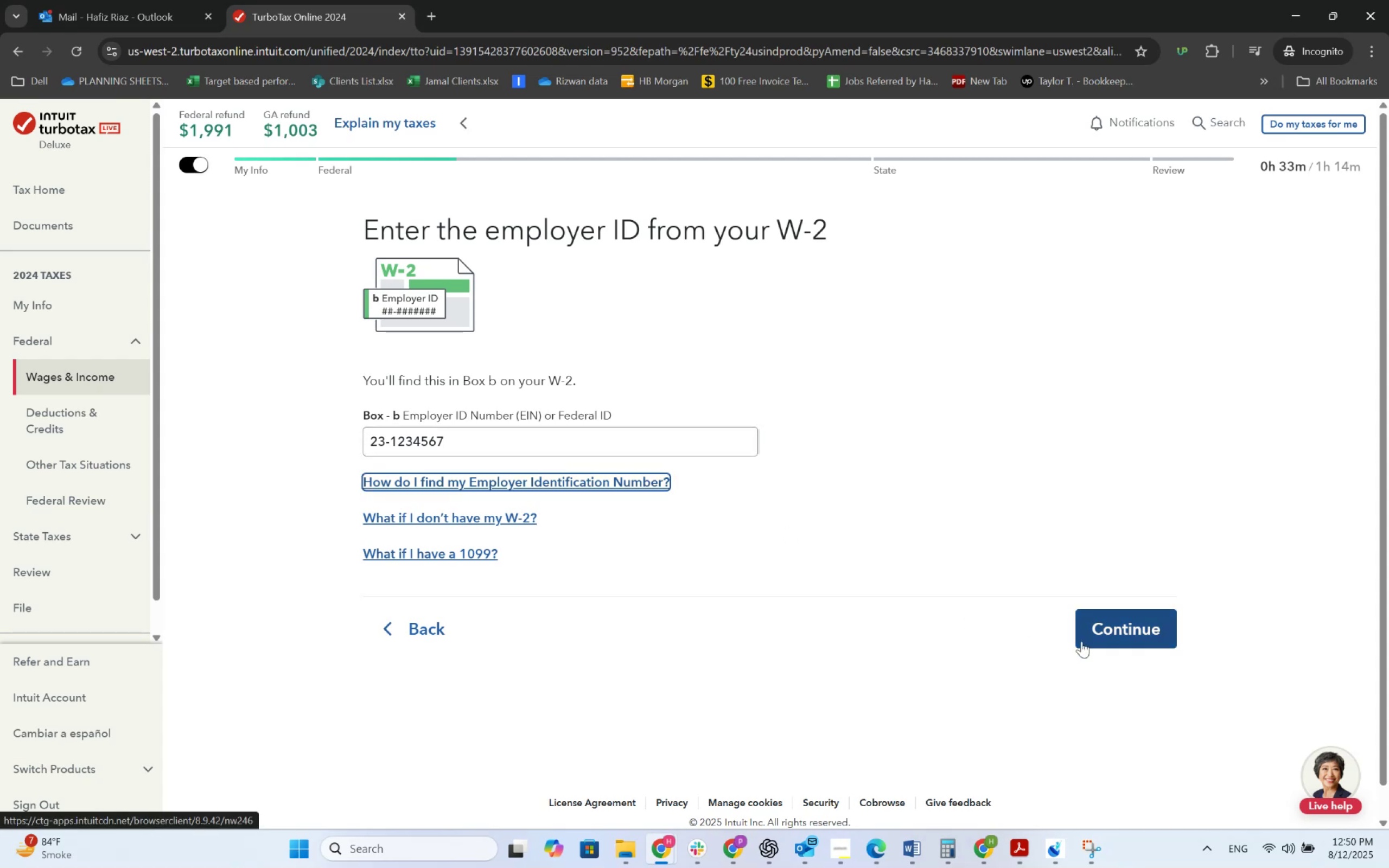 
left_click([1143, 631])
 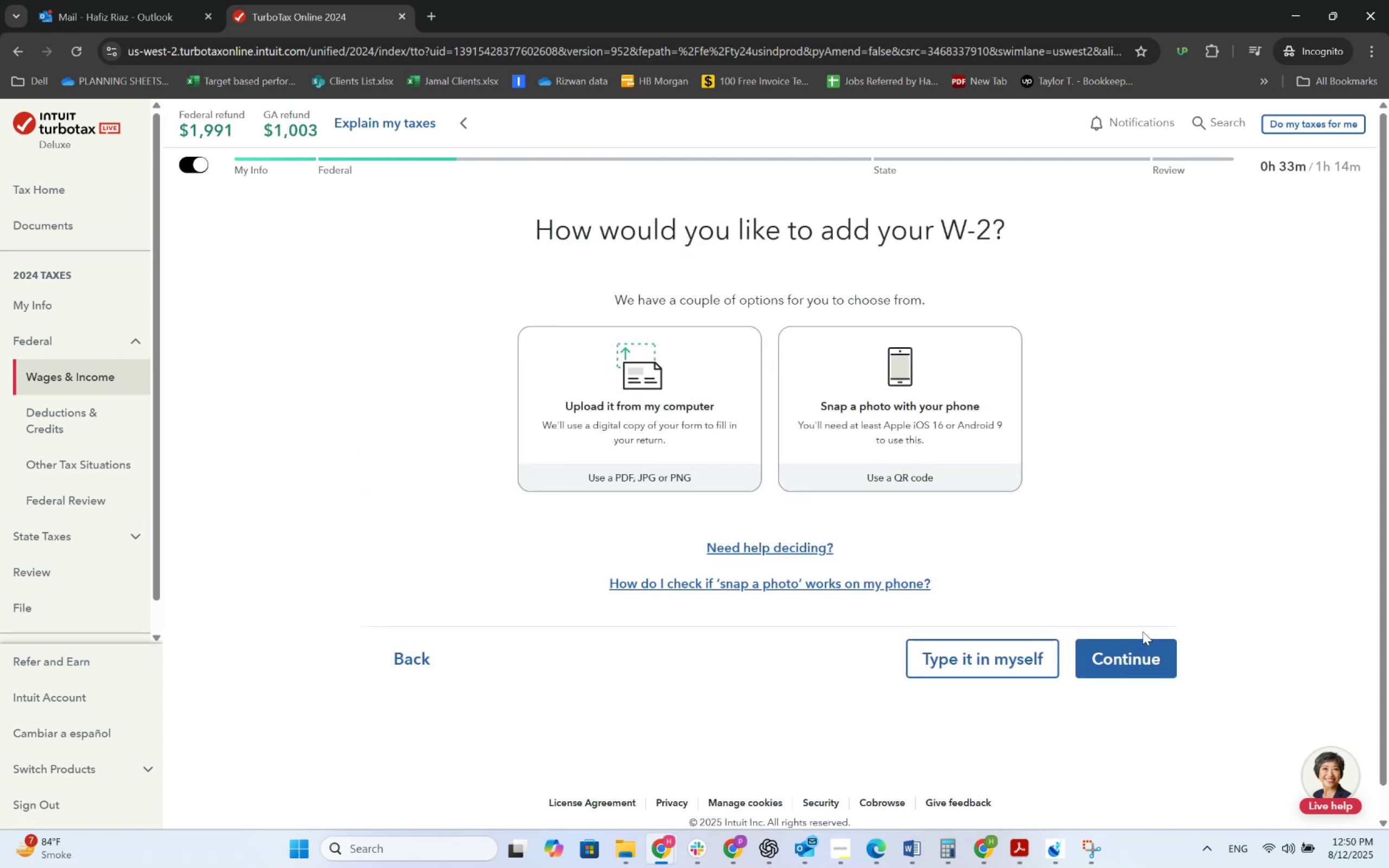 
key(Alt+AltLeft)
 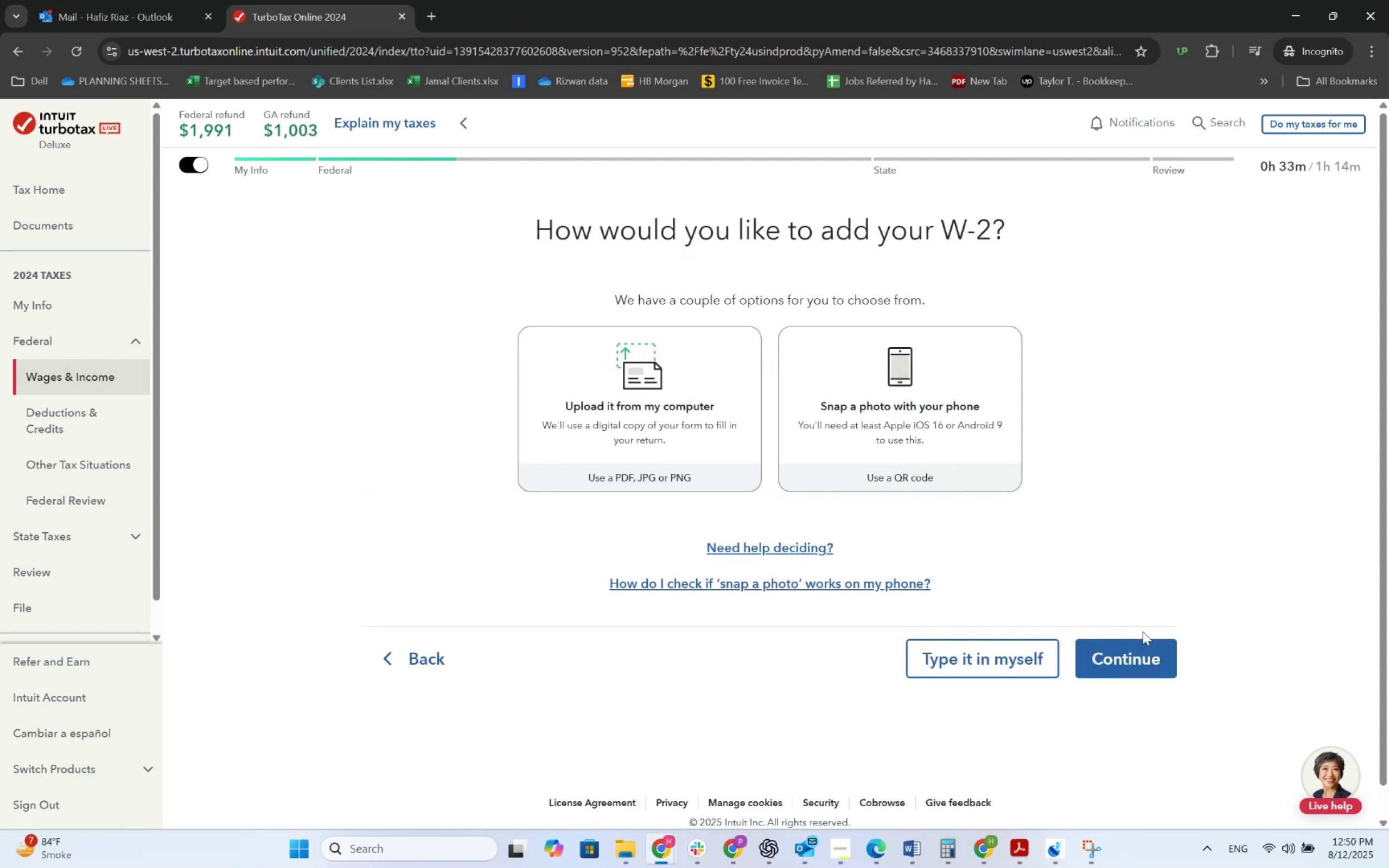 
key(Alt+Tab)
 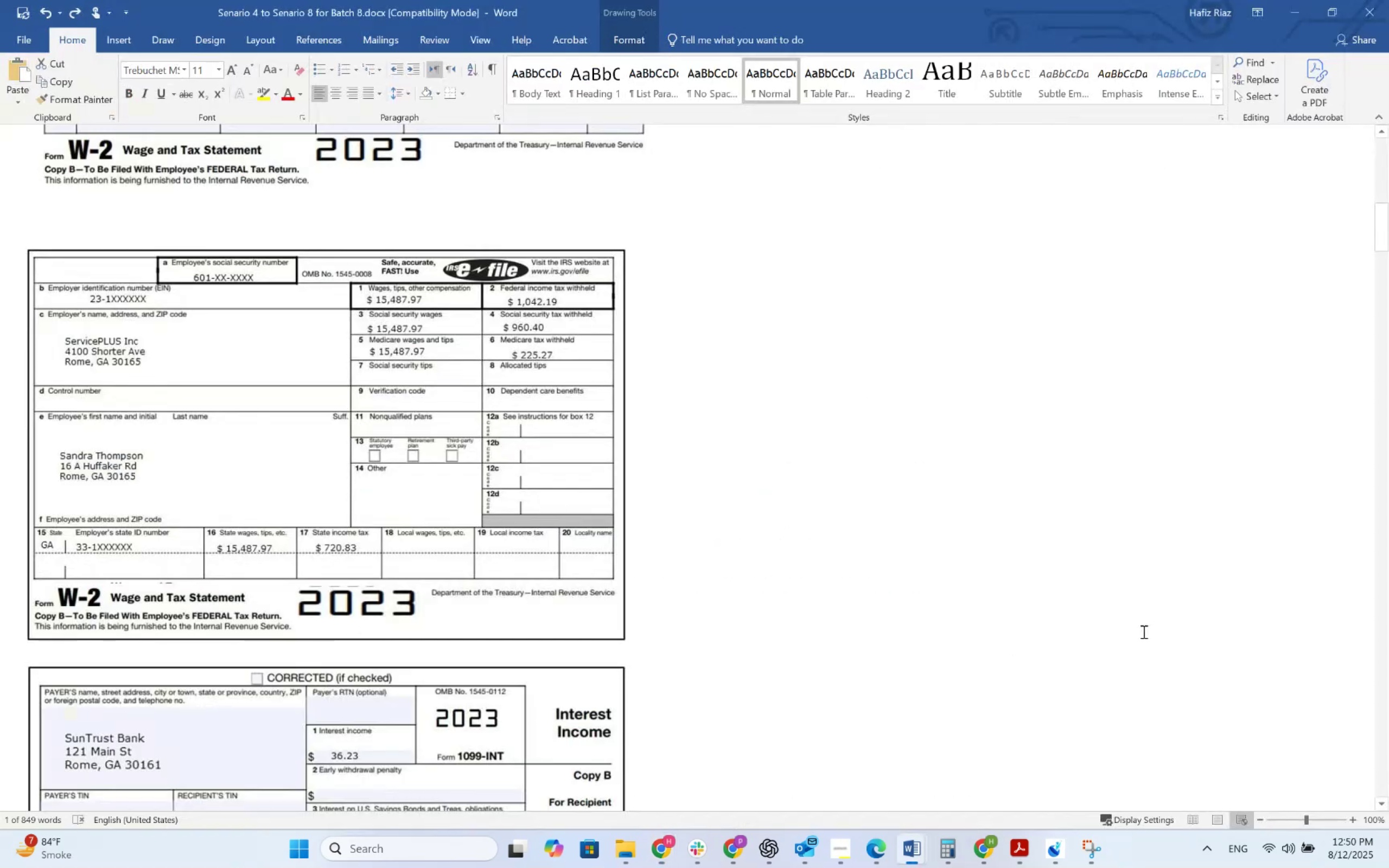 
key(Alt+AltLeft)
 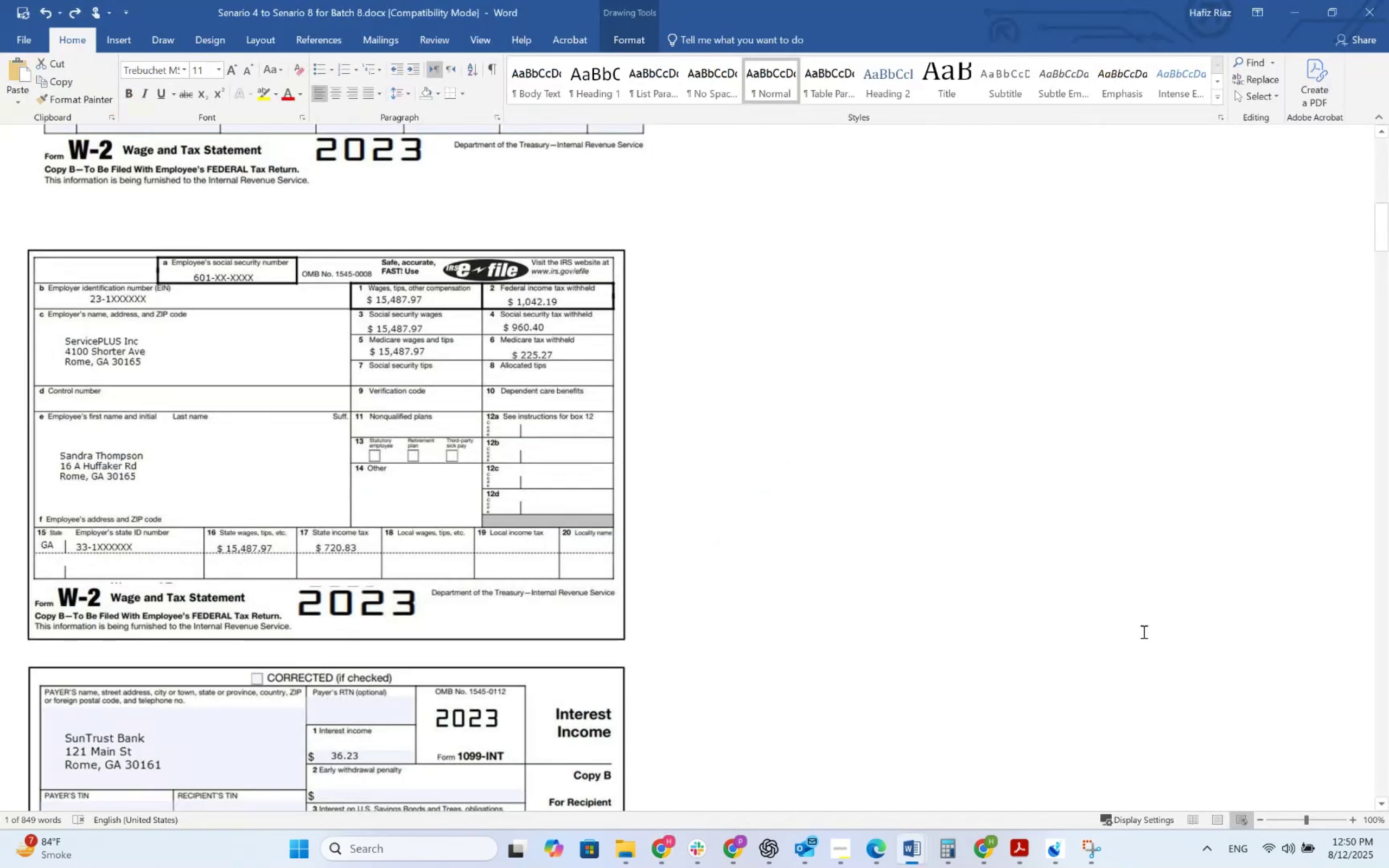 
key(Alt+Tab)
 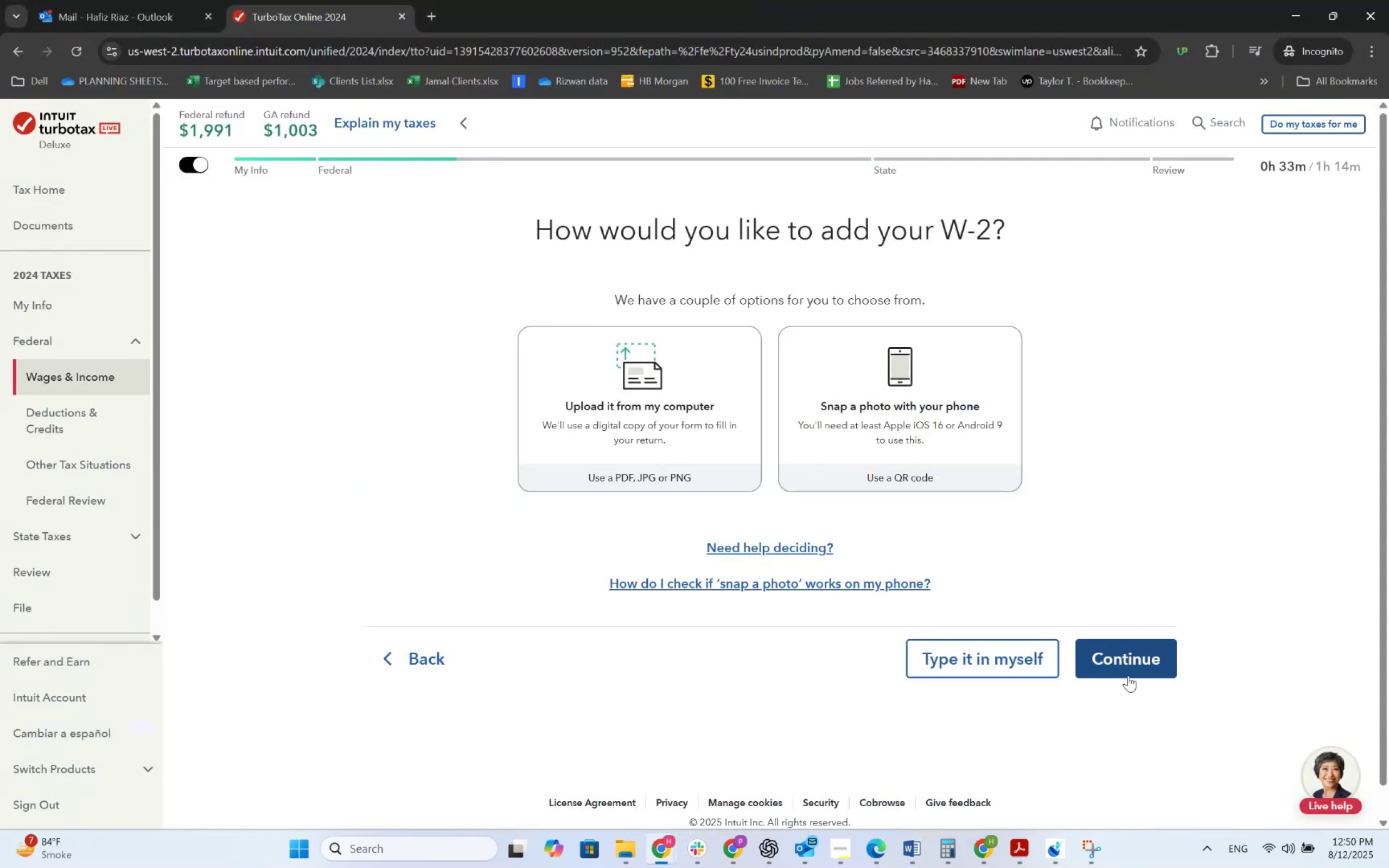 
left_click([1048, 659])
 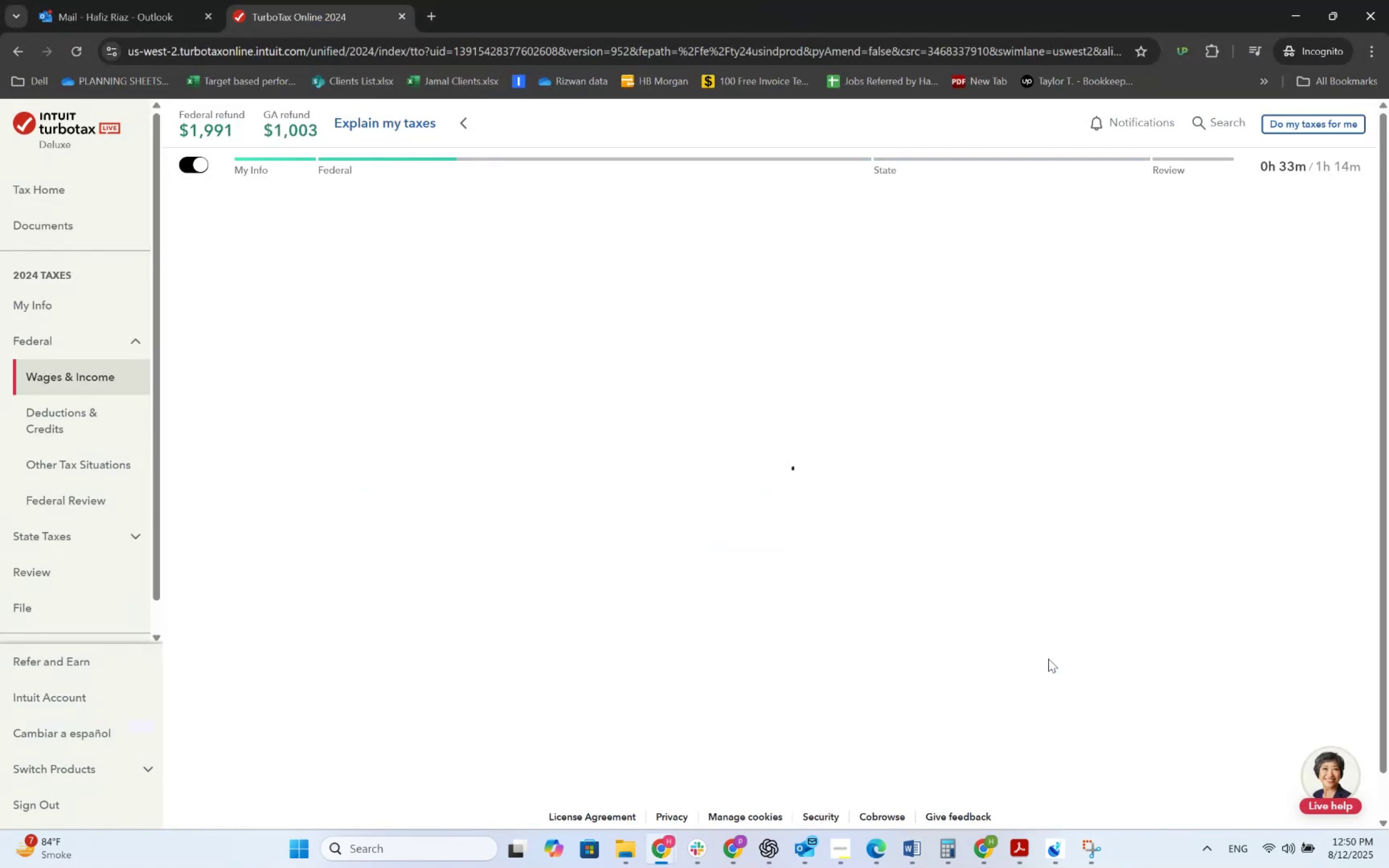 
key(Alt+AltLeft)
 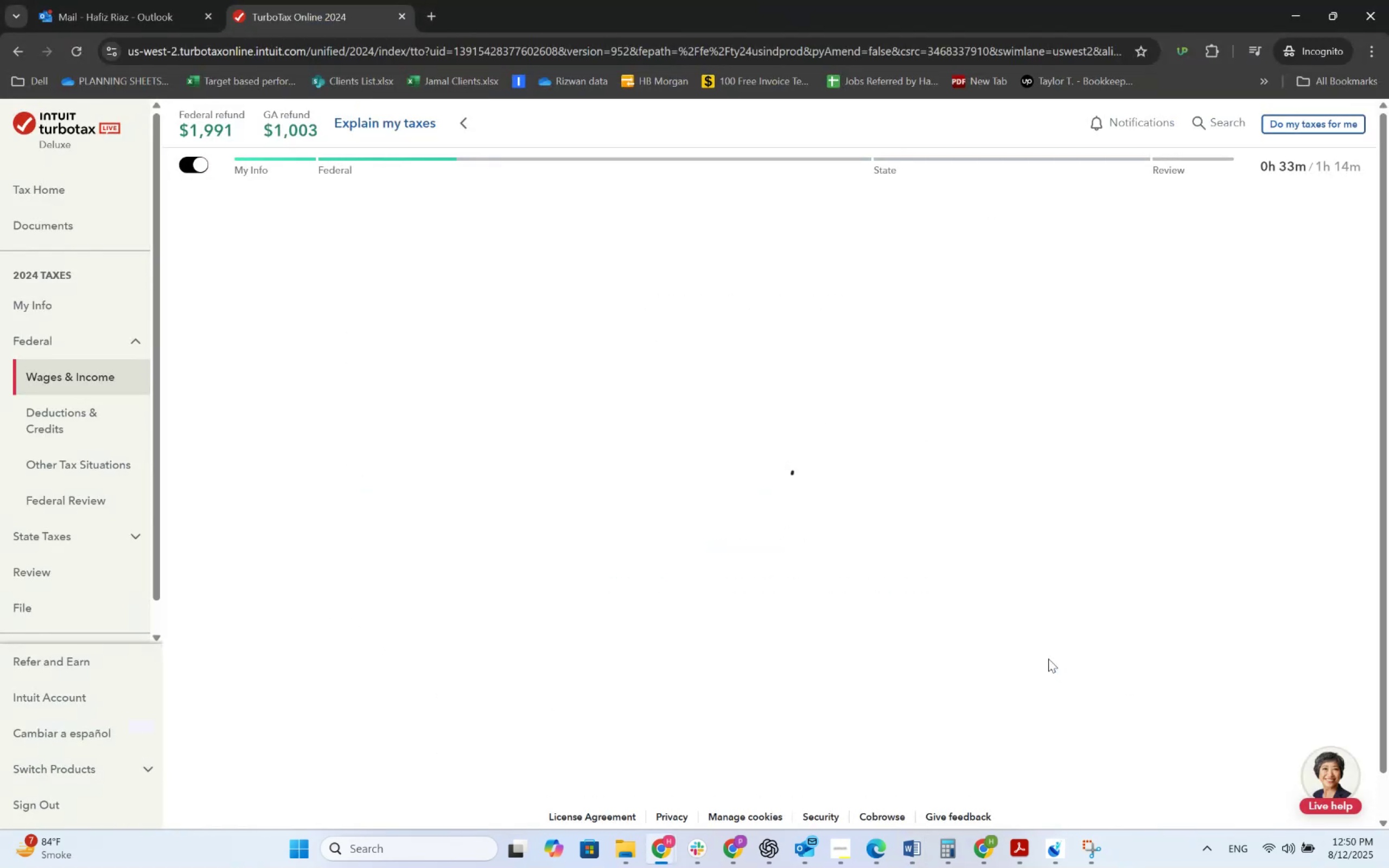 
key(Alt+Tab)
 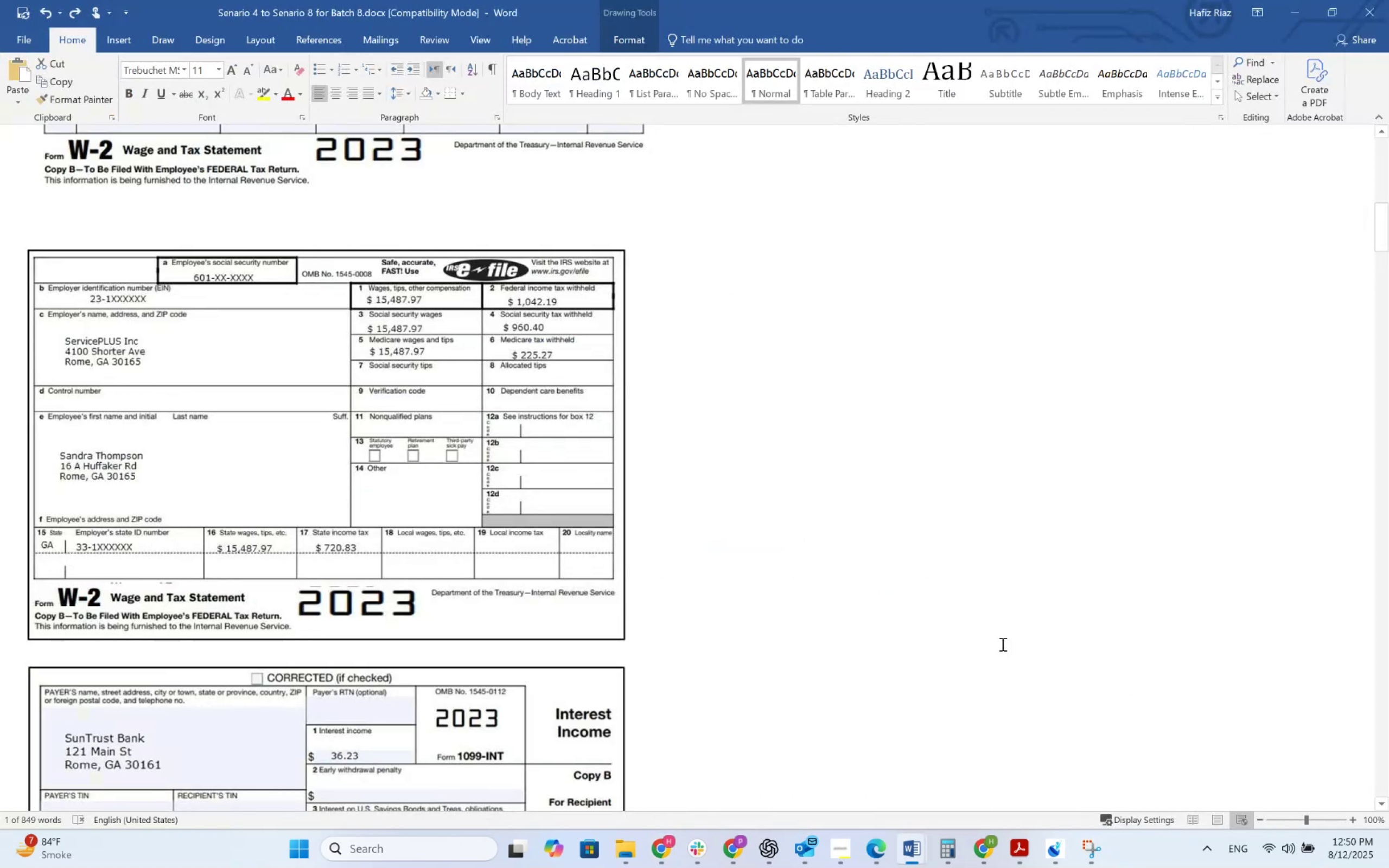 
key(Alt+AltLeft)
 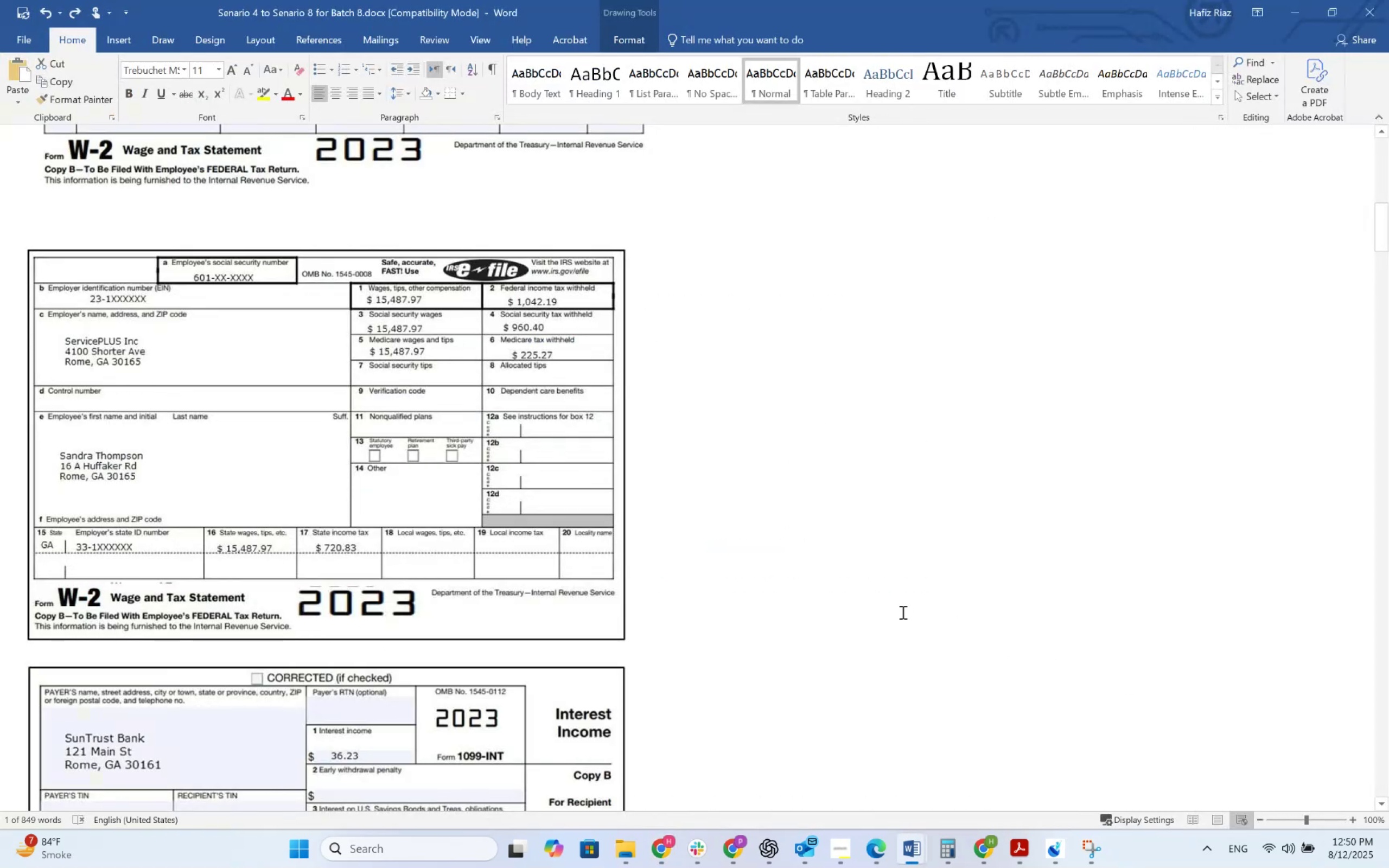 
key(Alt+Tab)
 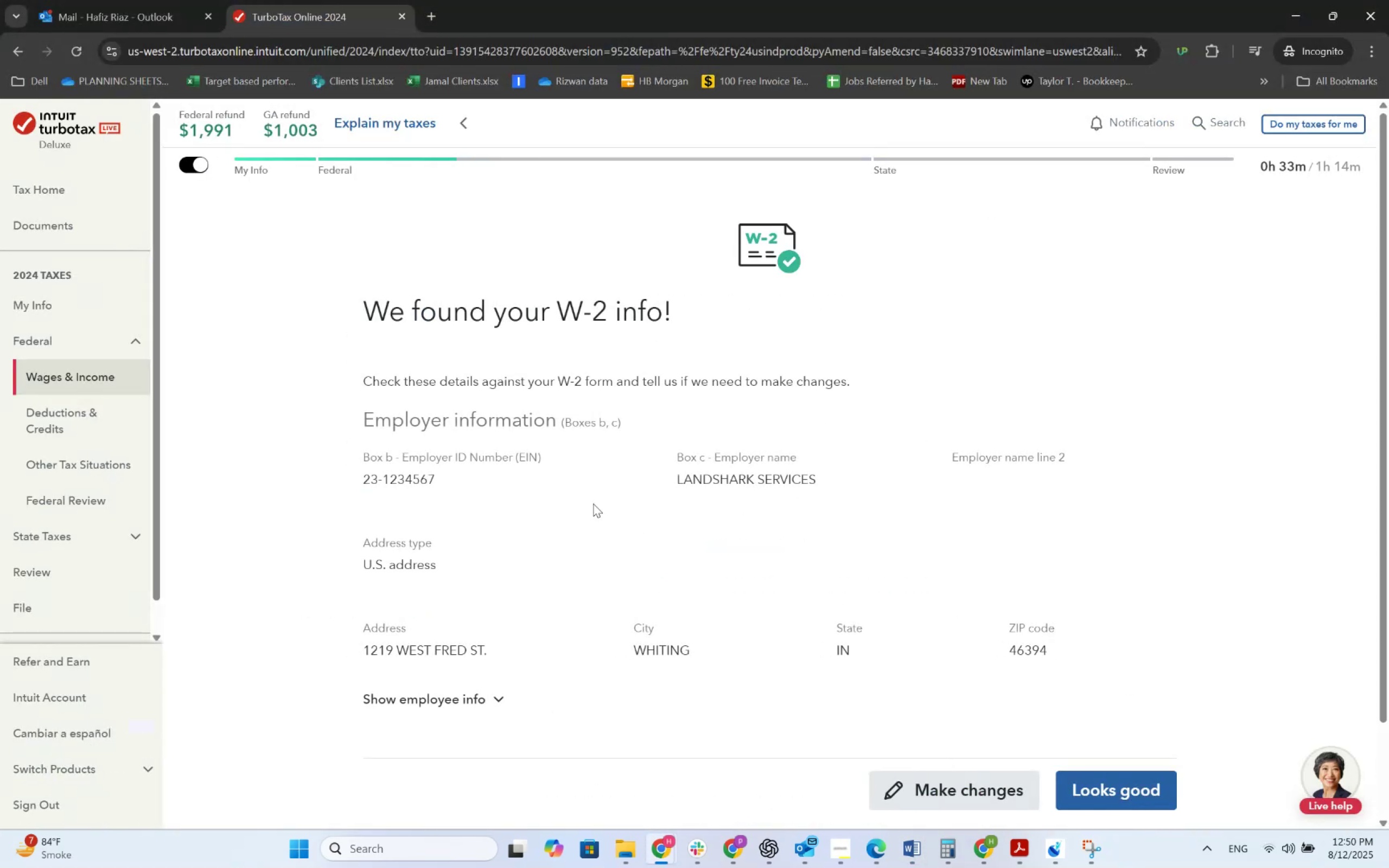 
wait(8.48)
 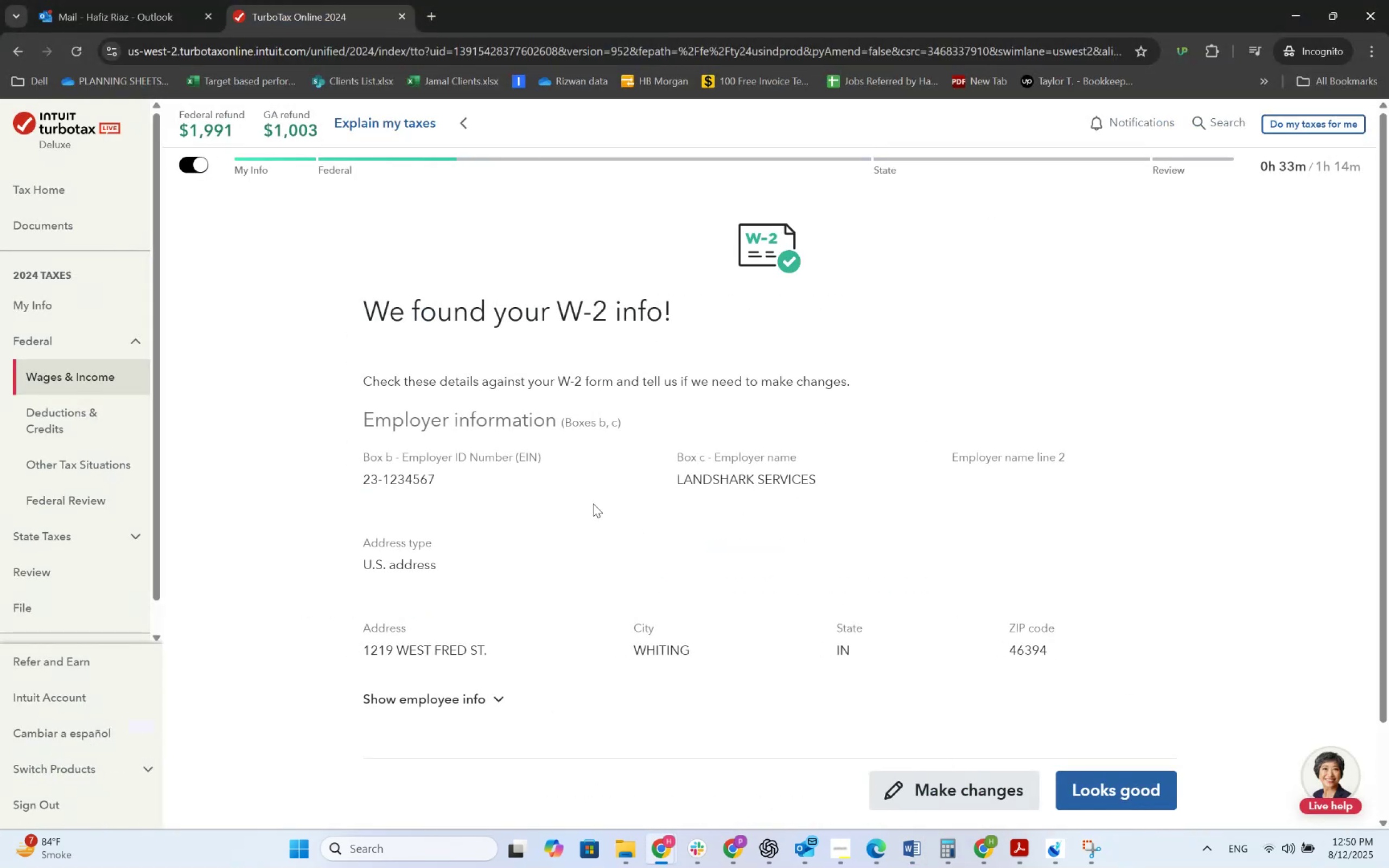 
left_click([928, 790])
 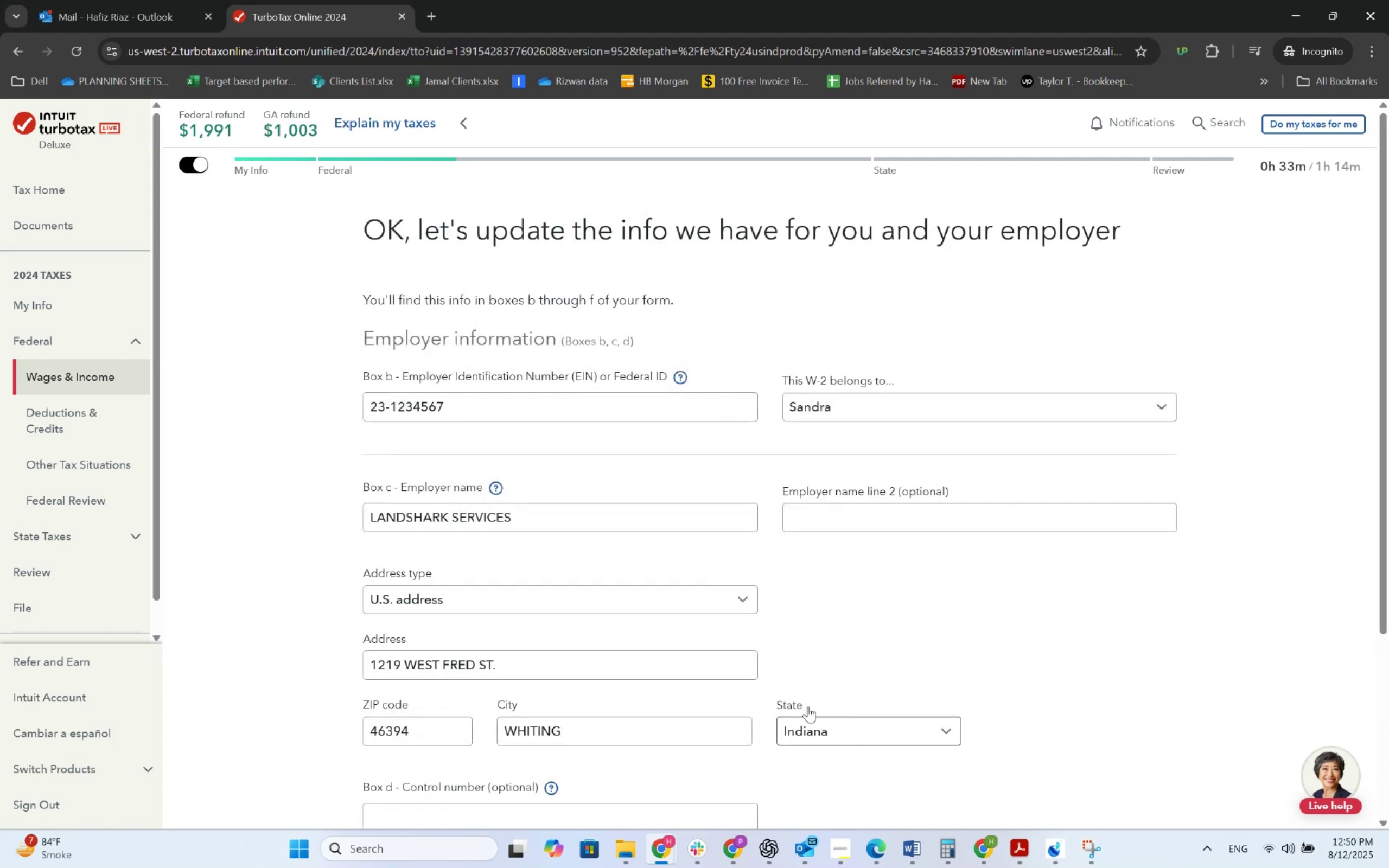 
key(Alt+AltLeft)
 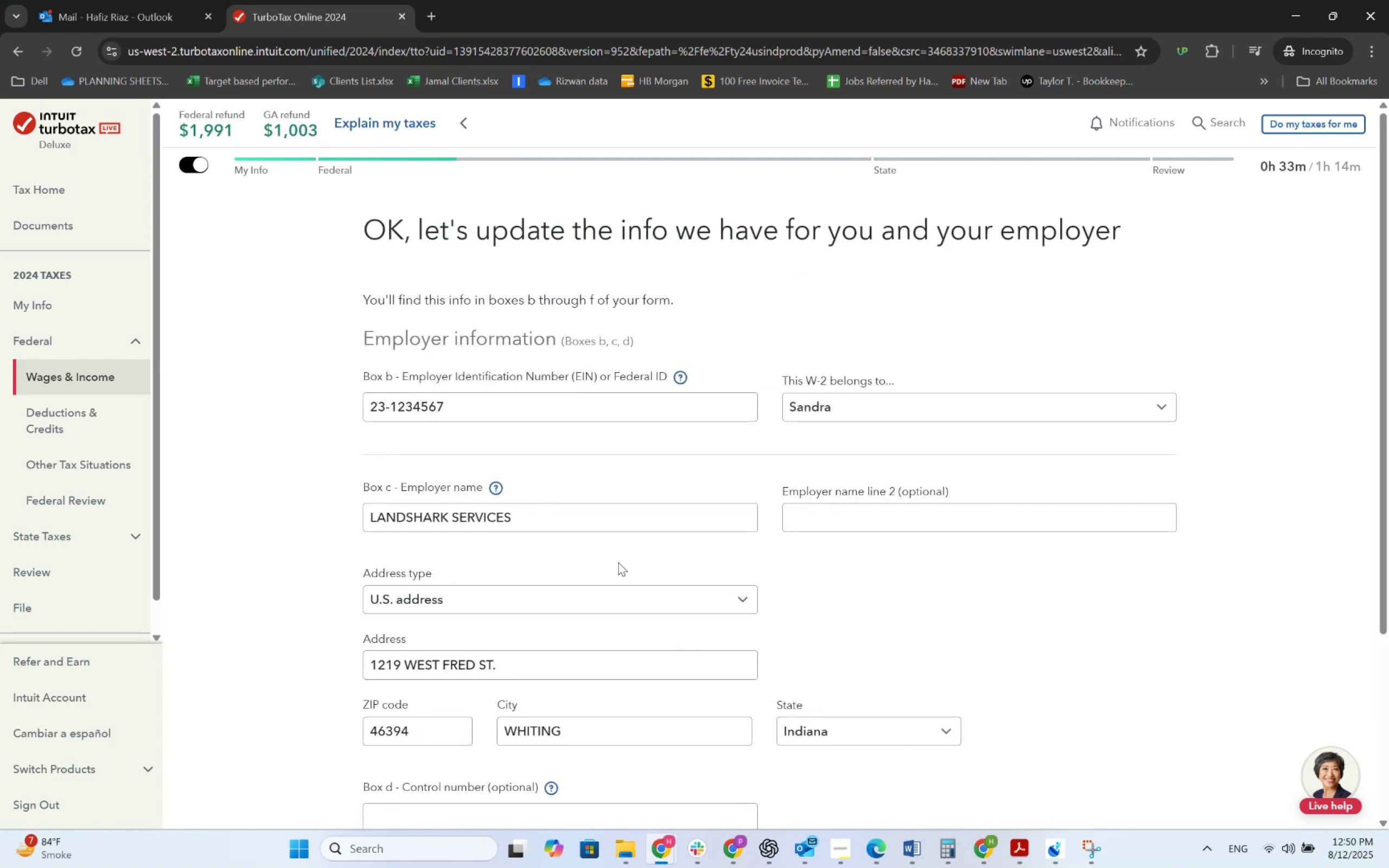 
key(Alt+Tab)
 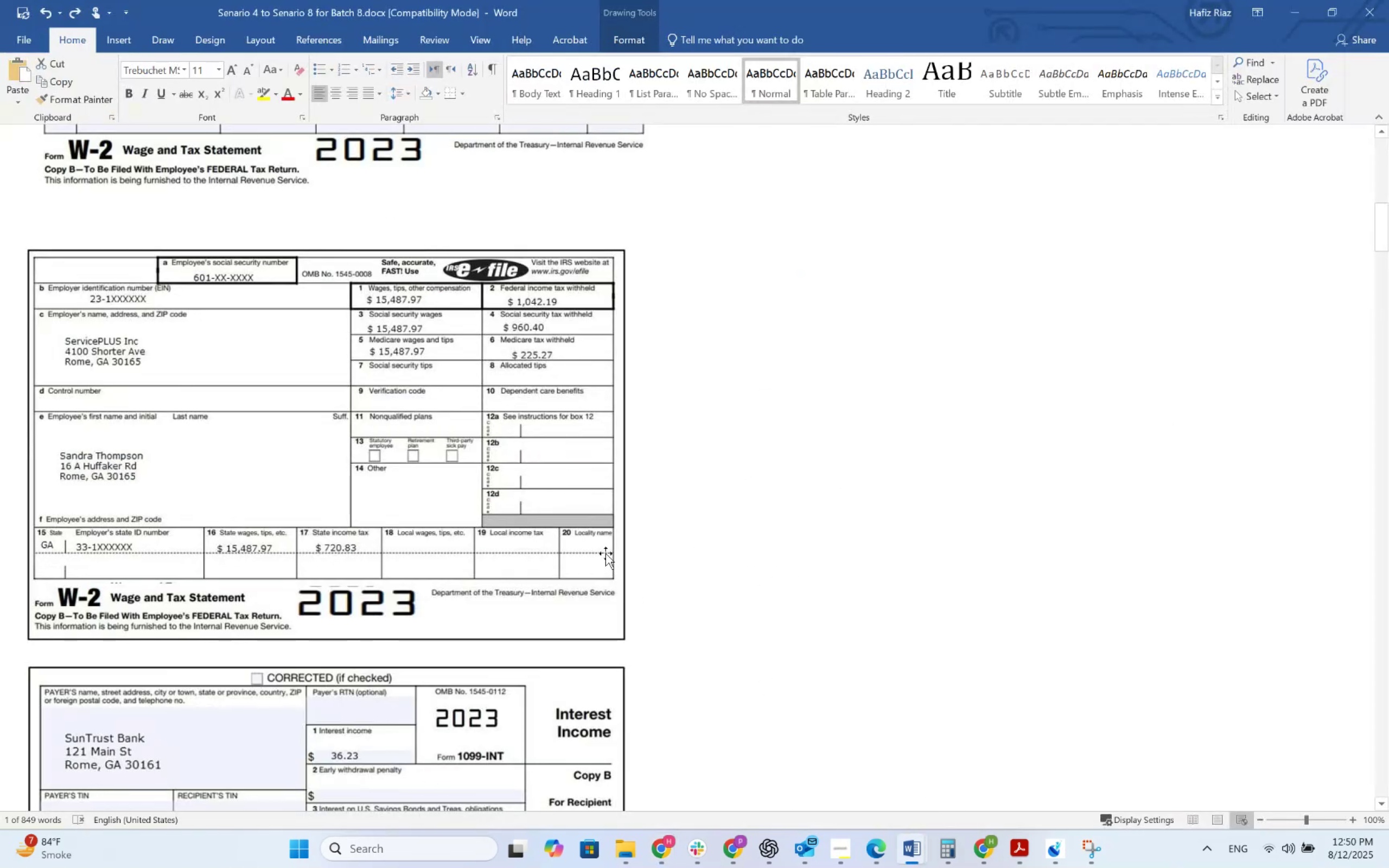 
key(Alt+AltLeft)
 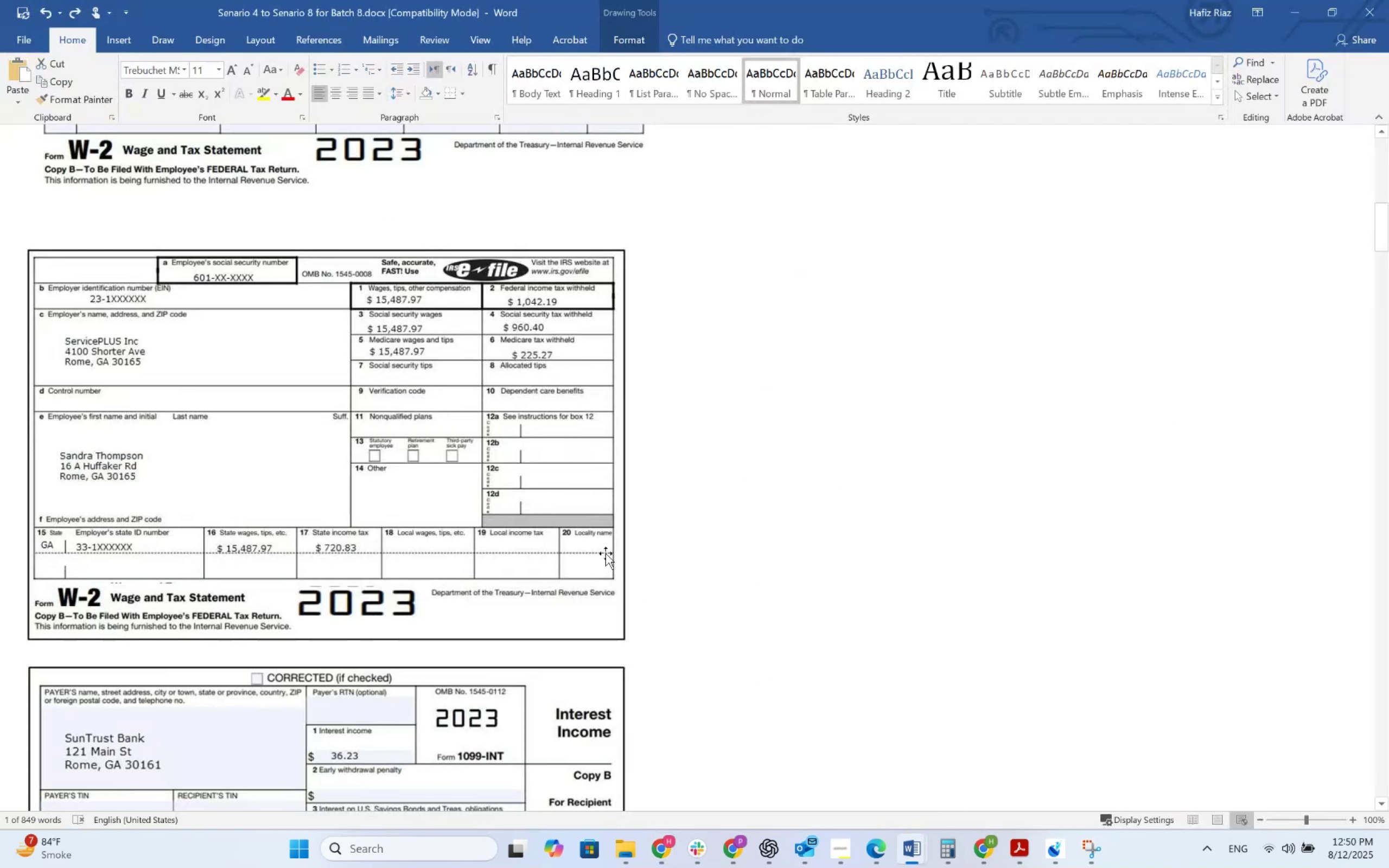 
key(Alt+Tab)
 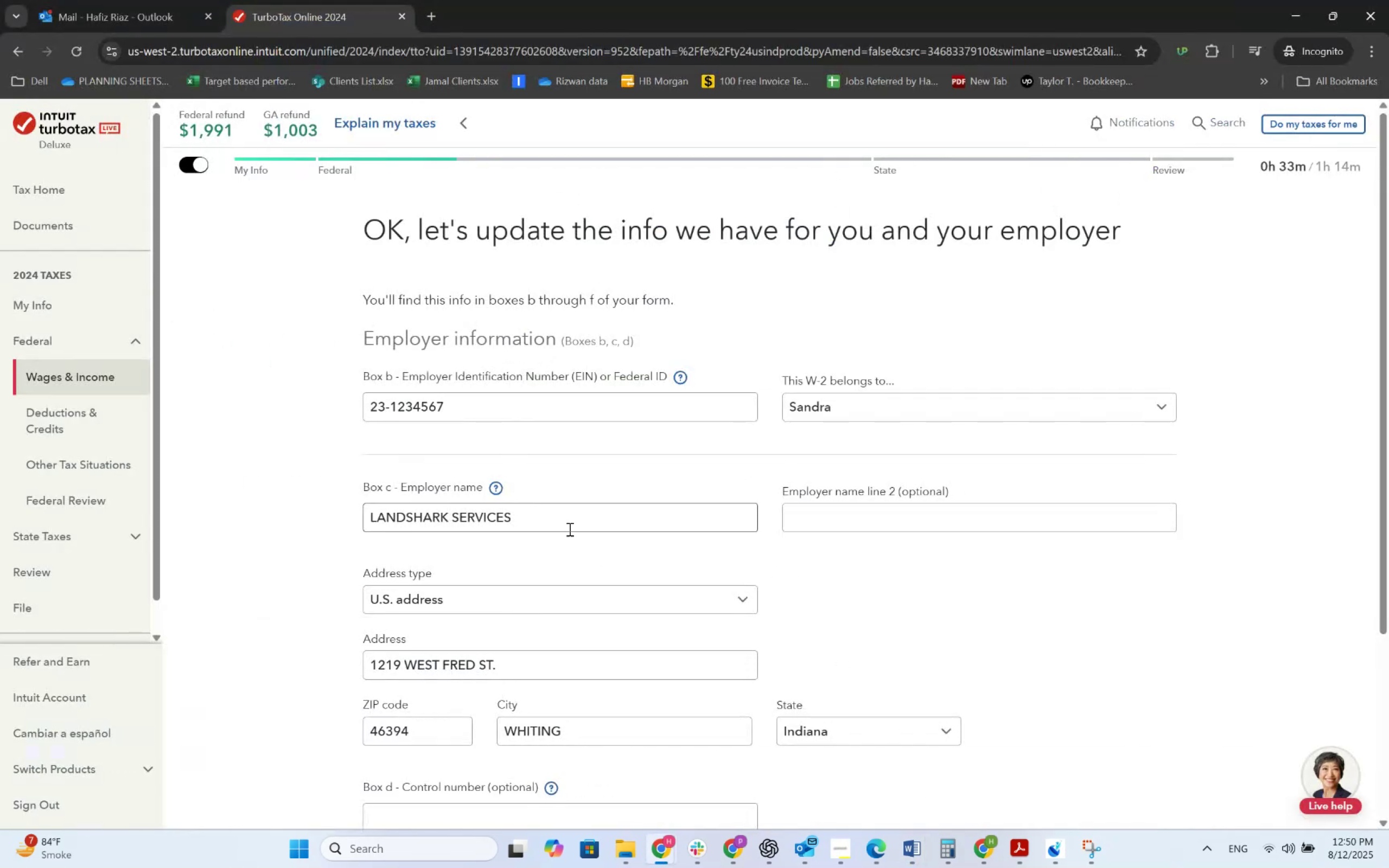 
left_click_drag(start_coordinate=[568, 523], to_coordinate=[243, 513])
 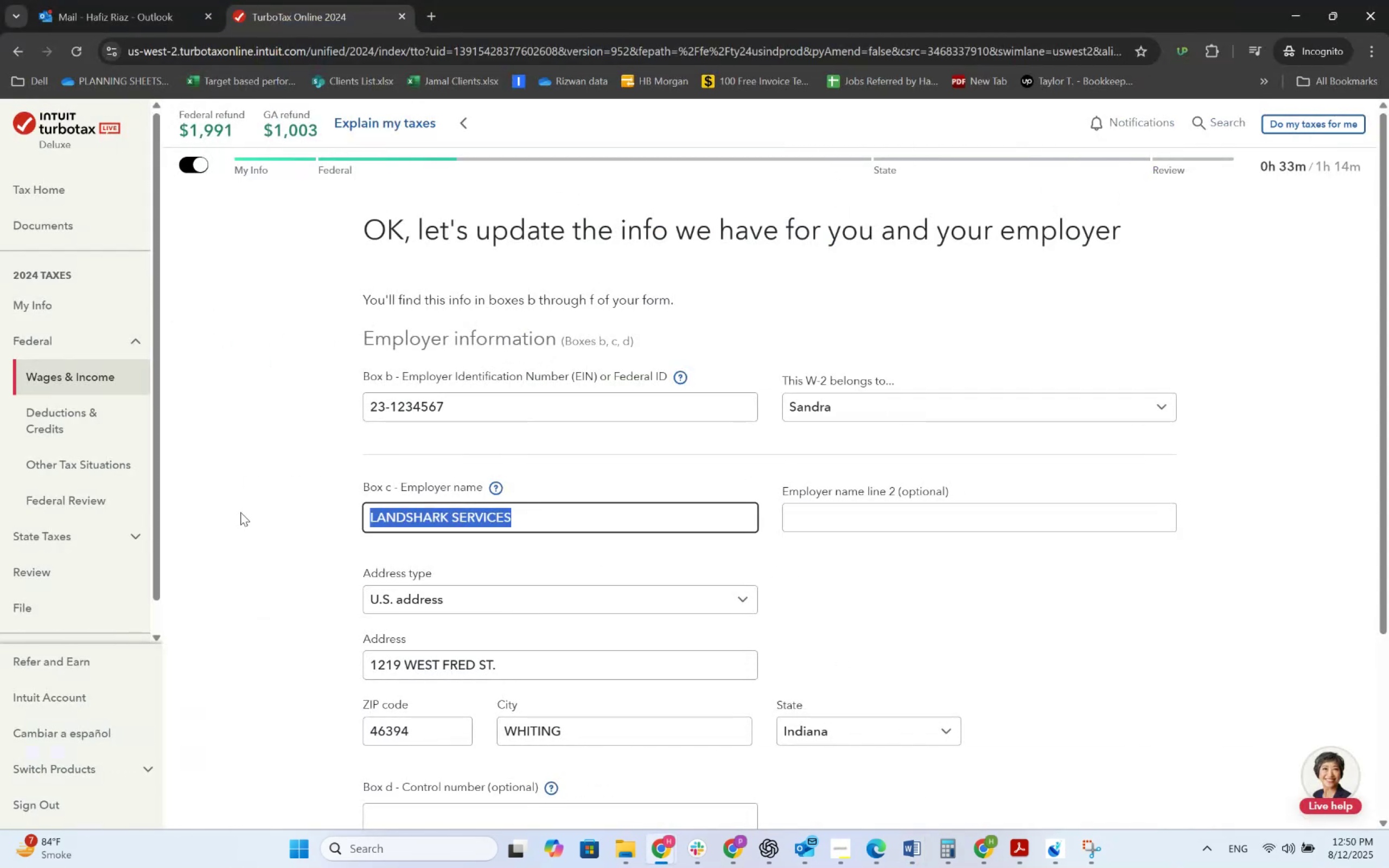 
key(Alt+AltLeft)
 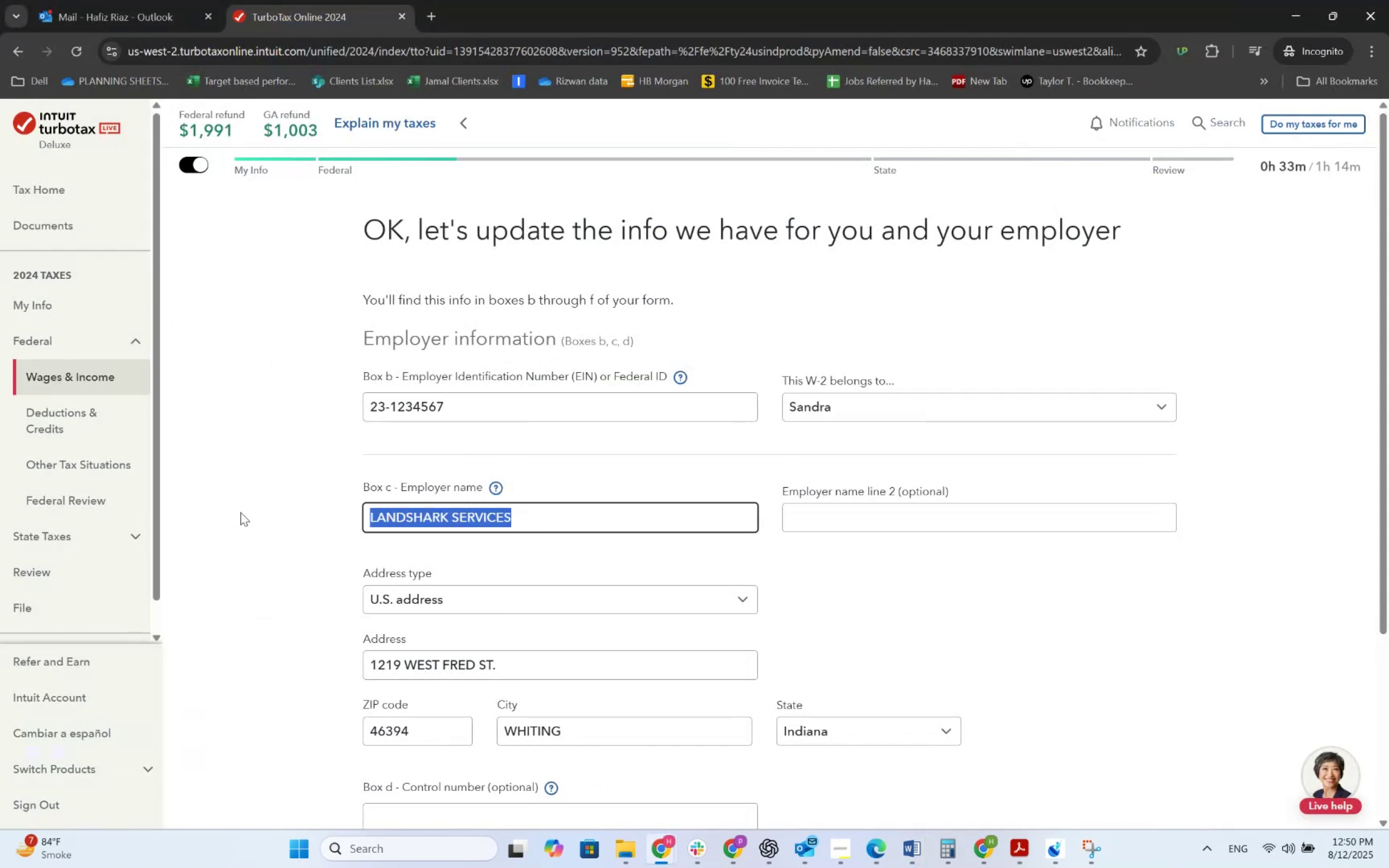 
key(Alt+Tab)
 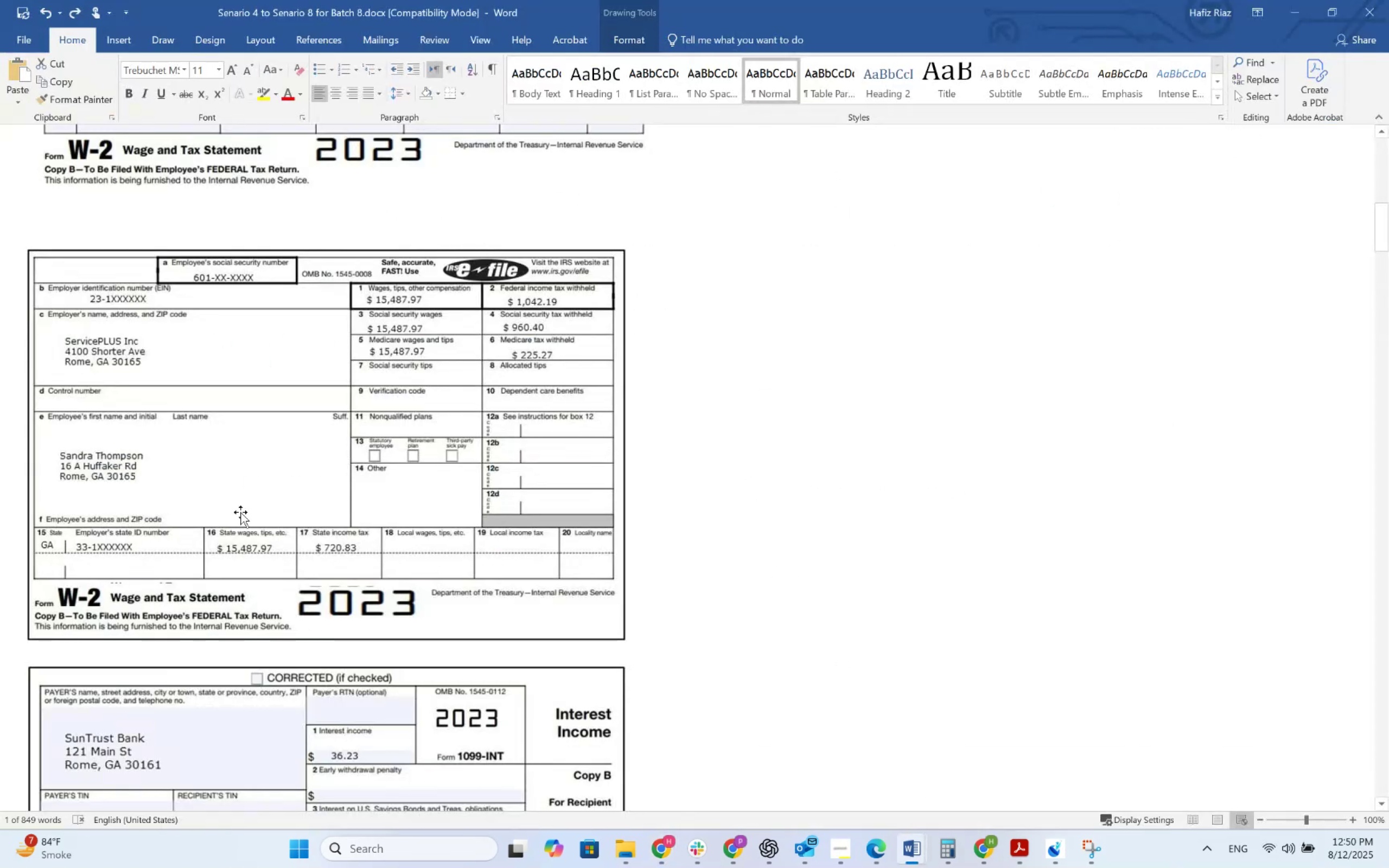 
key(Alt+AltLeft)
 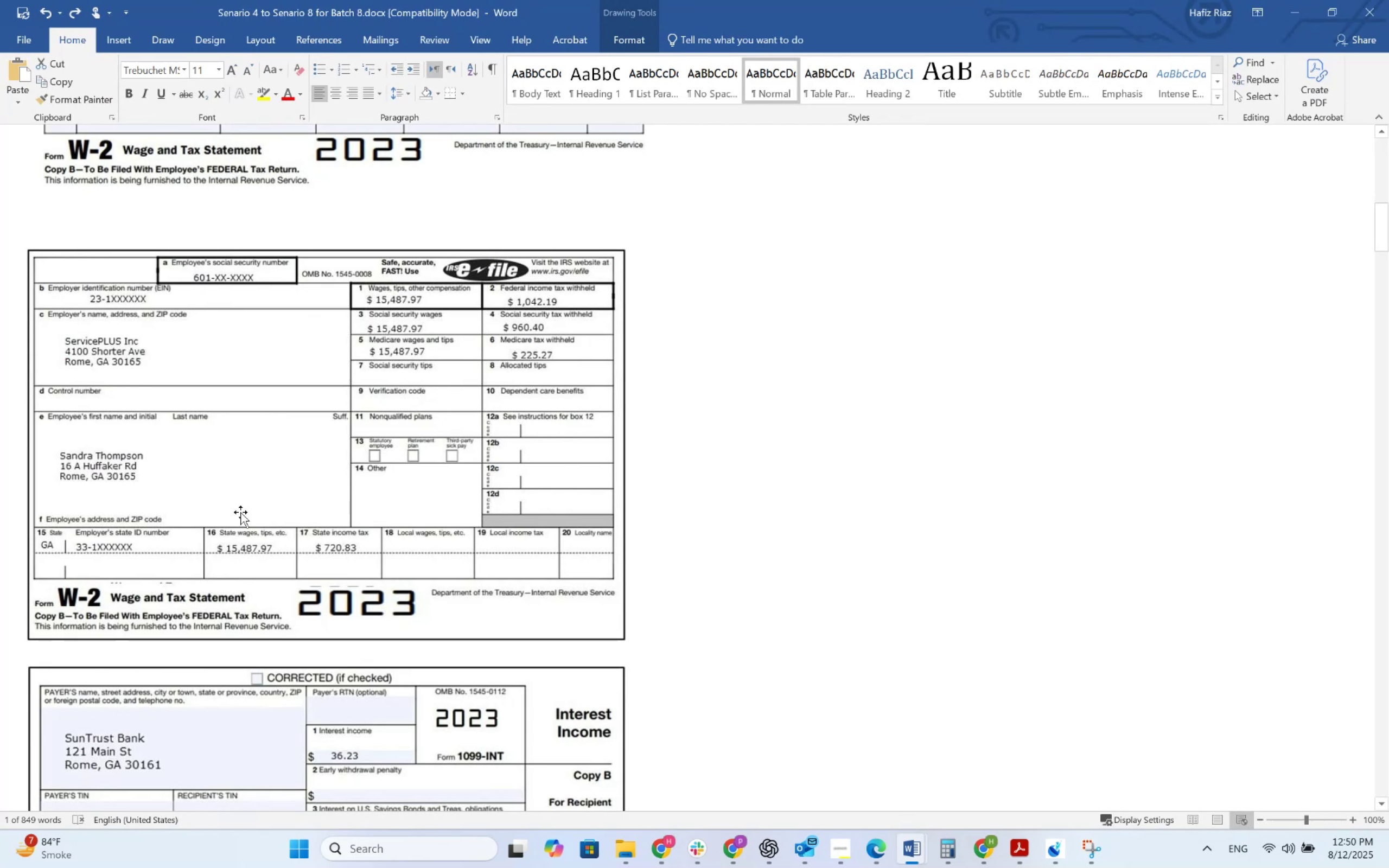 
key(Tab)
type(Service )
key(Backspace)
type(Plus)
 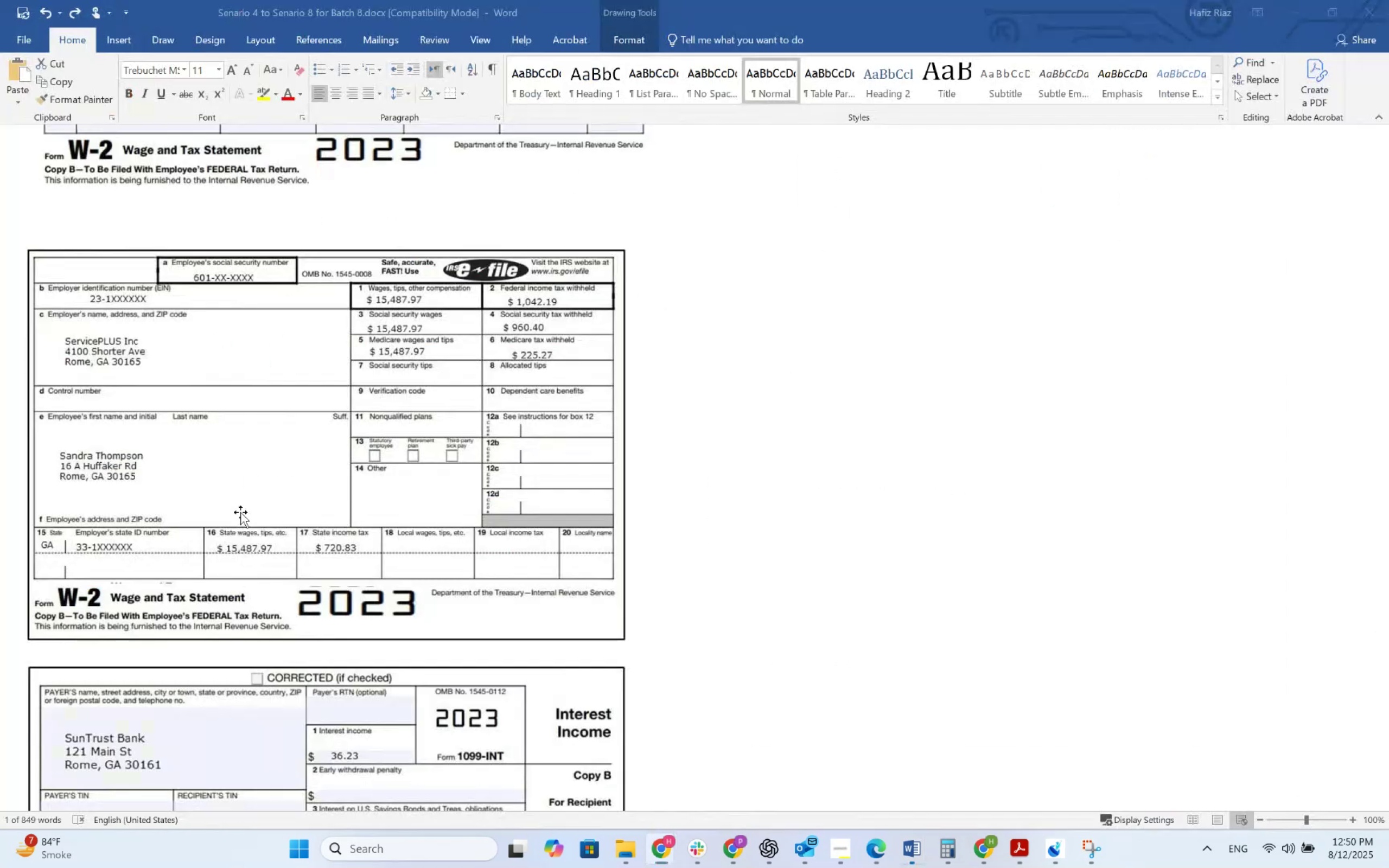 
 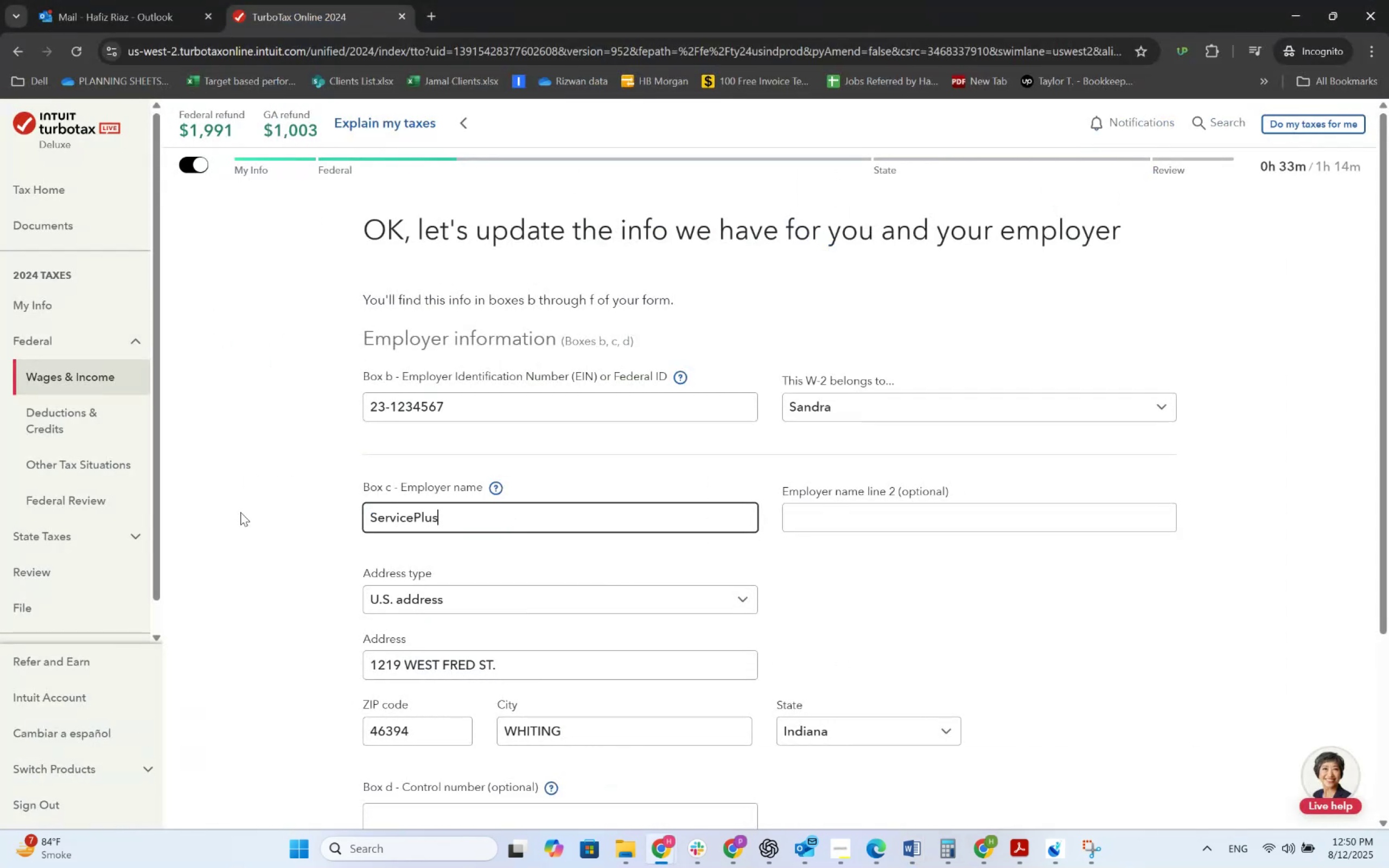 
key(Alt+AltLeft)
 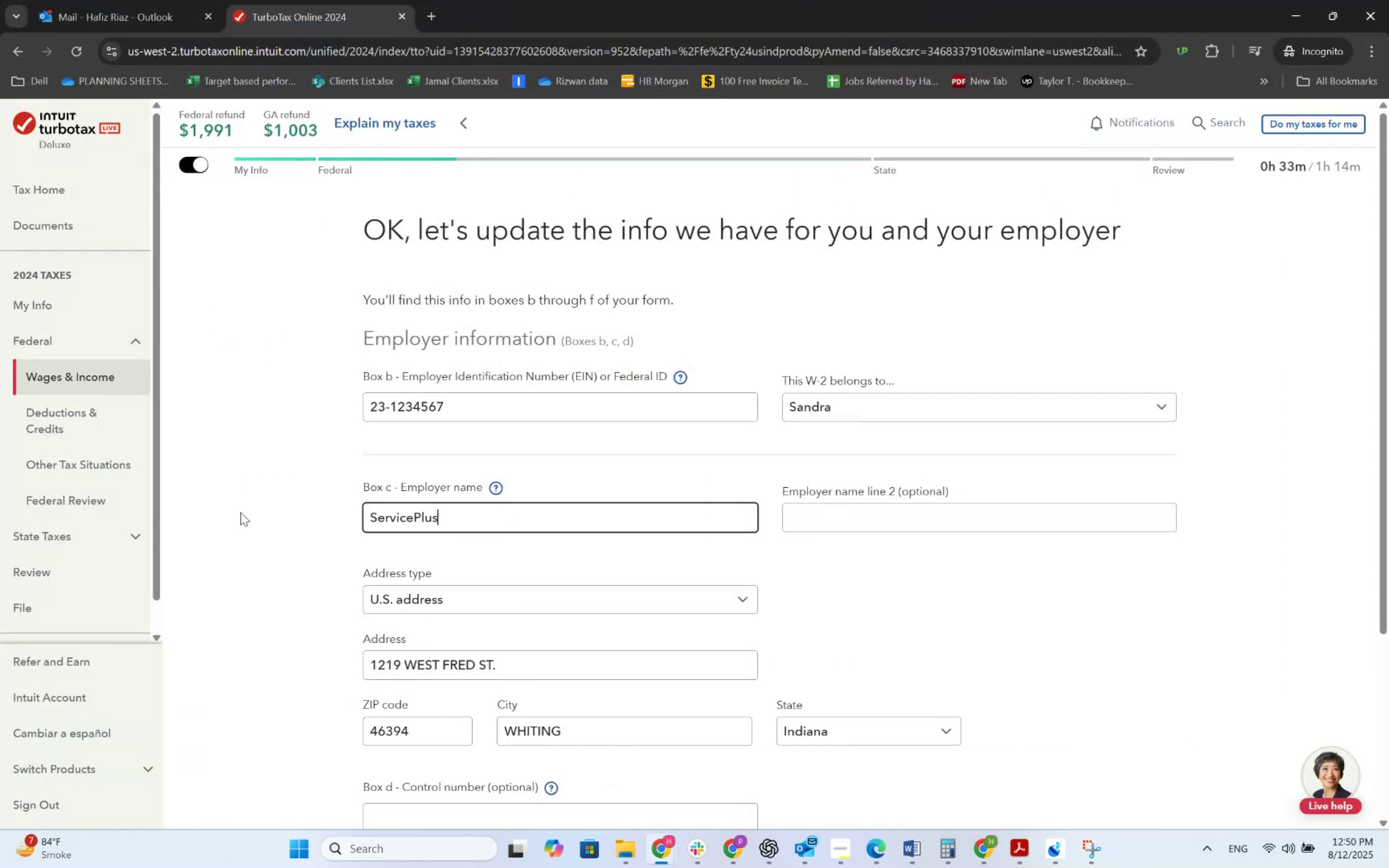 
key(Alt+Tab)
 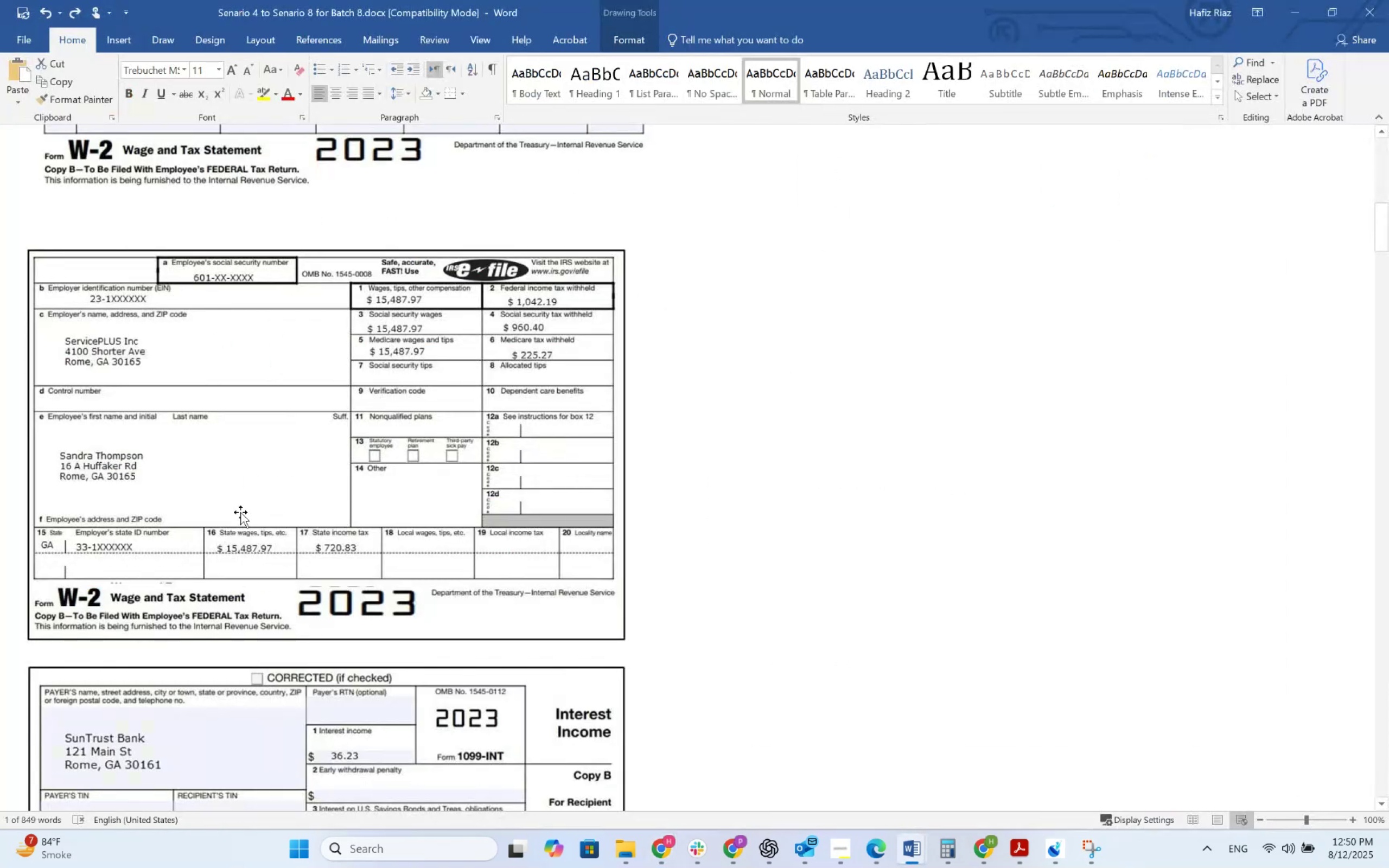 
key(Alt+AltLeft)
 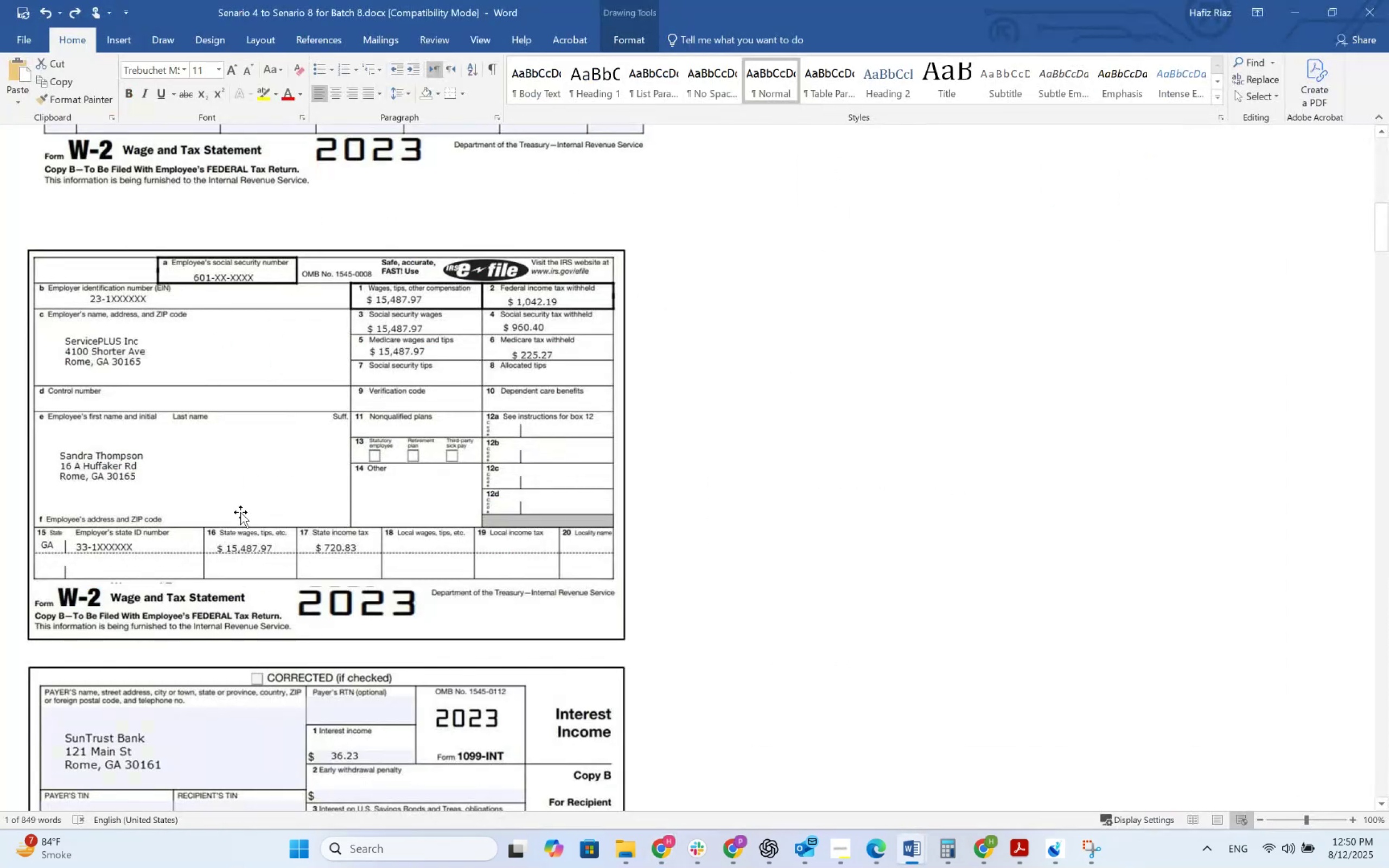 
key(Tab)
type( )
key(Backspace)
key(Backspace)
key(Backspace)
key(Backspace)
type(LUS IN)
key(Backspace)
type(nc)
key(Tab)
 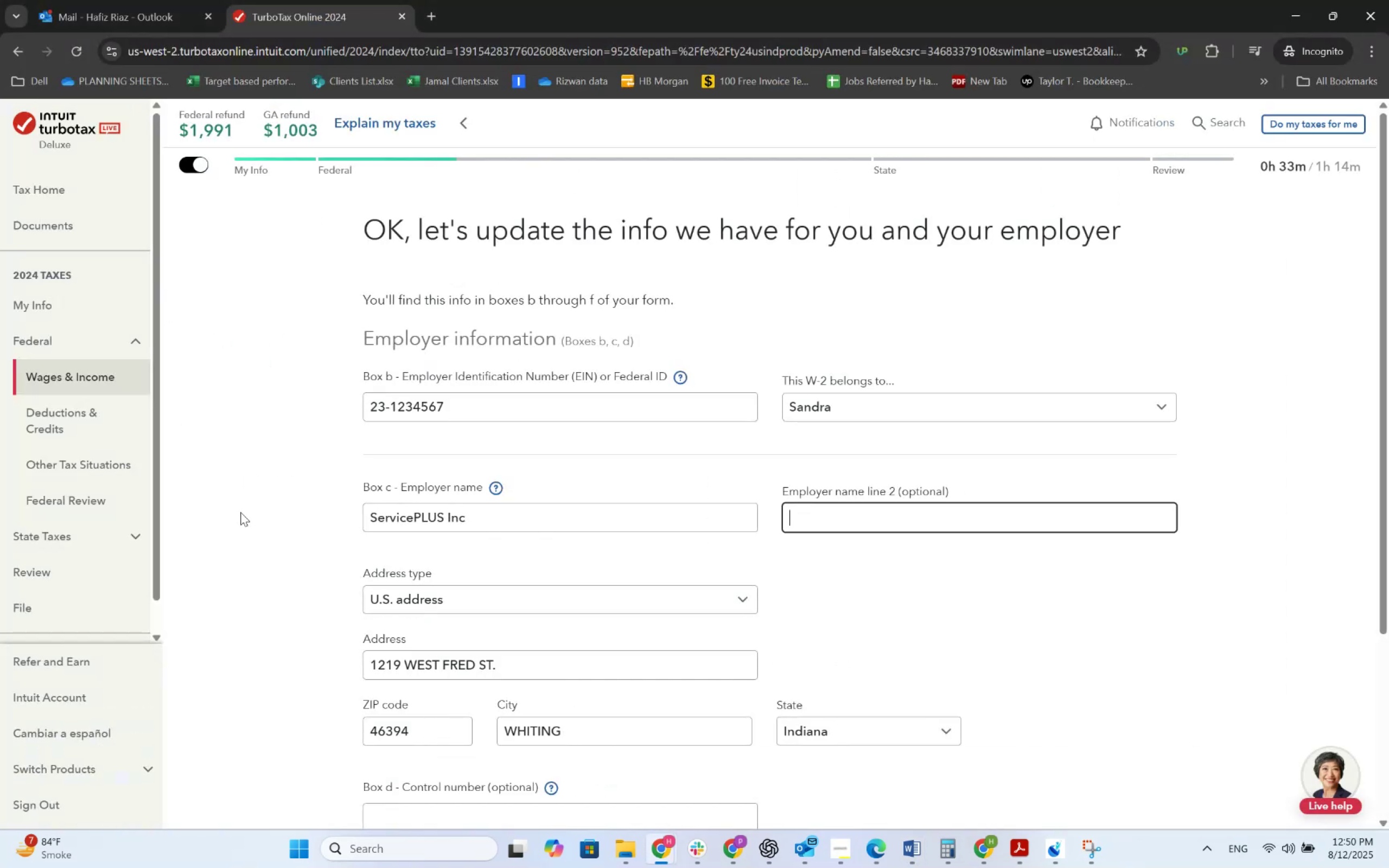 
key(Alt+AltLeft)
 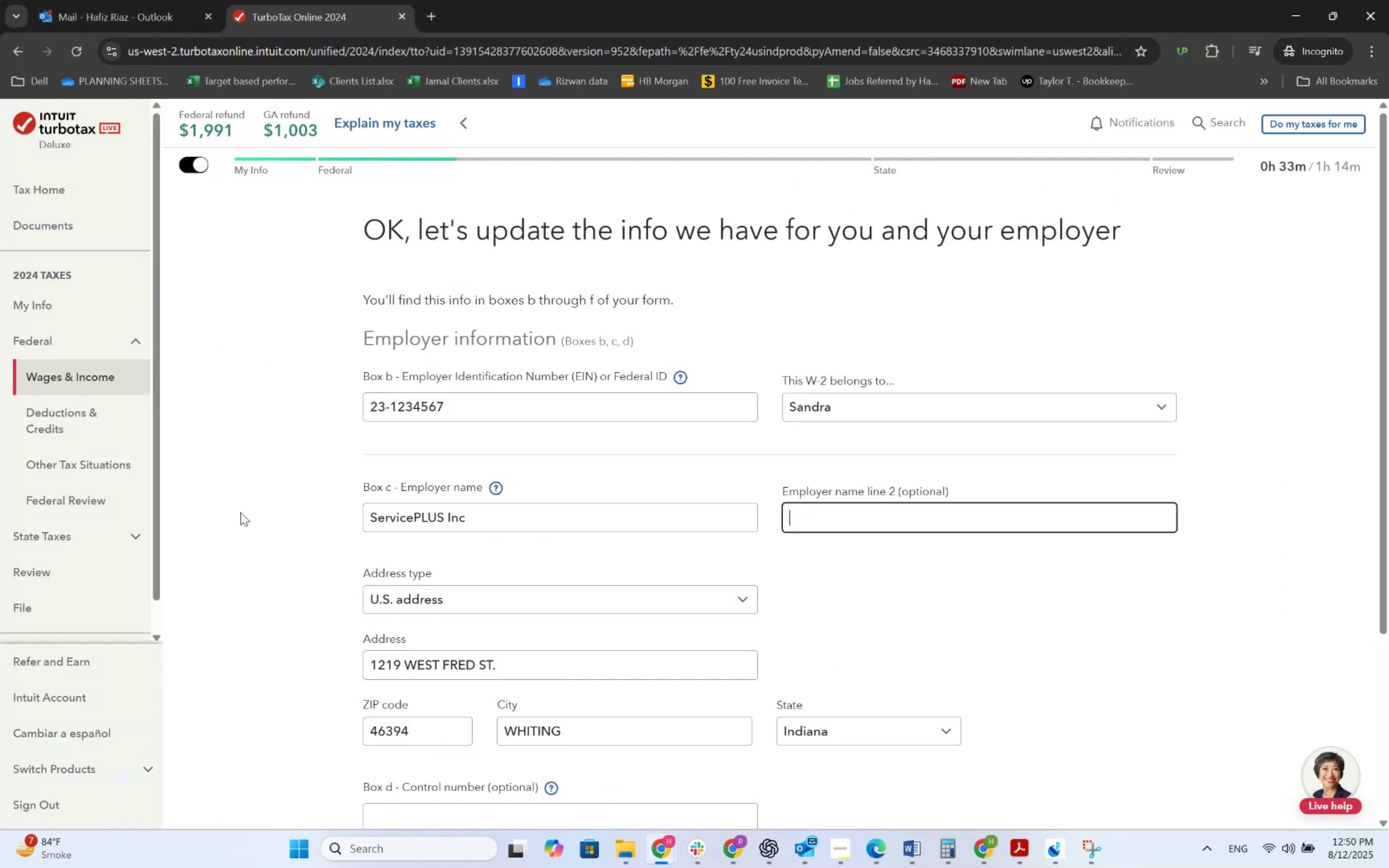 
key(Alt+Tab)
 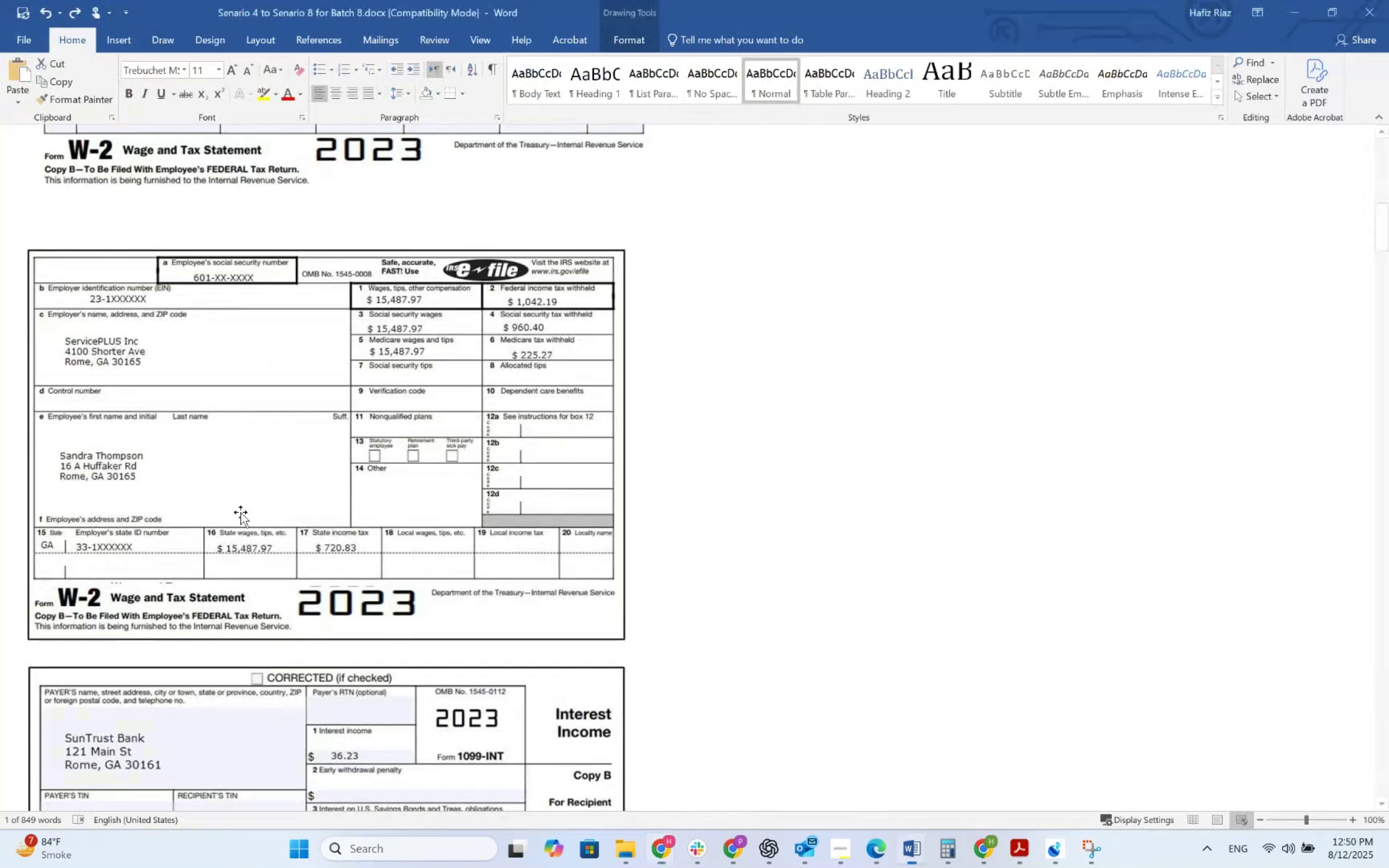 
key(Alt+AltLeft)
 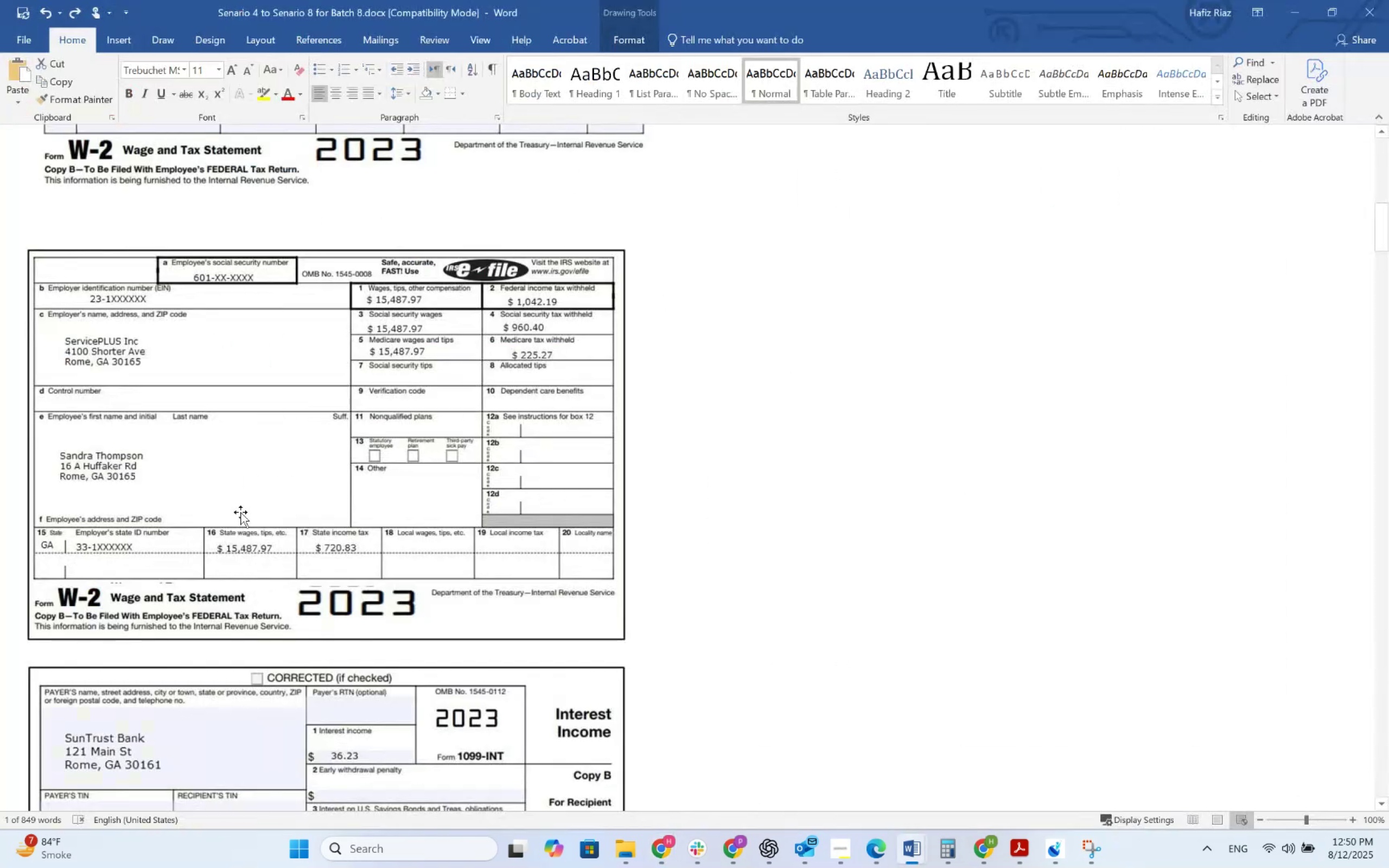 
key(Alt+Tab)
 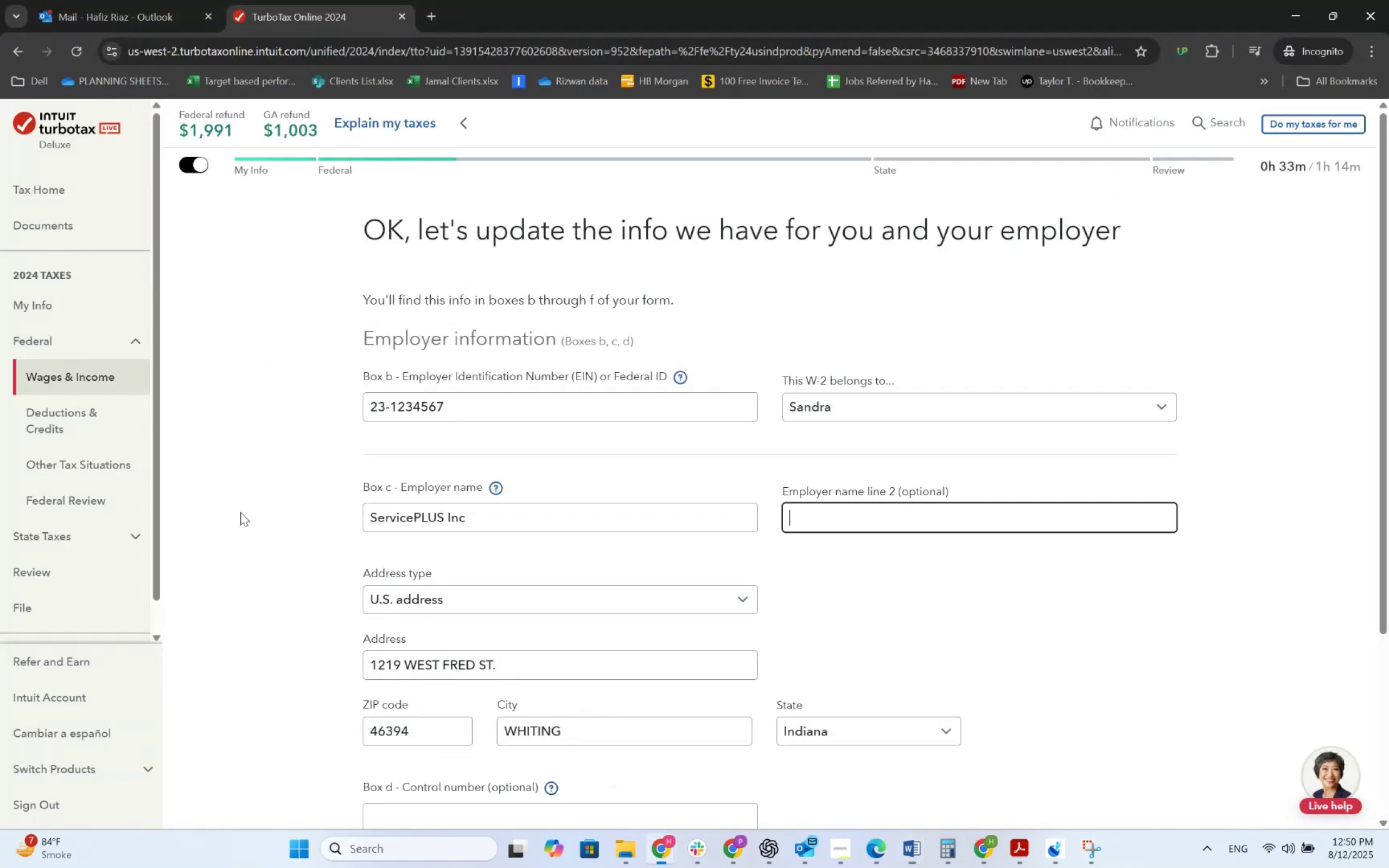 
key(Tab)
 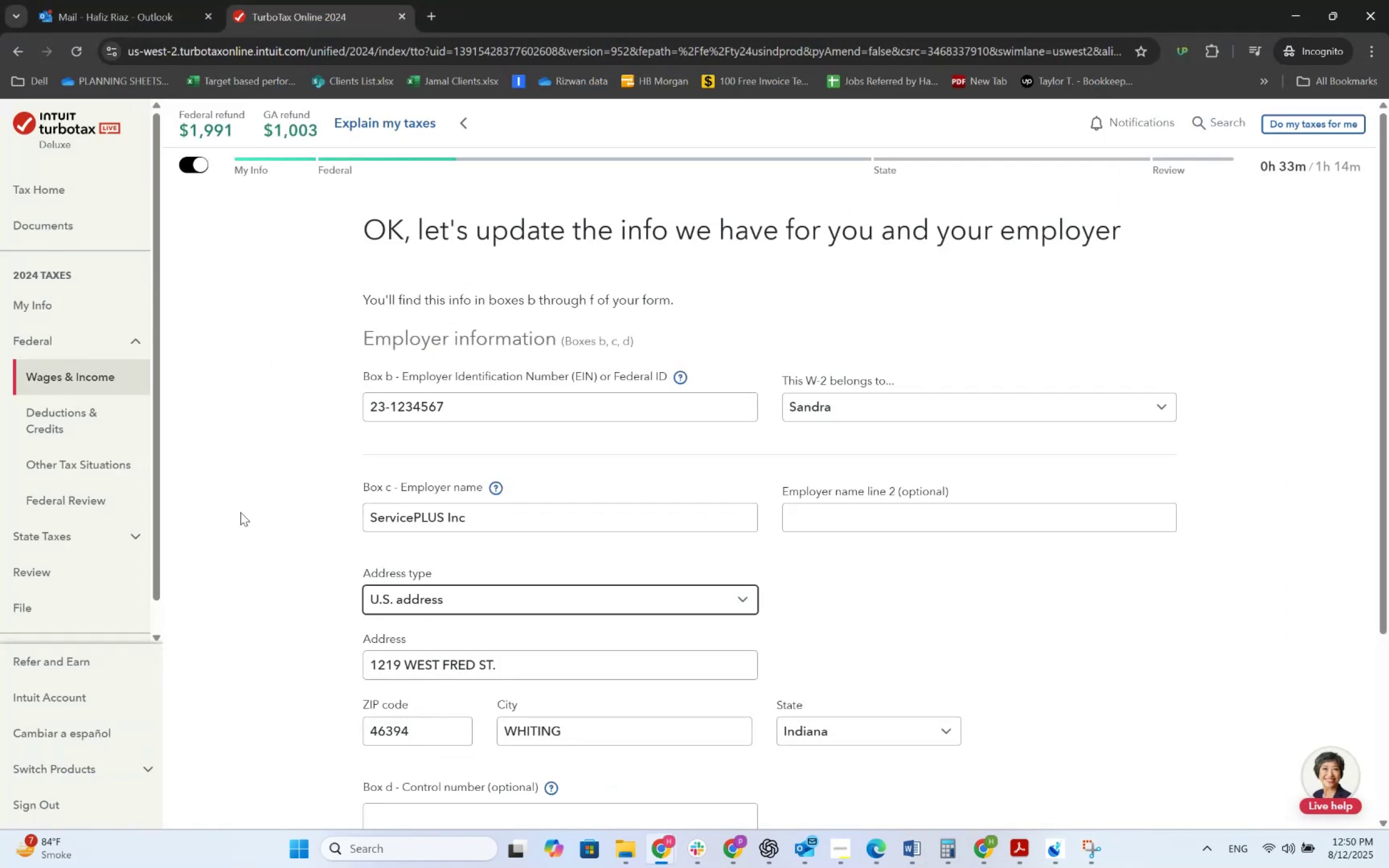 
key(Tab)
 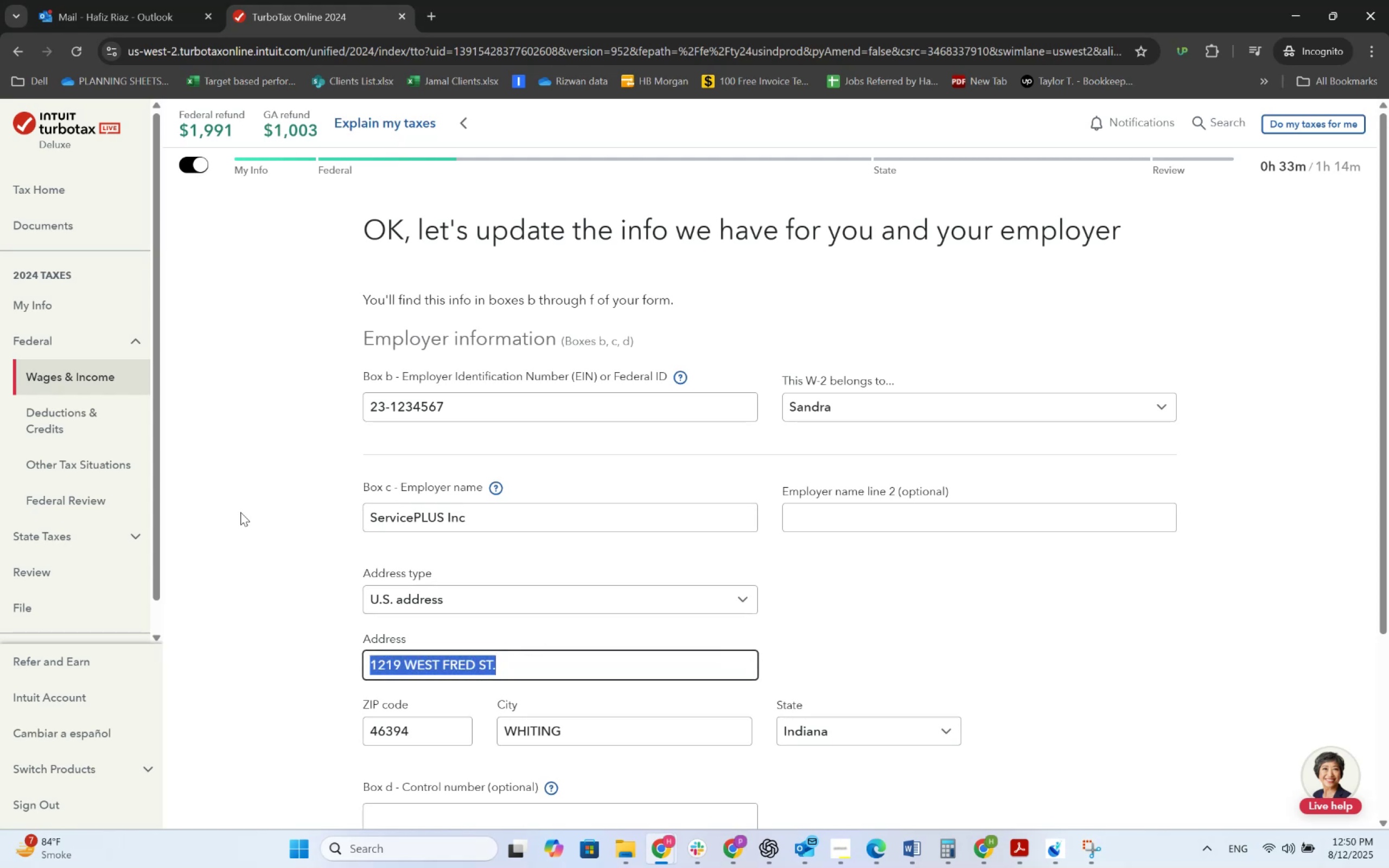 
key(Alt+AltLeft)
 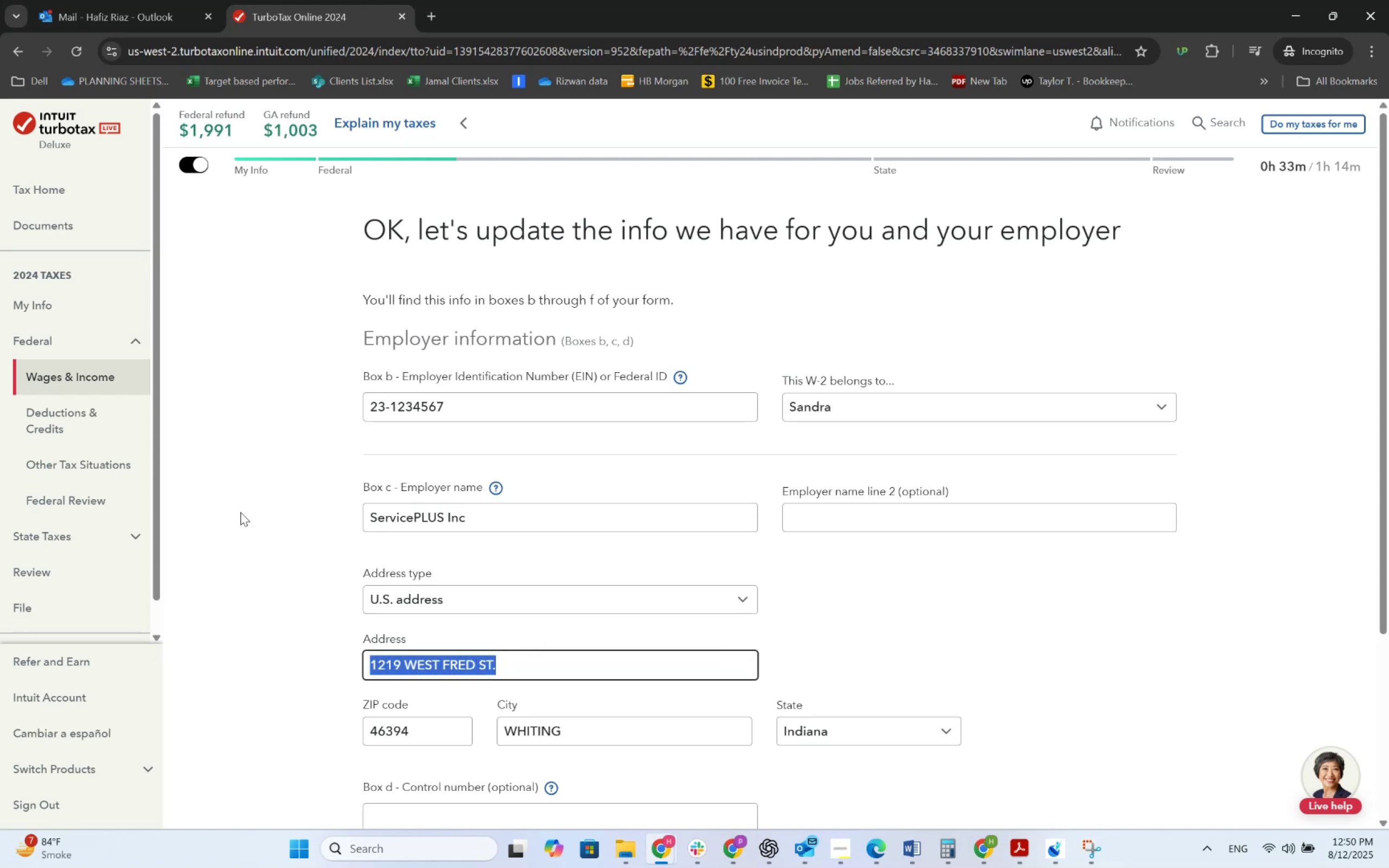 
key(Alt+Tab)
 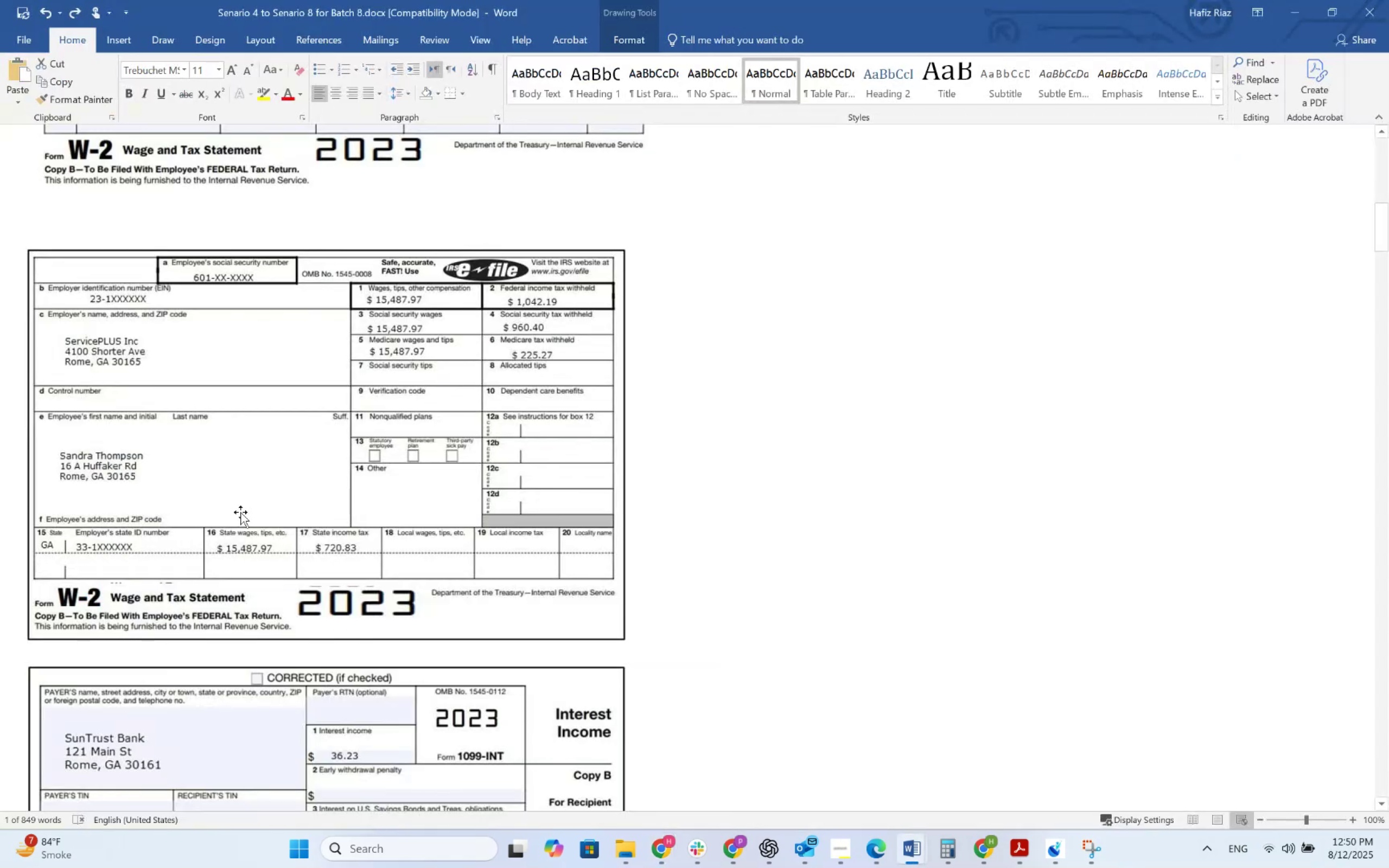 
key(Alt+AltLeft)
 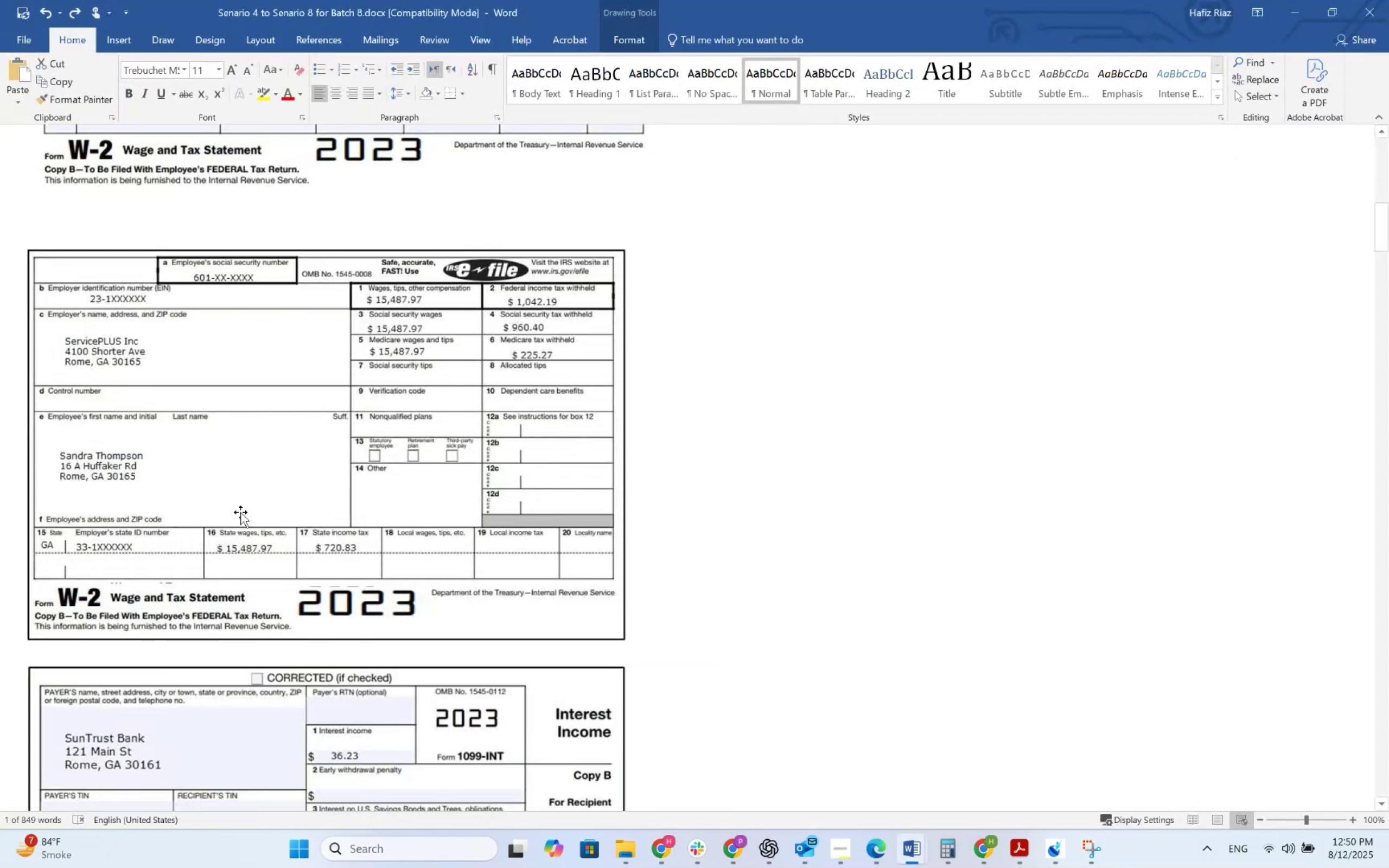 
key(Alt+Tab)
 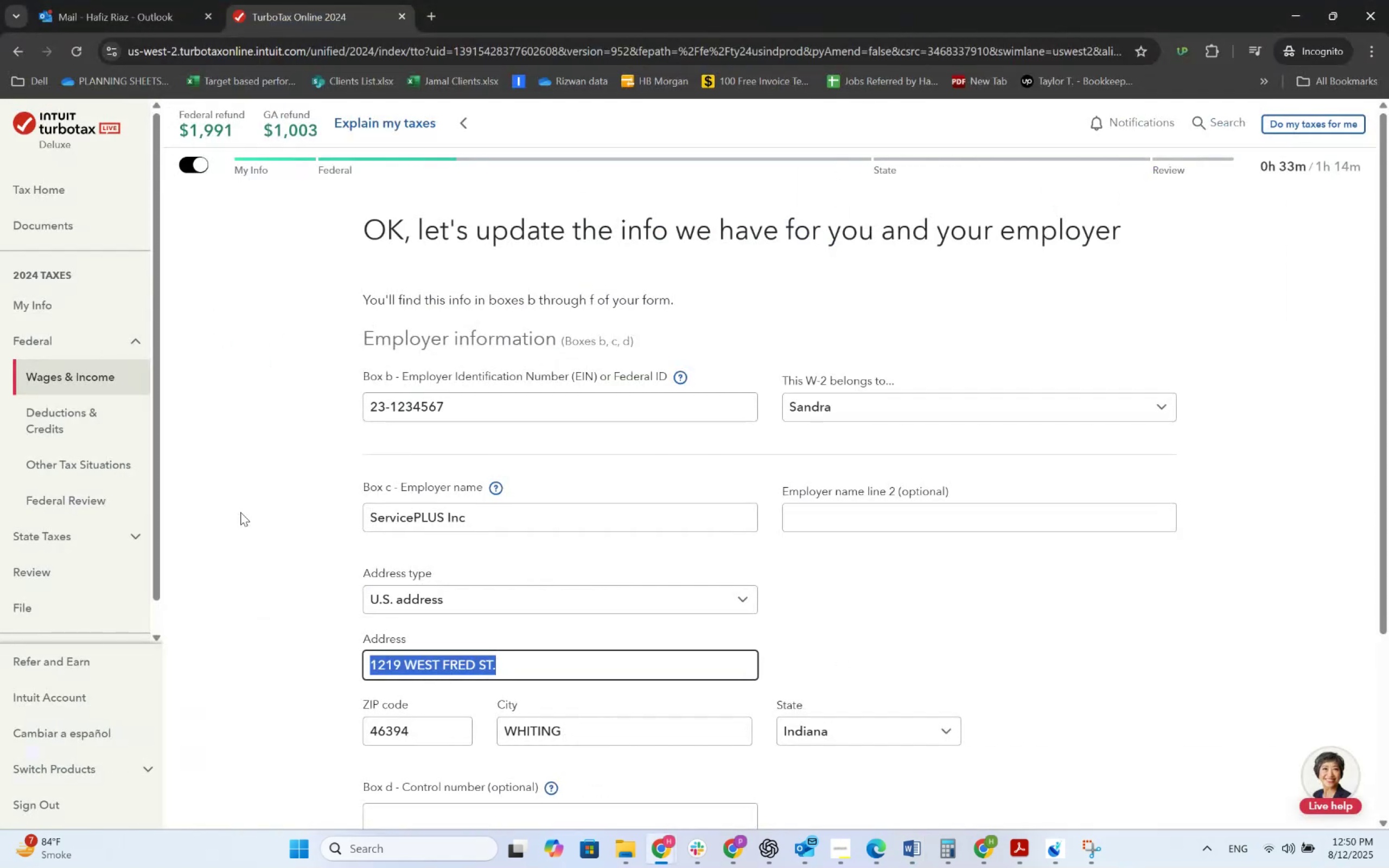 
key(Numpad4)
 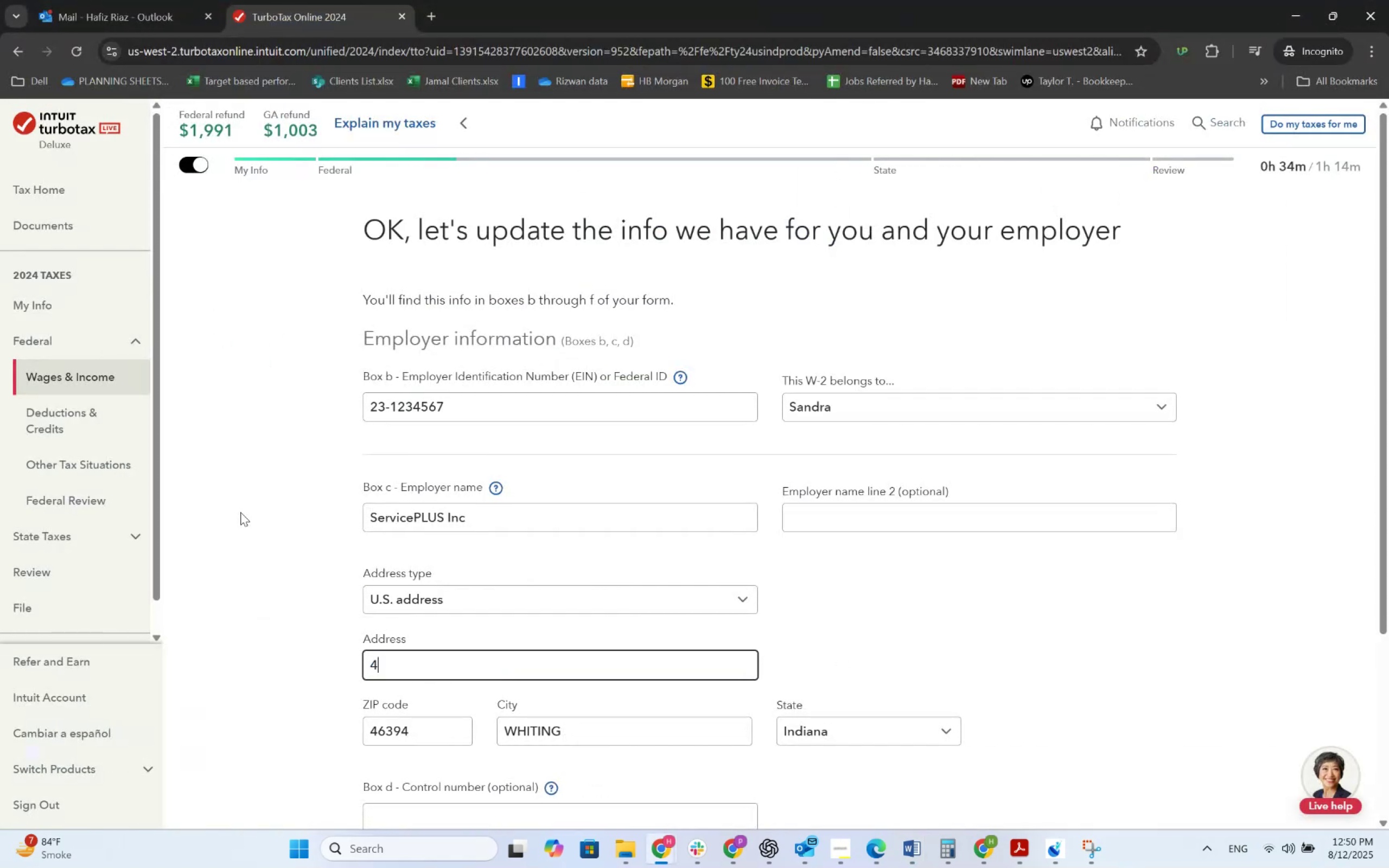 
key(Numpad1)
 